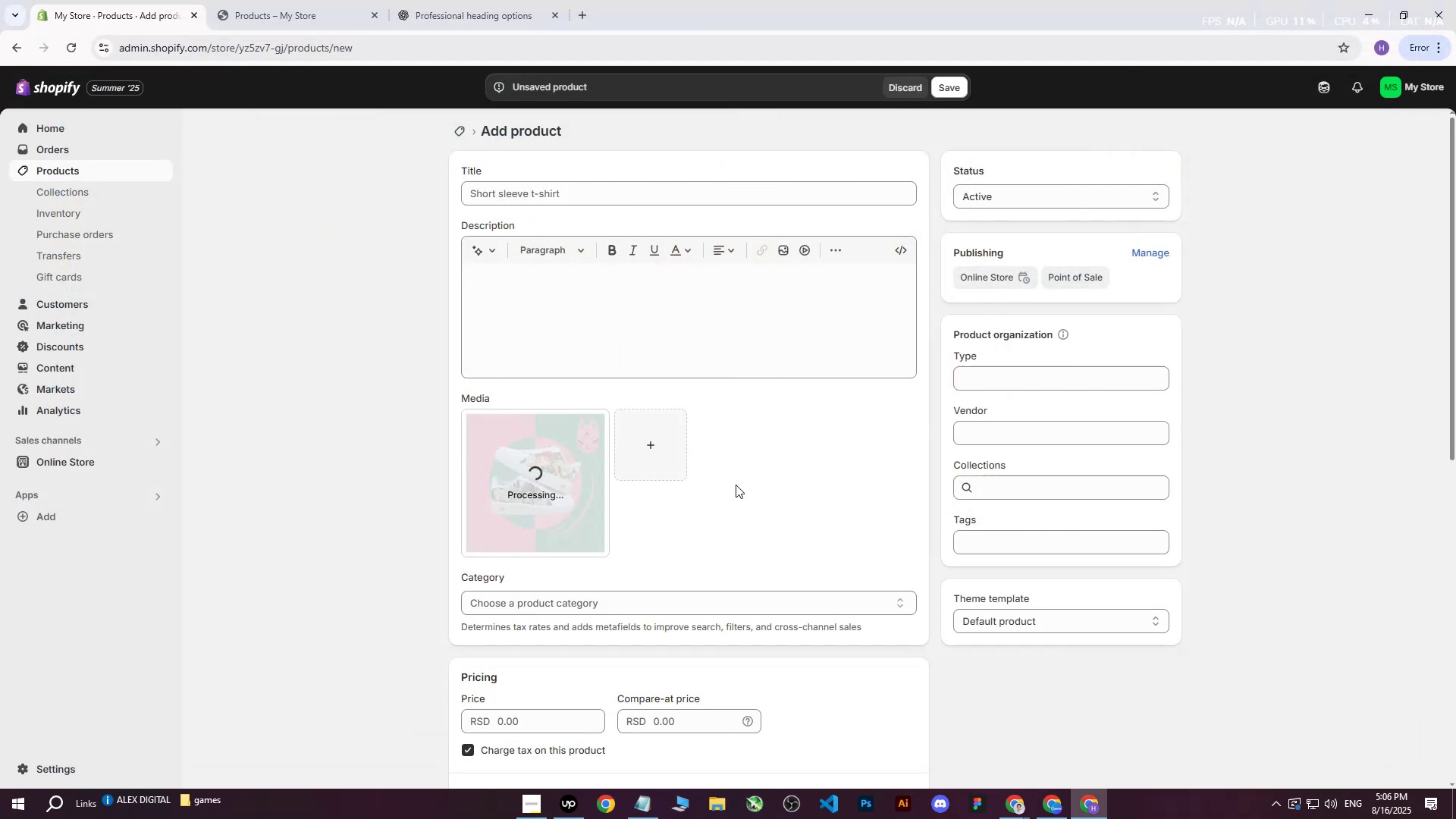 
wait(8.41)
 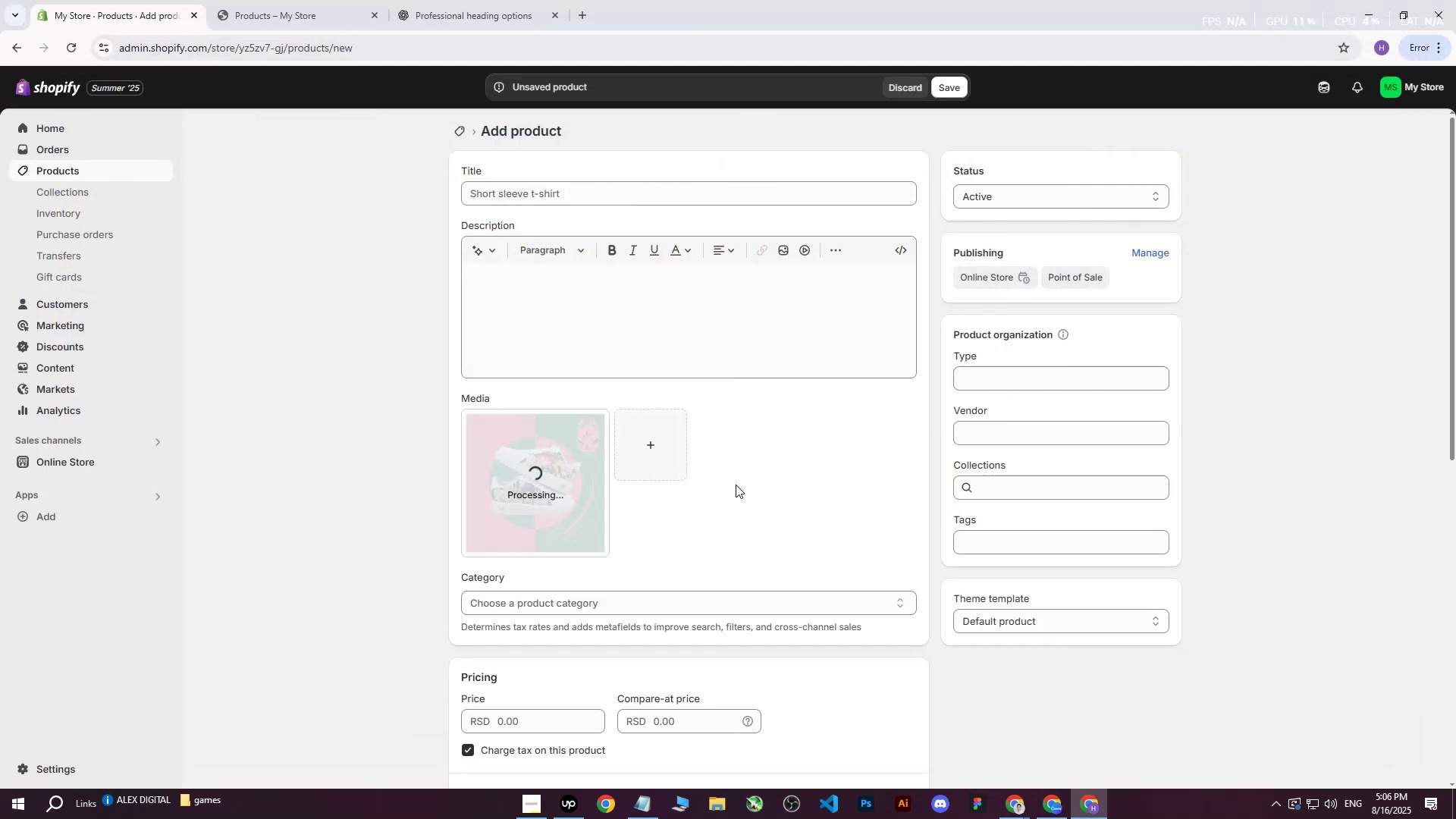 
double_click([877, 746])
 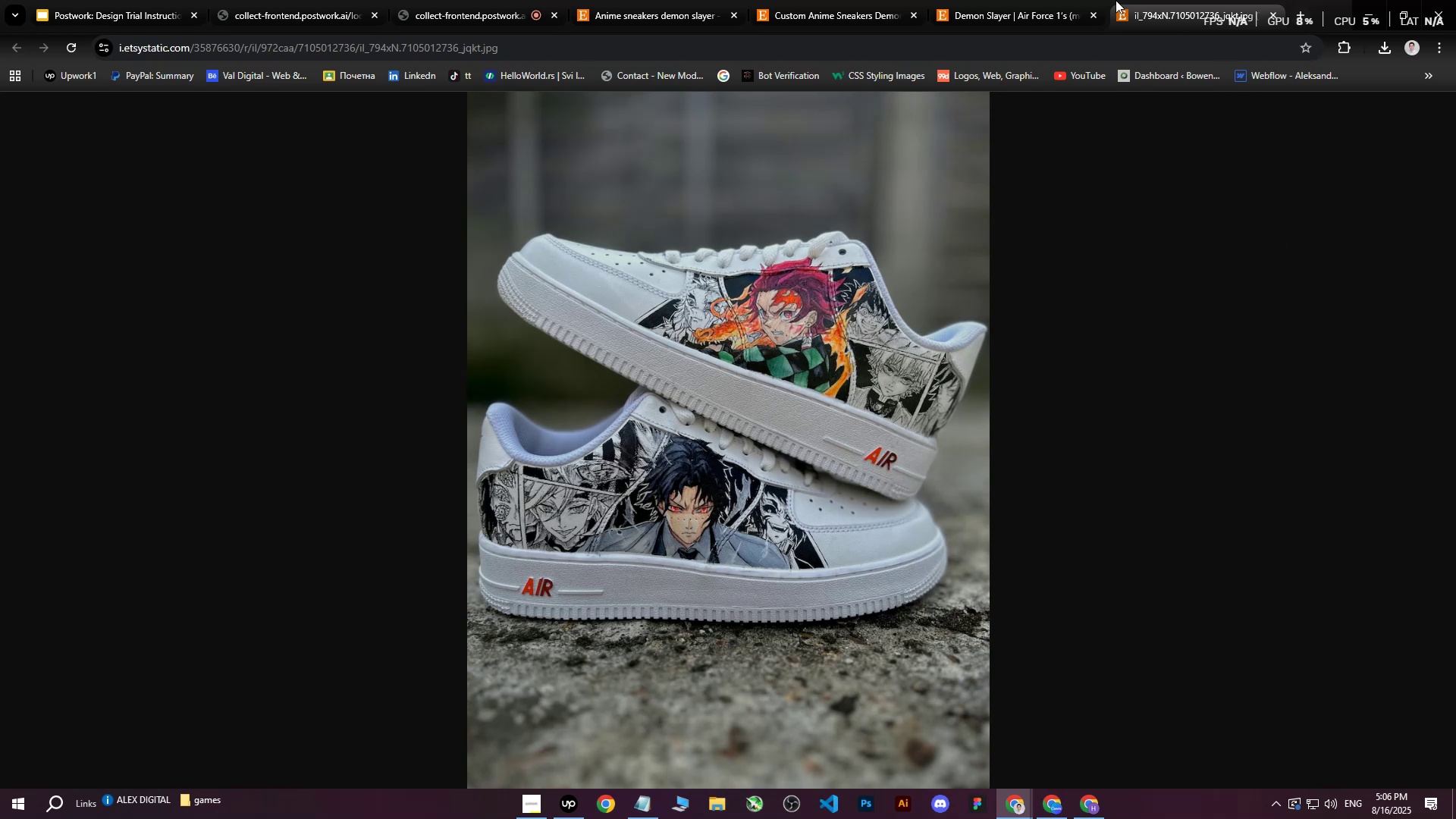 
double_click([1192, 0])
 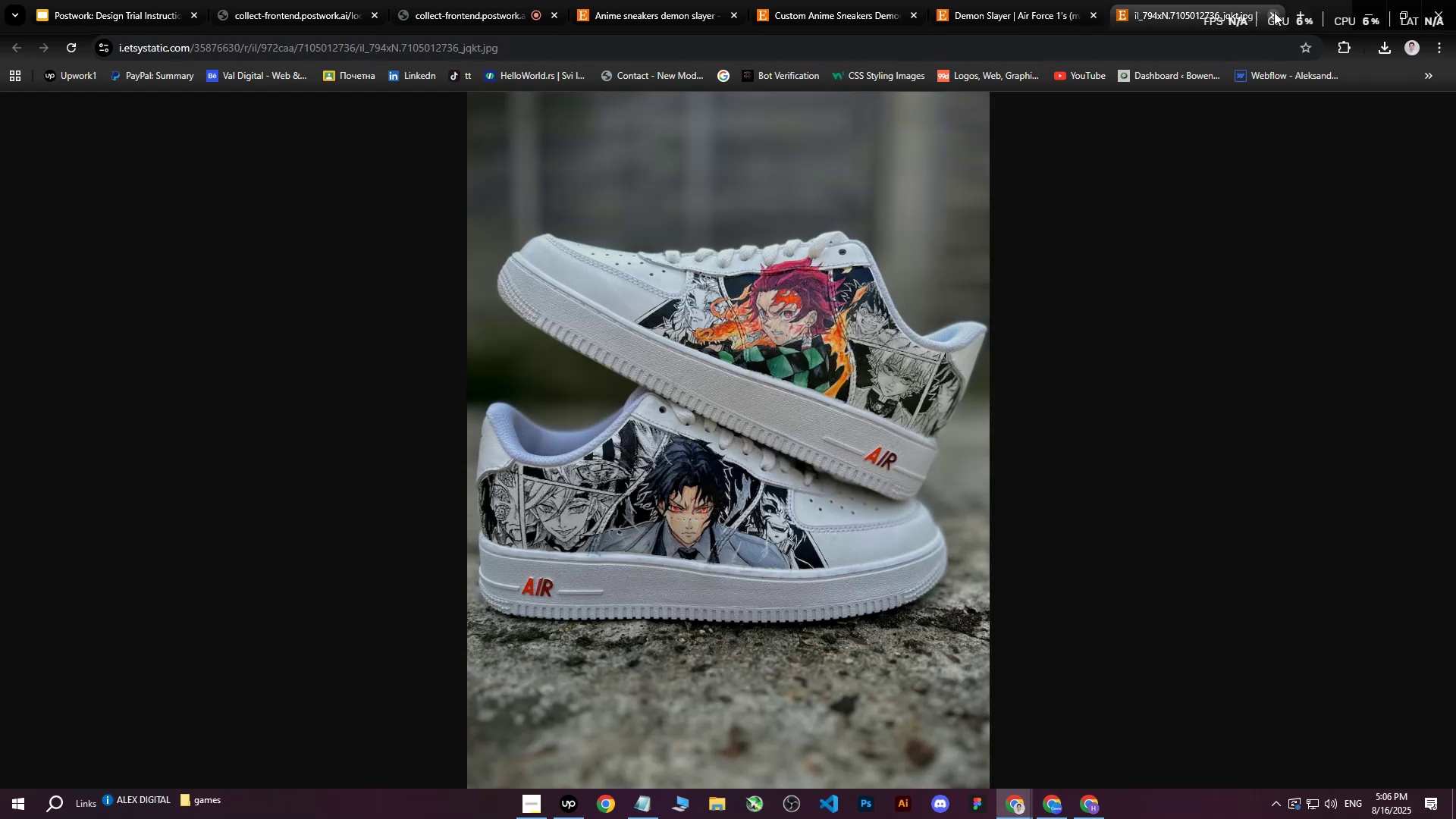 
triple_click([1274, 12])
 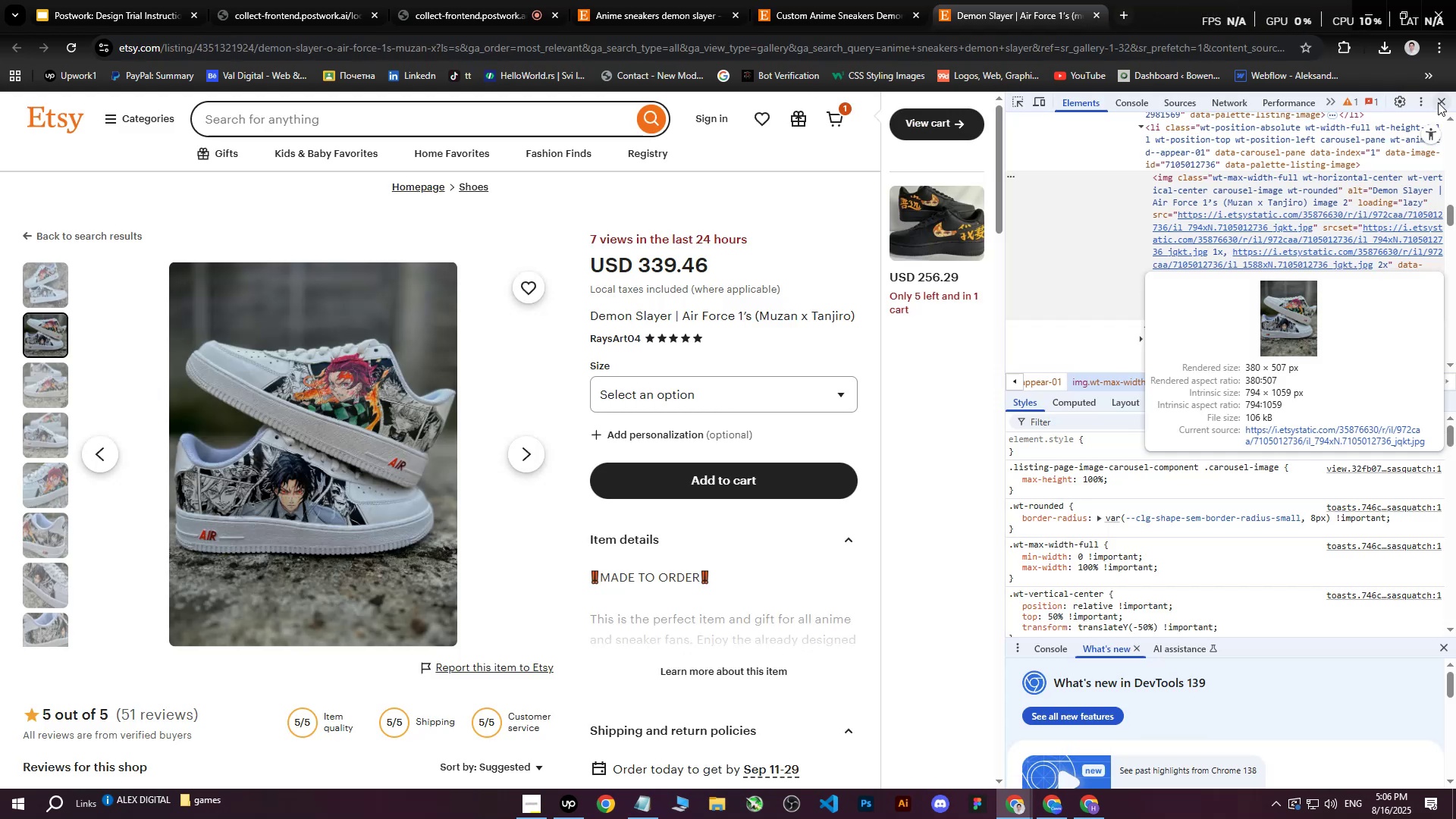 
left_click([1440, 102])
 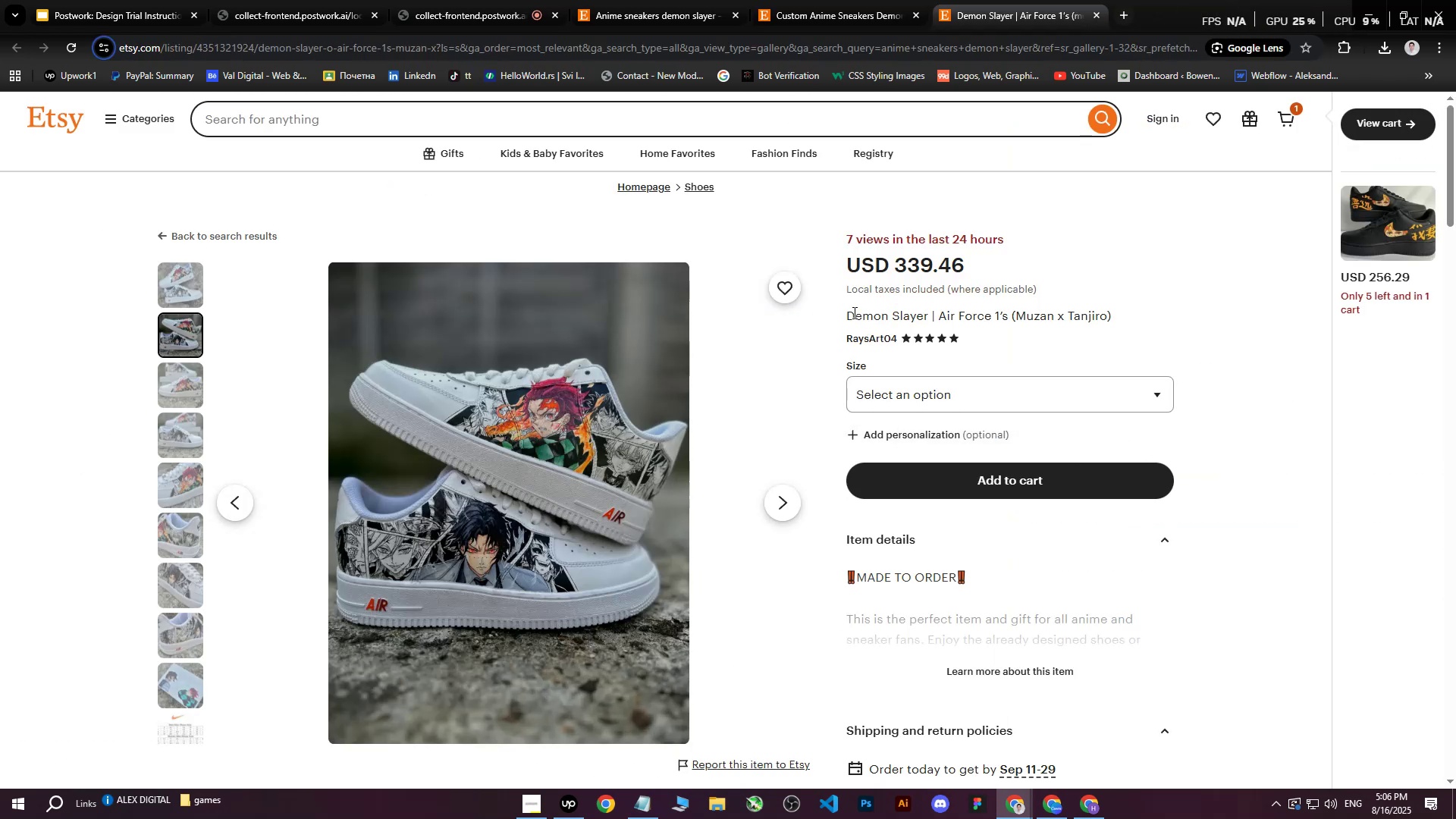 
left_click_drag(start_coordinate=[846, 312], to_coordinate=[1113, 308])
 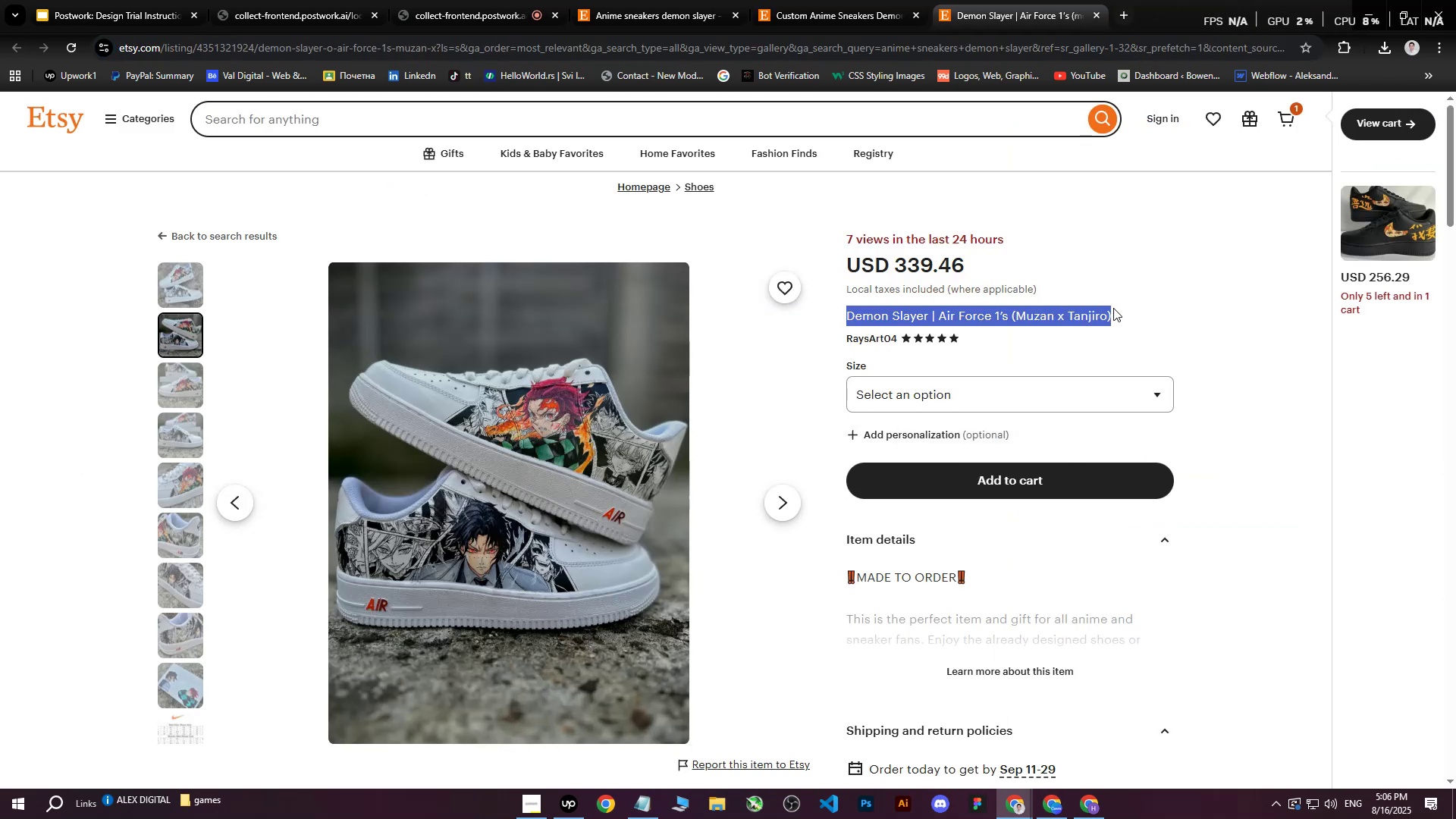 
key(Control+C)
 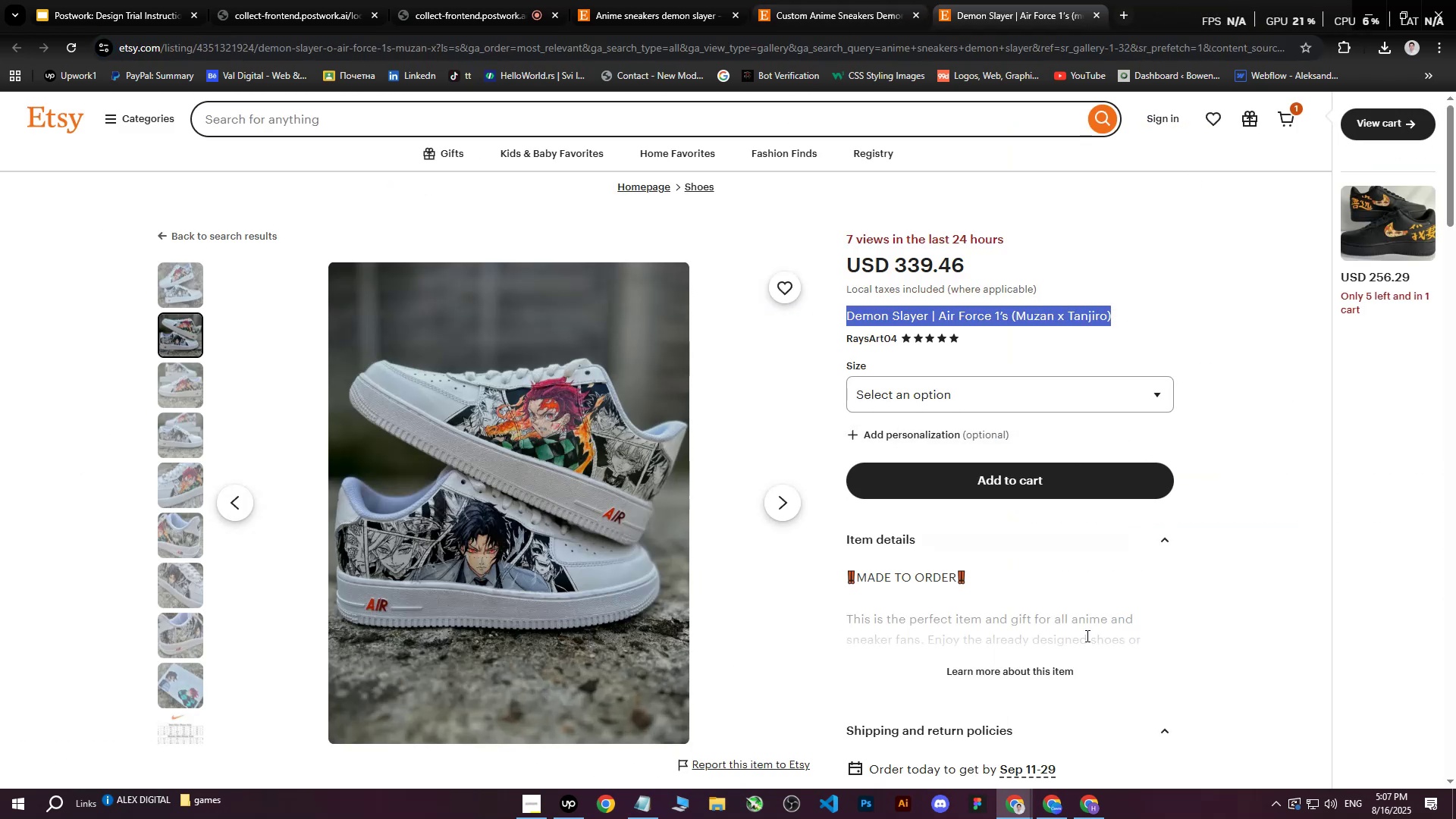 
left_click([1087, 814])
 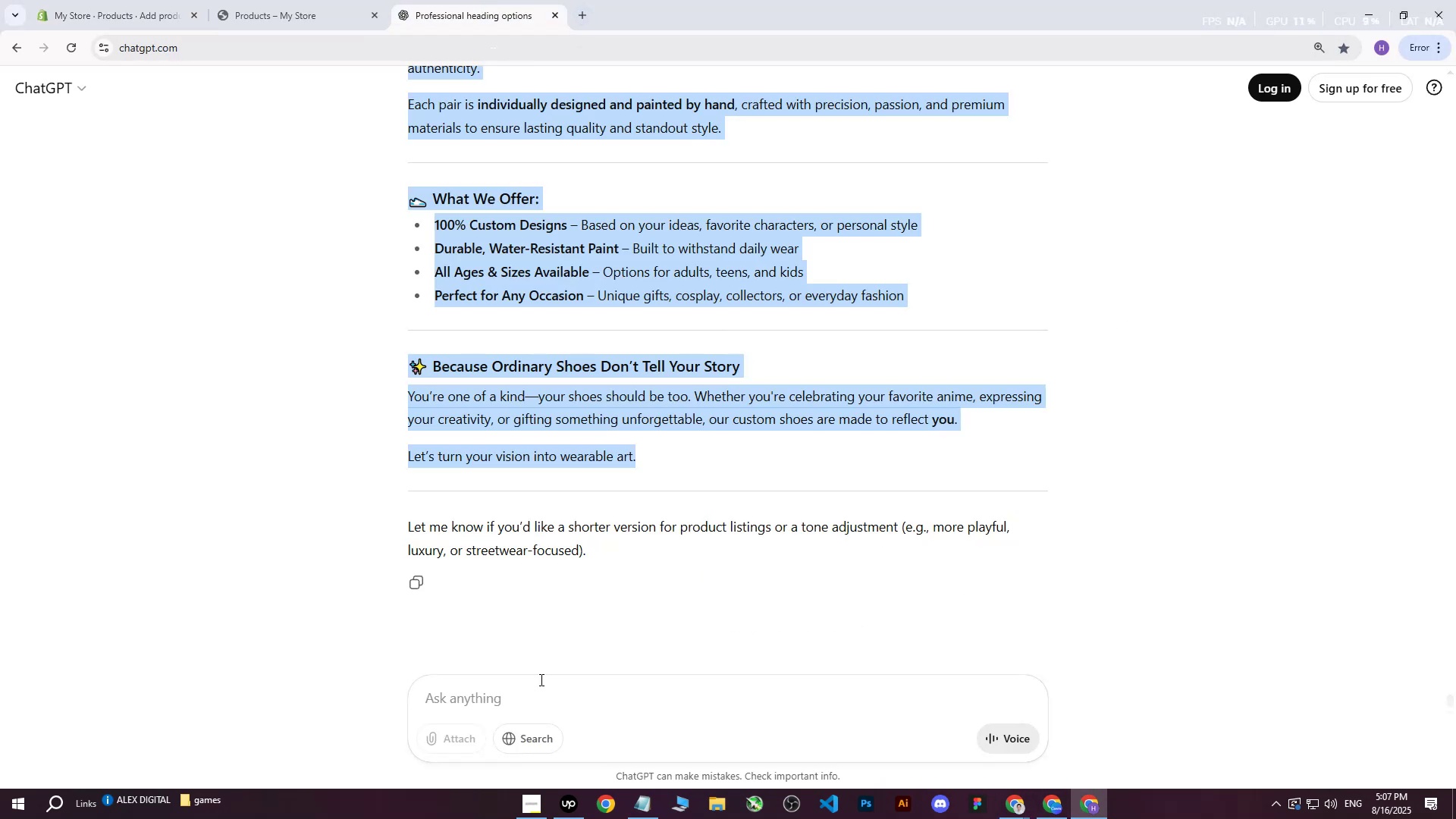 
double_click([304, 543])
 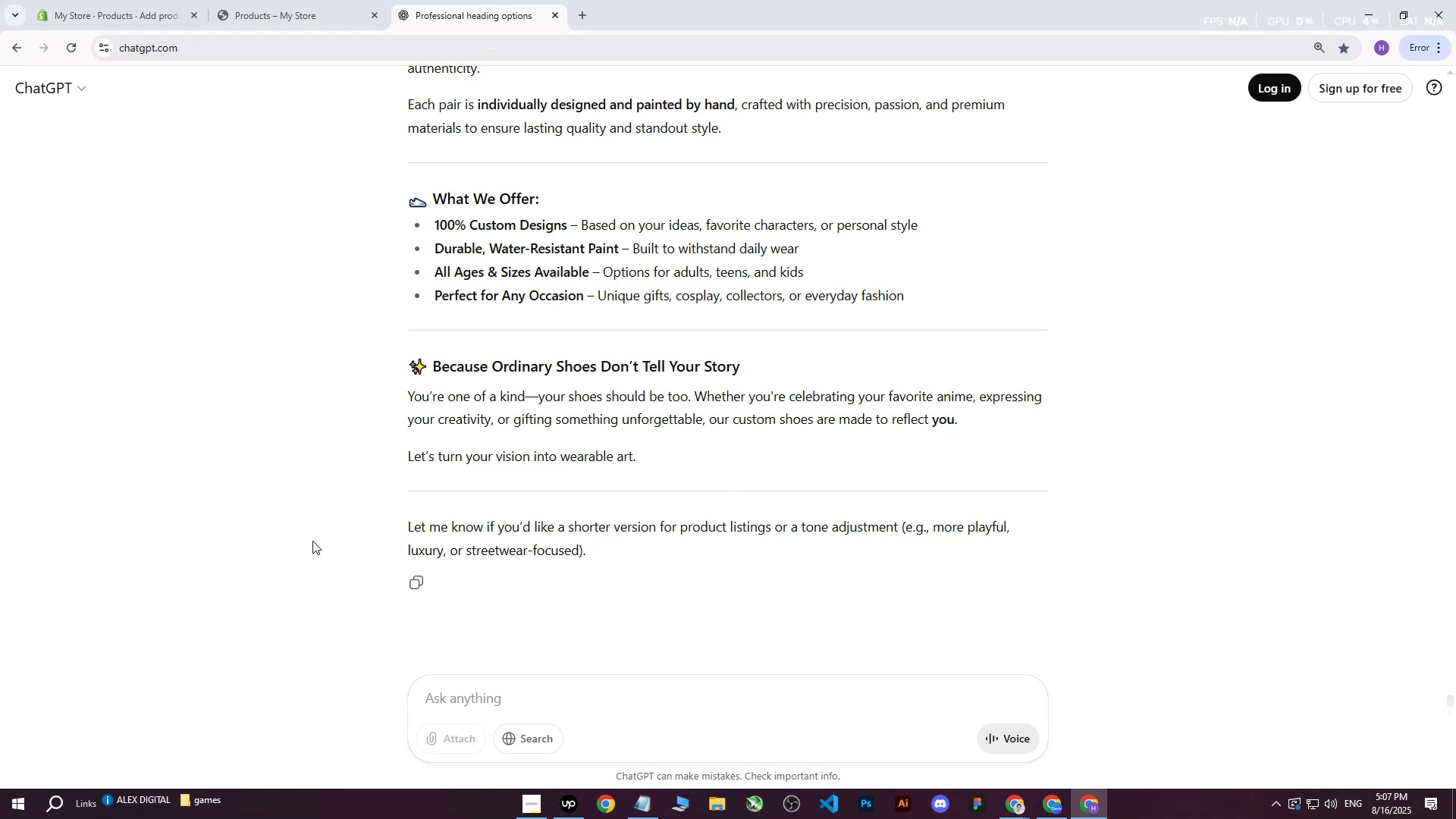 
scroll: coordinate [325, 538], scroll_direction: down, amount: 3.0
 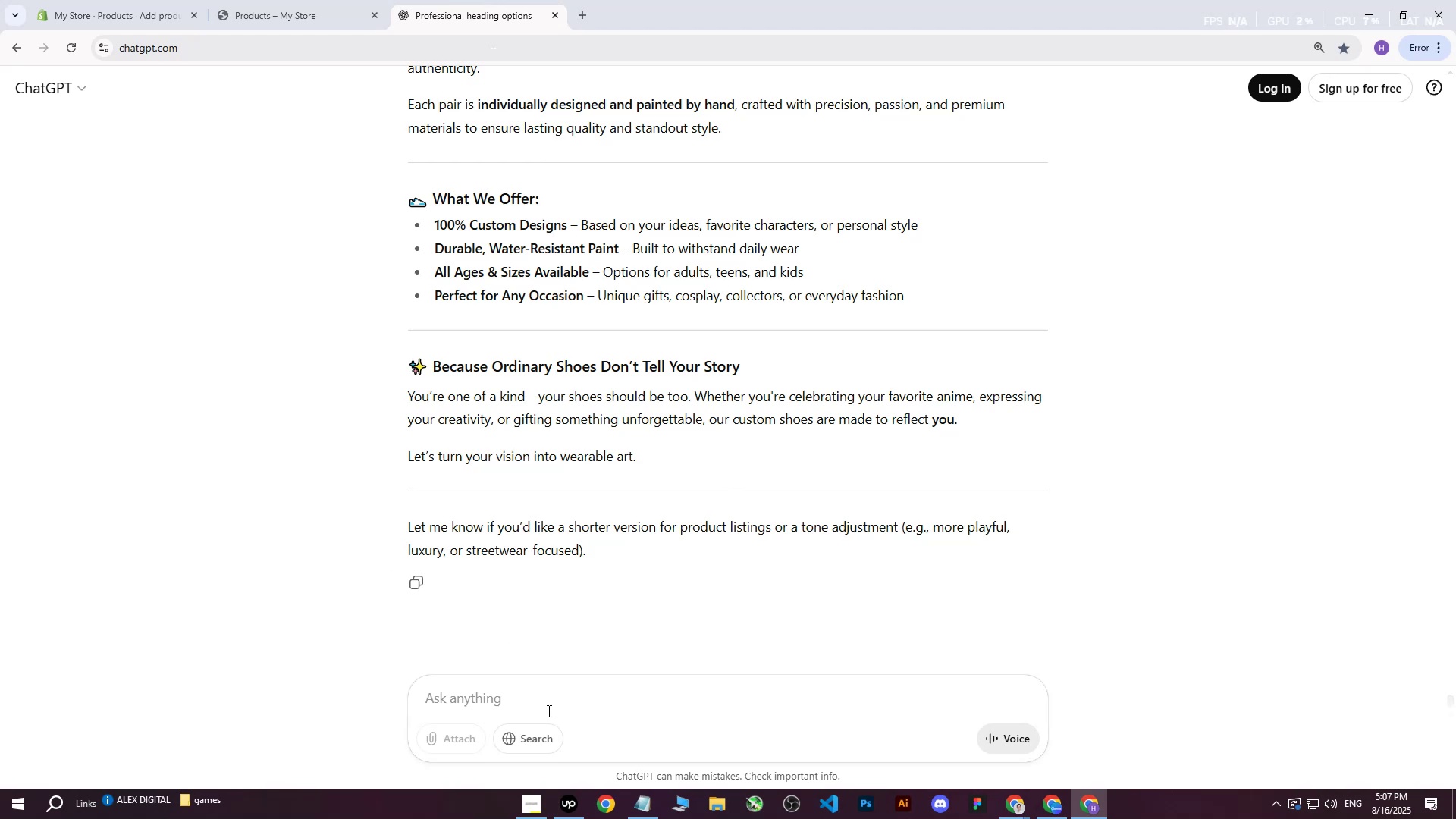 
left_click([544, 714])
 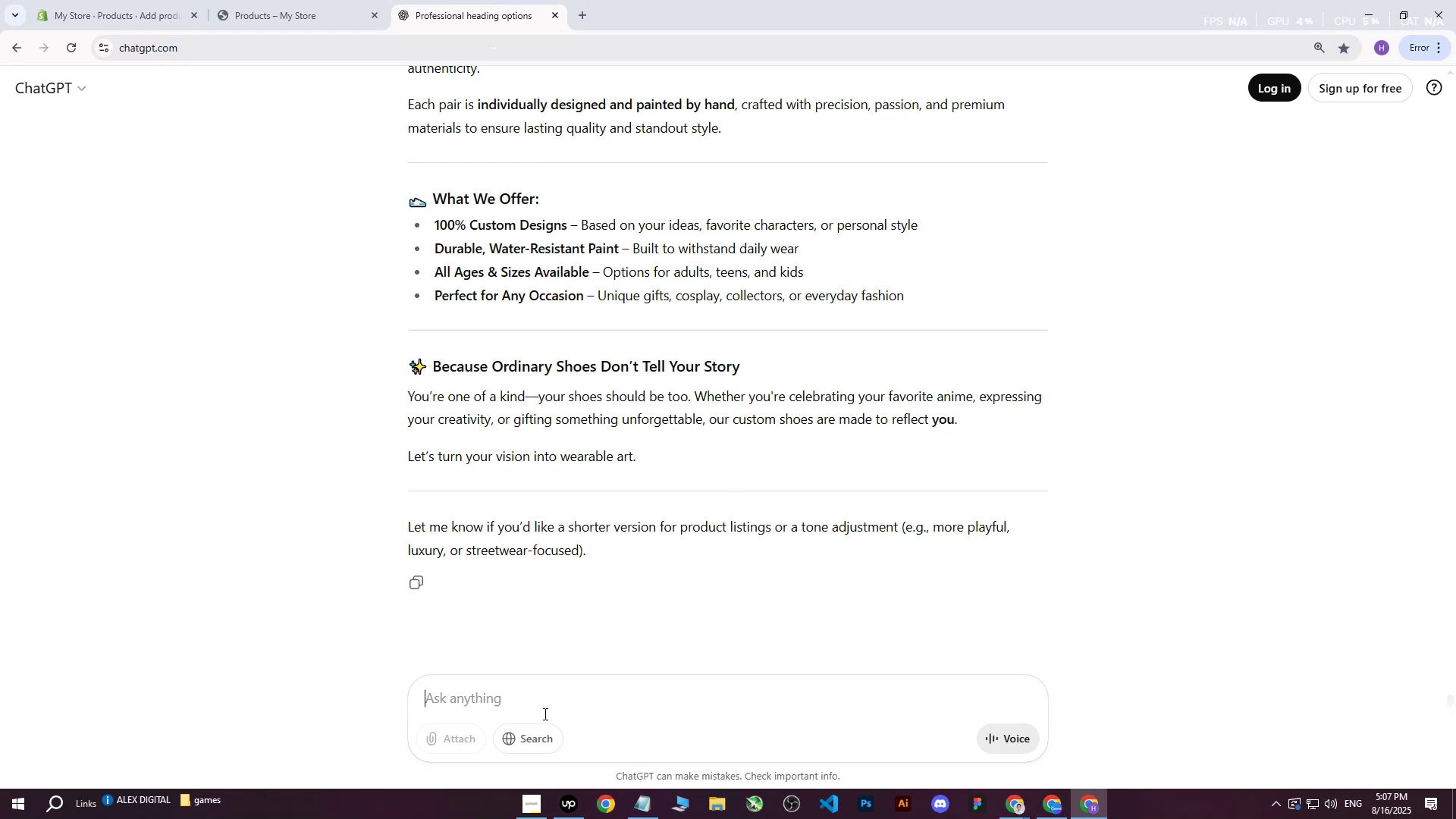 
type(write me this on more professional way for heading : )
 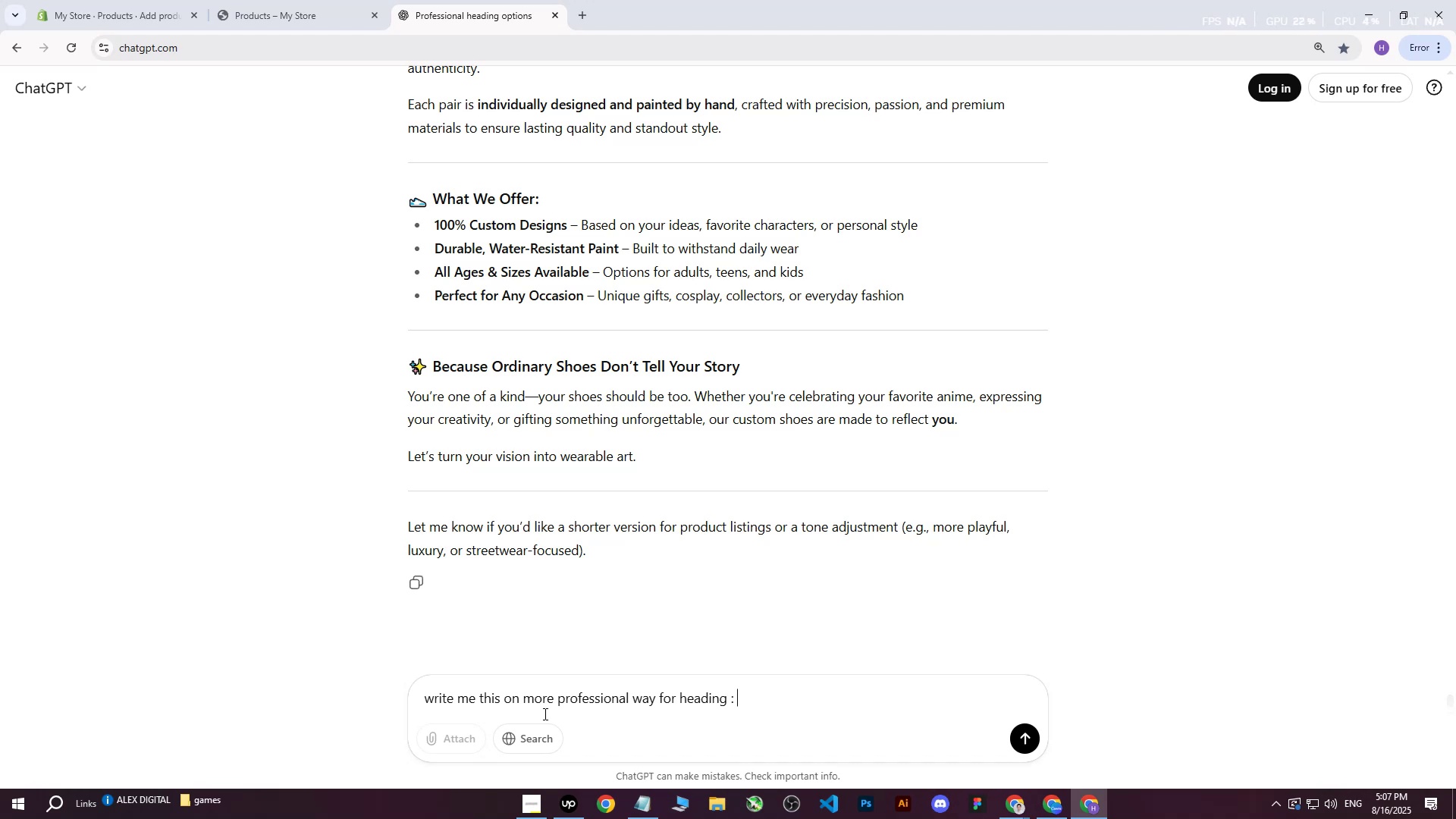 
key(Control+V)
 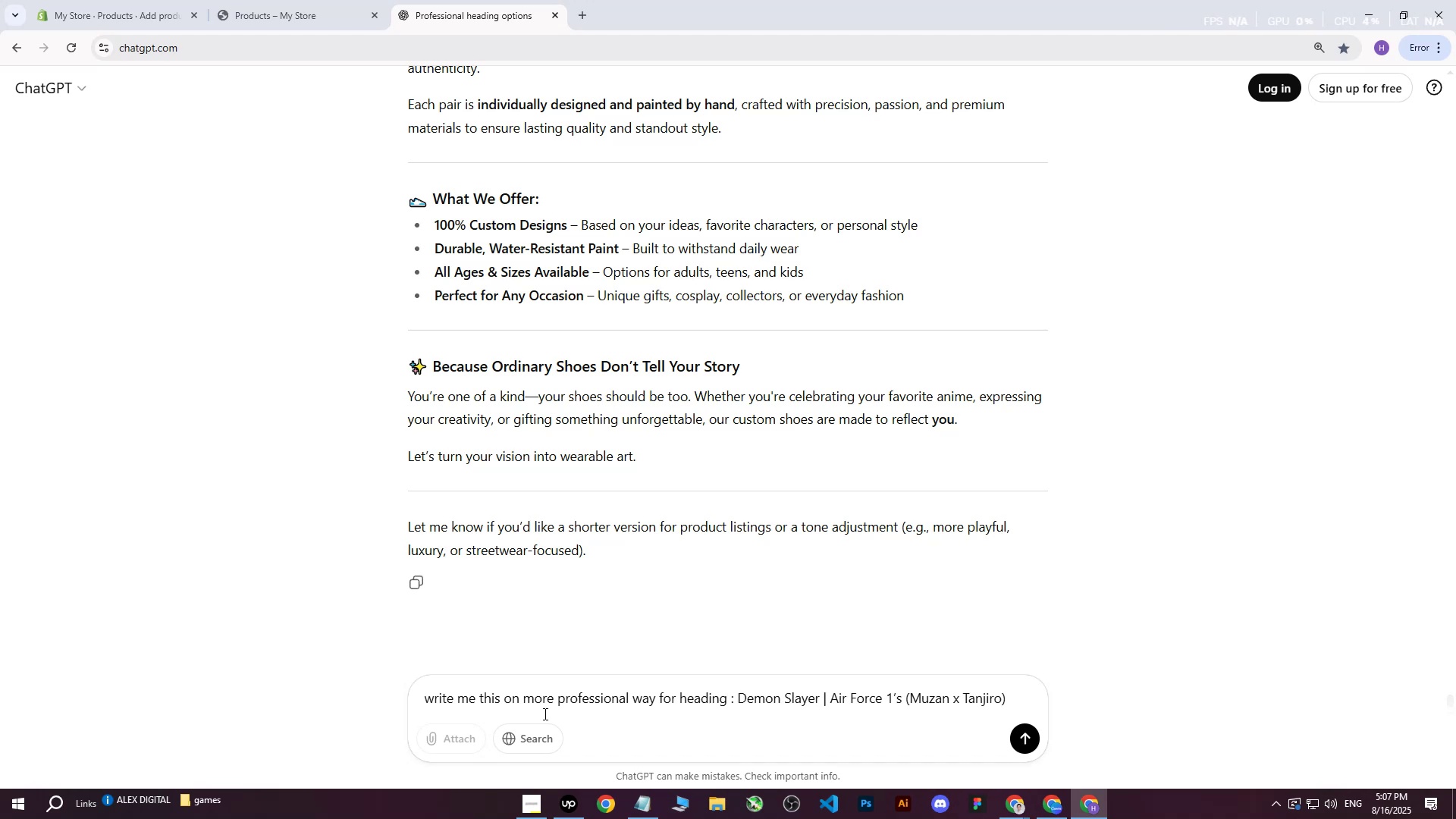 
key(Enter)
 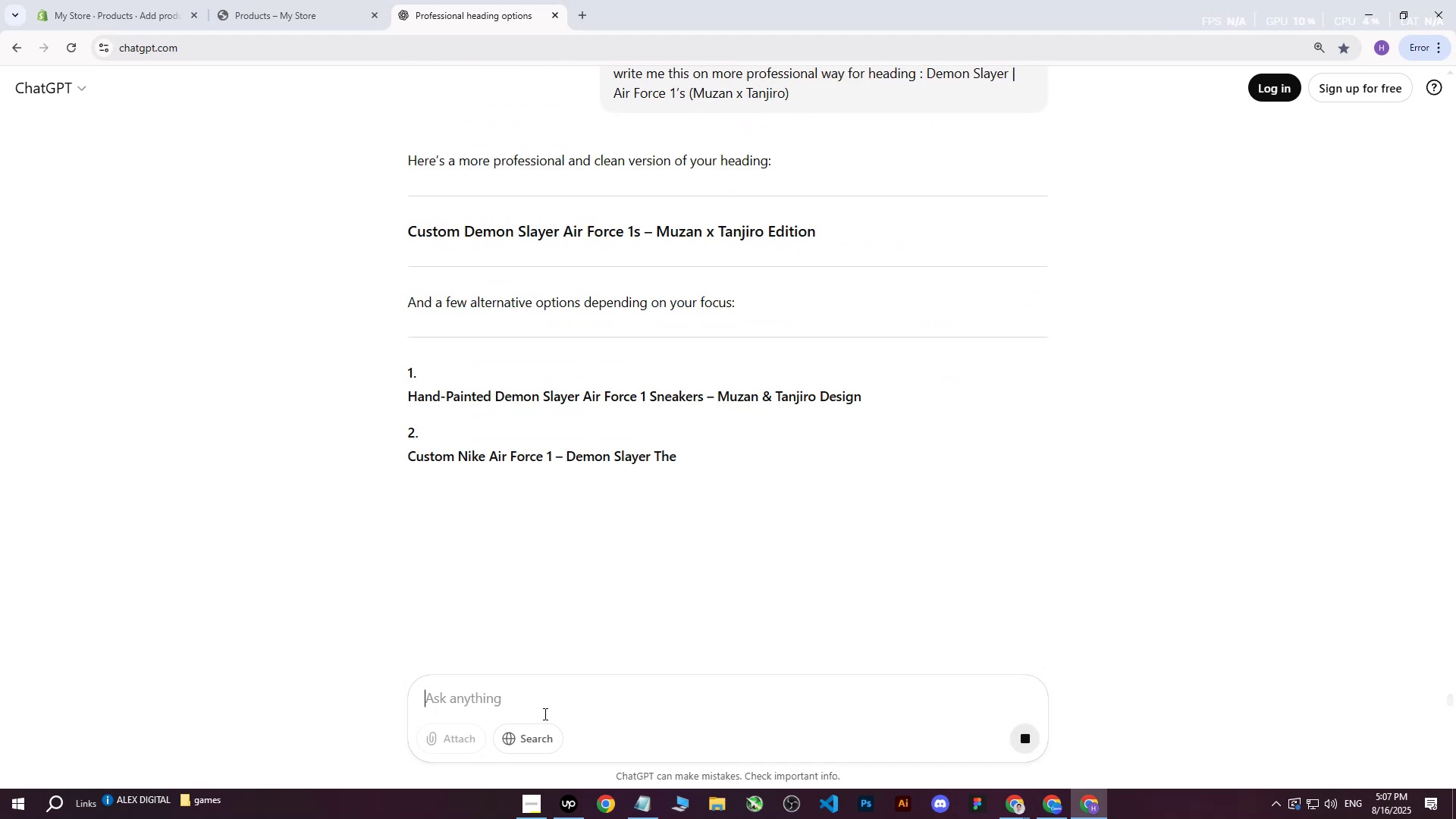 
wait(9.46)
 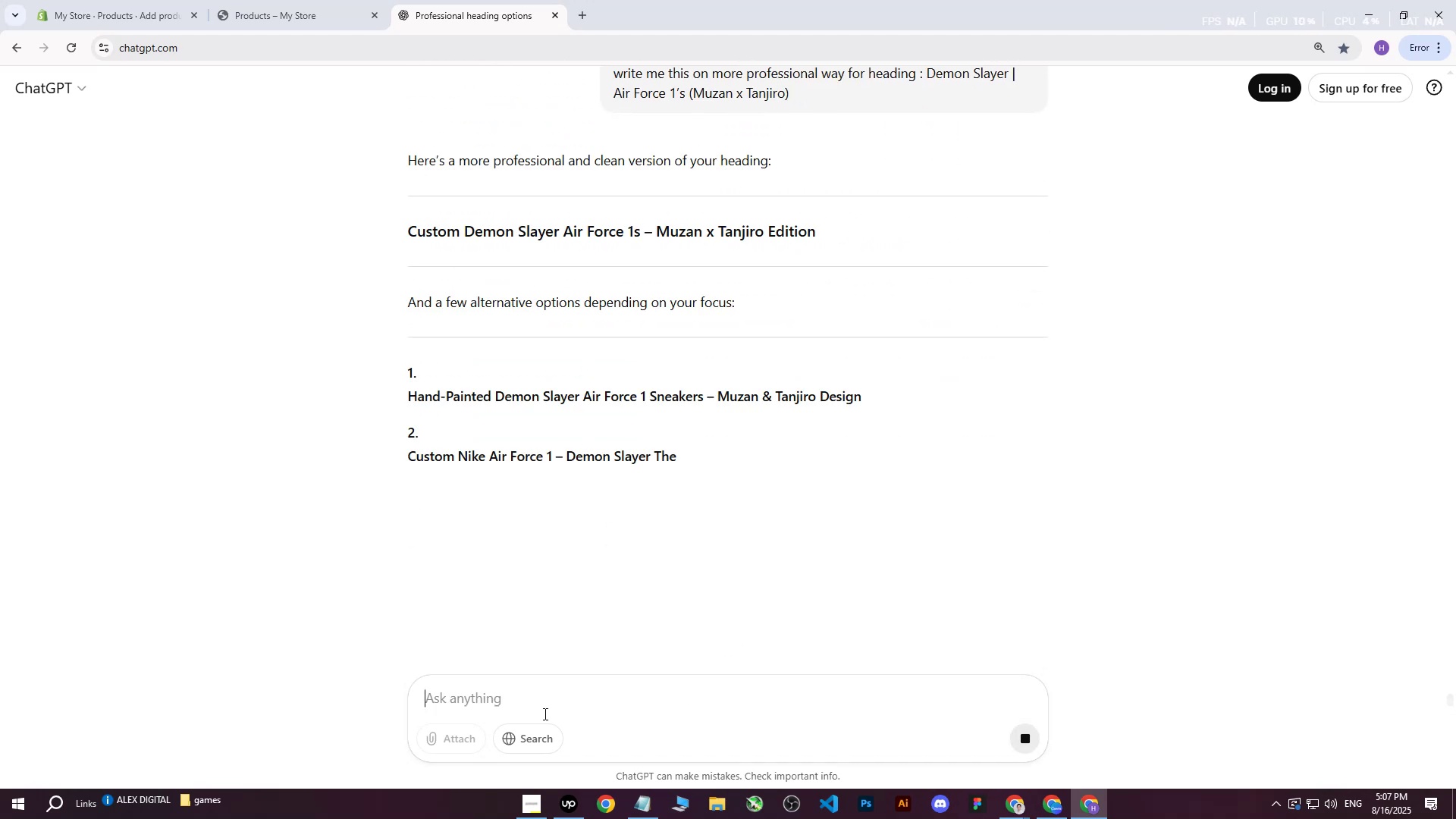 
left_click_drag(start_coordinate=[409, 393], to_coordinate=[865, 389])
 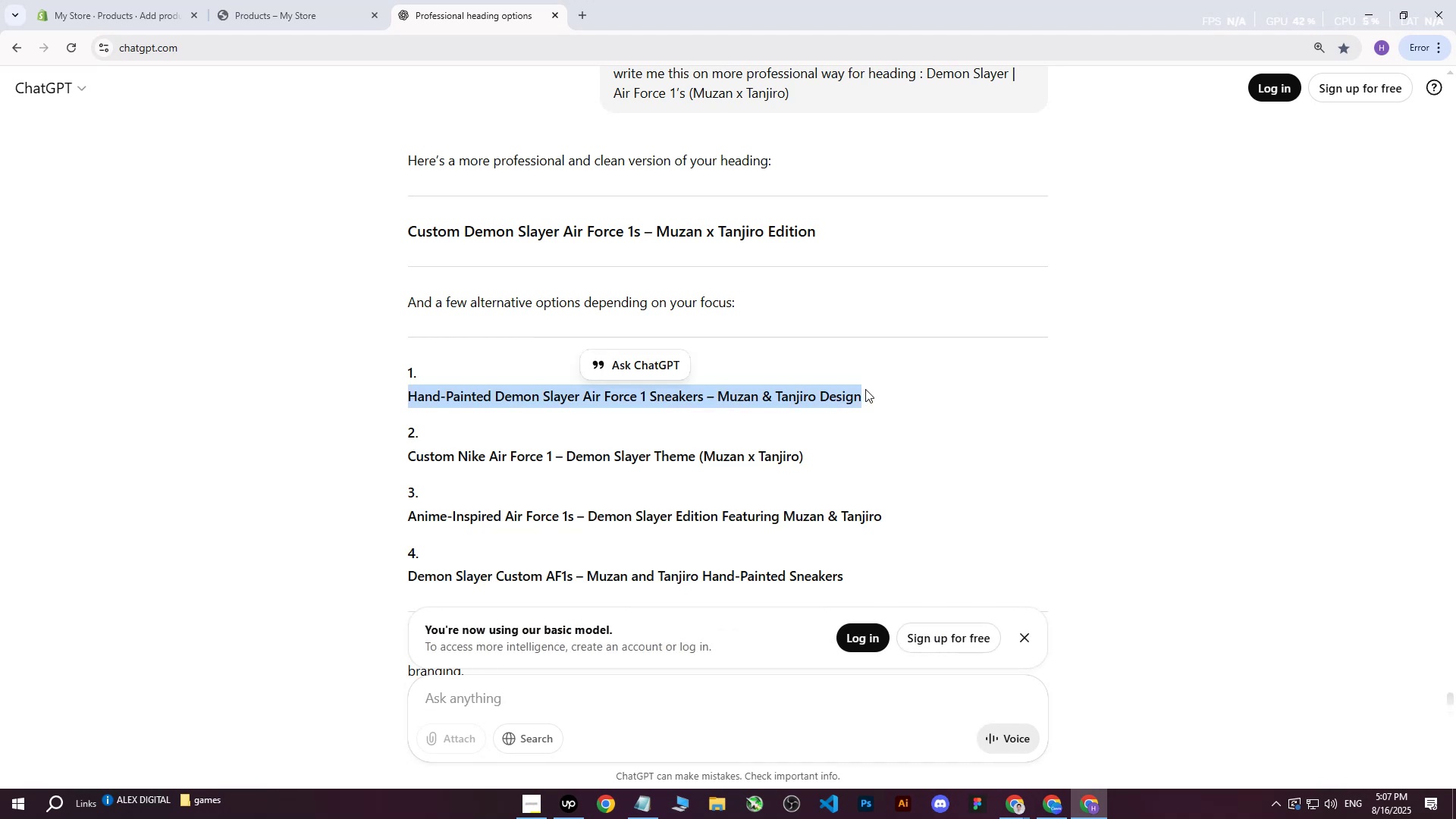 
key(Control+ControlLeft)
 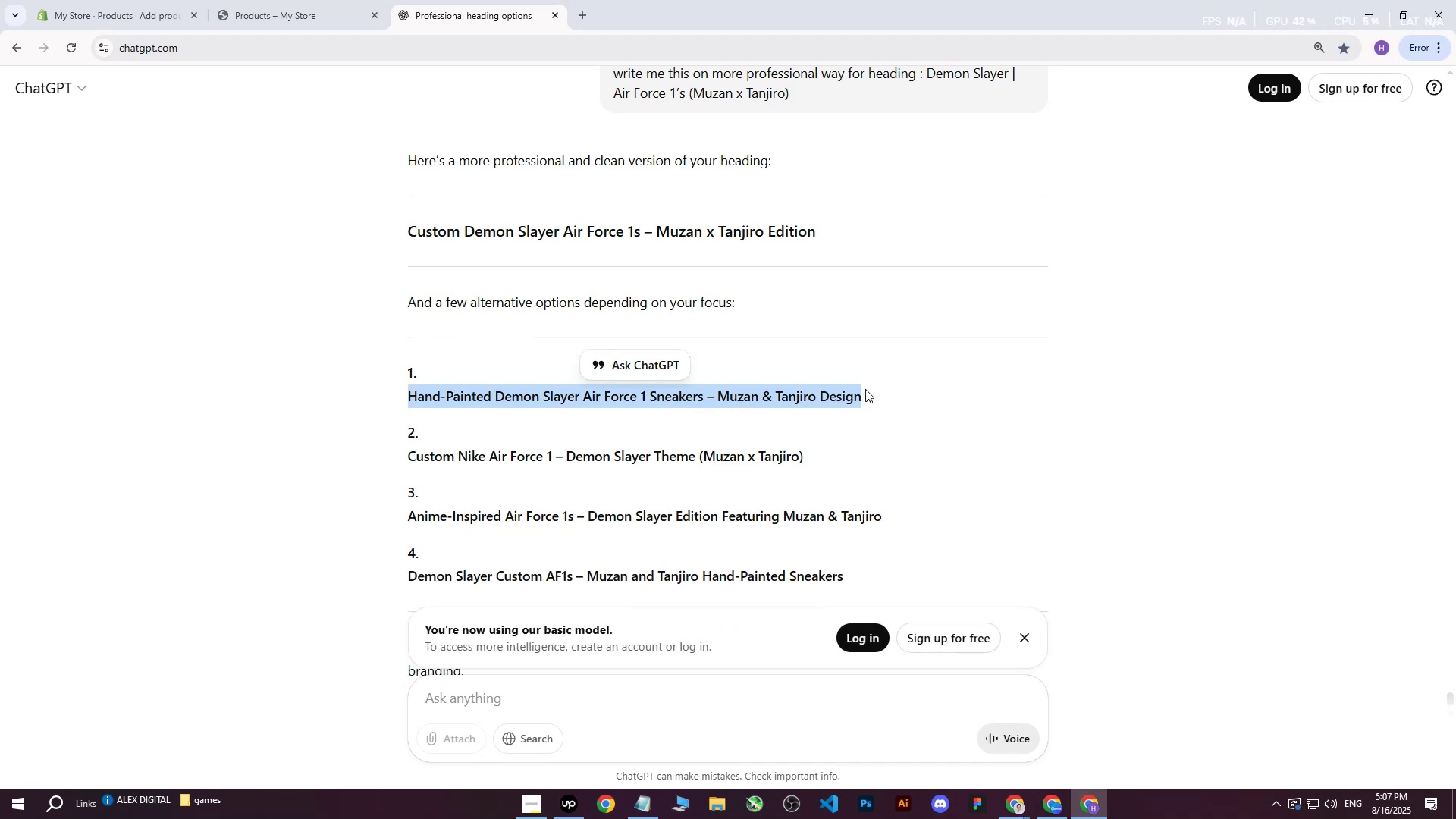 
key(Control+C)
 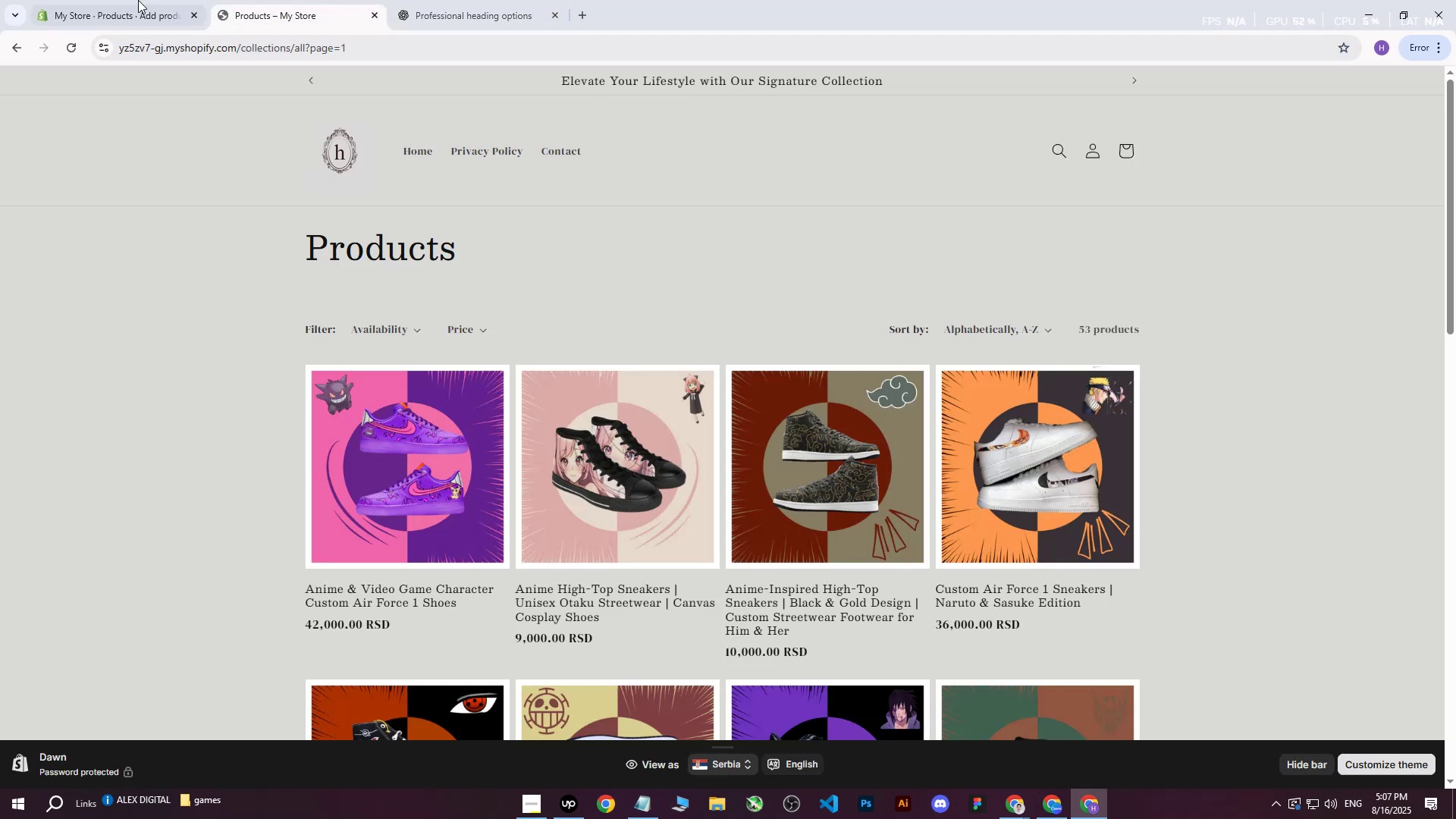 
double_click([101, 0])
 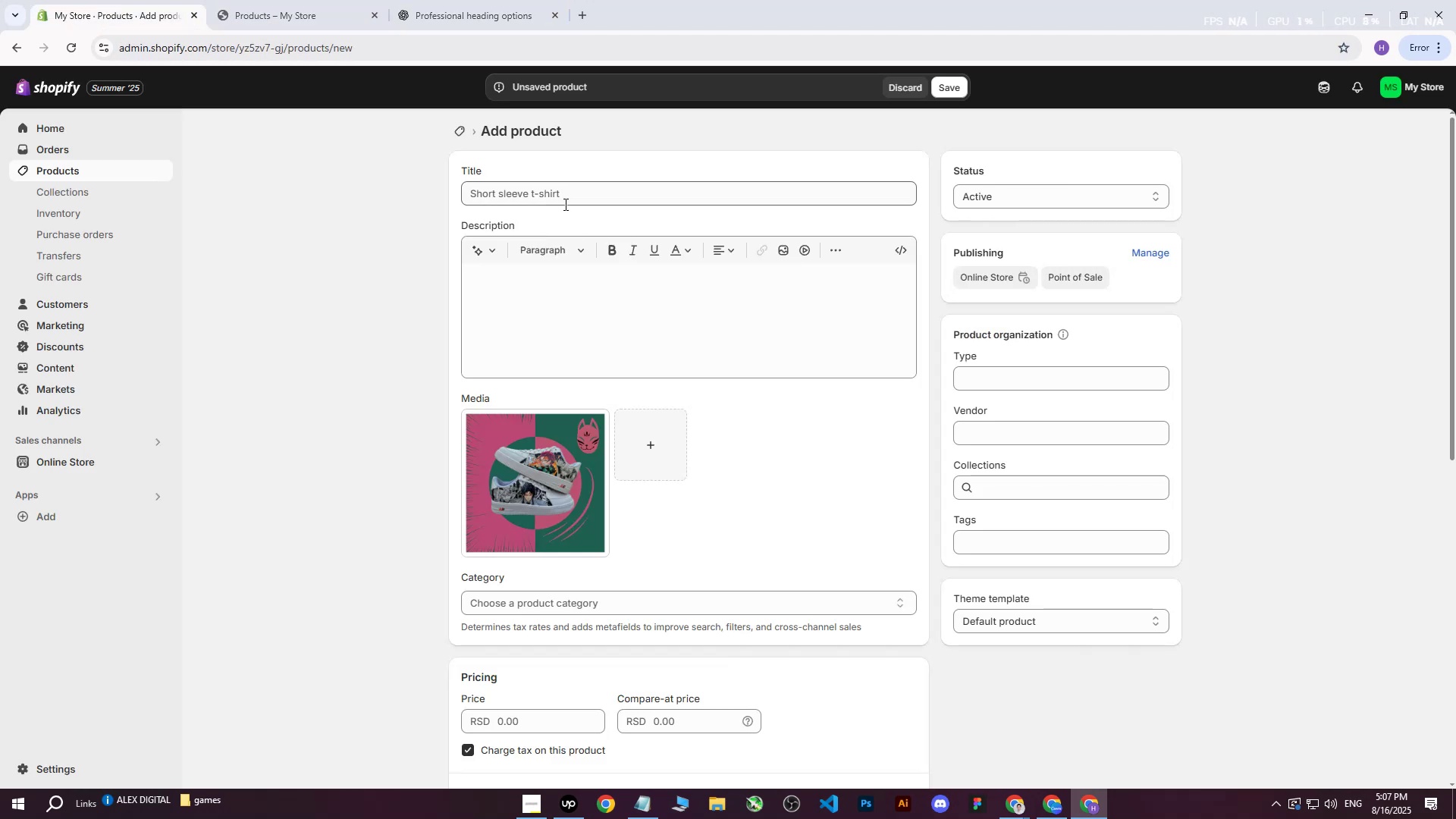 
left_click([564, 201])
 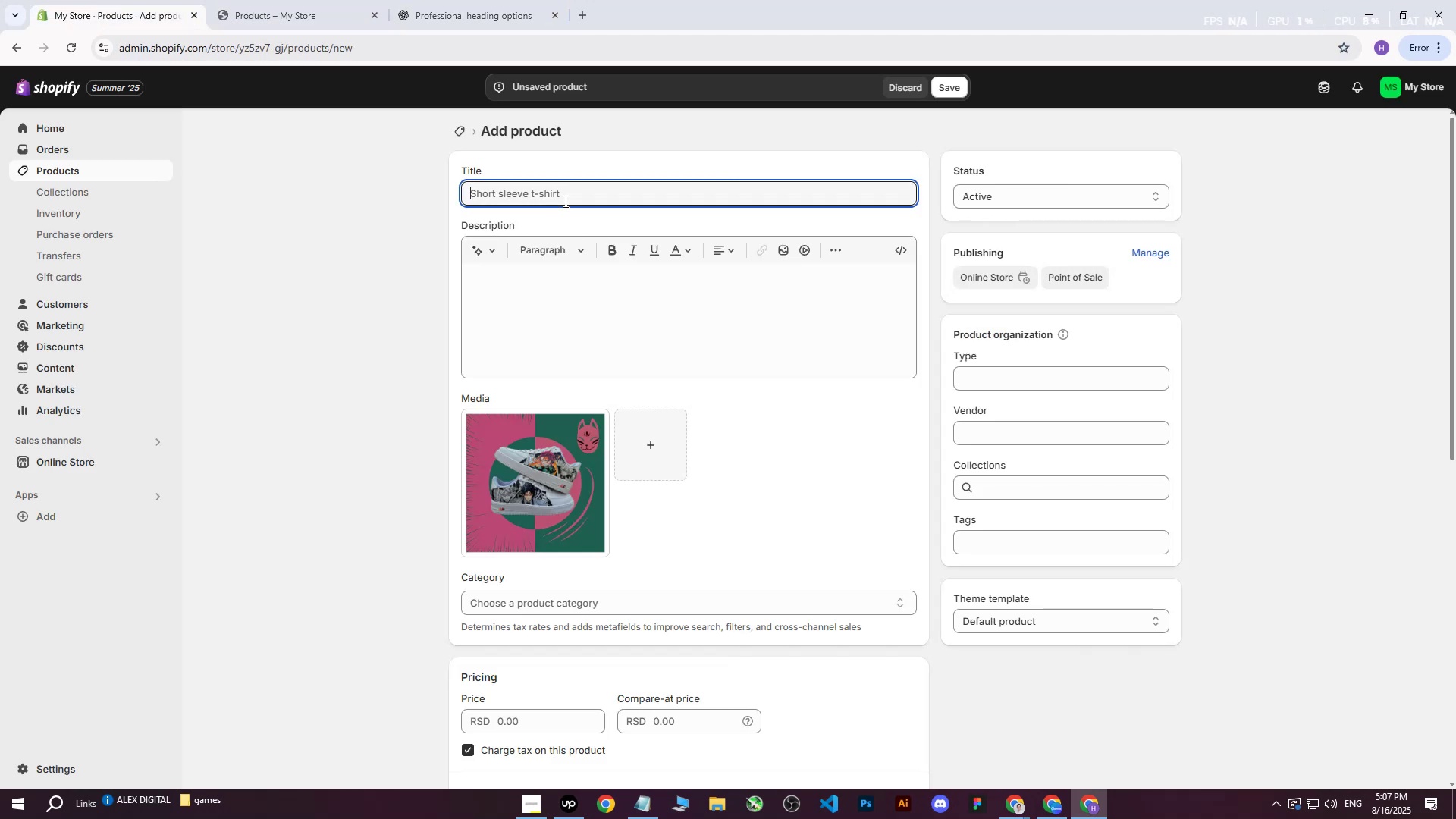 
key(Control+ControlLeft)
 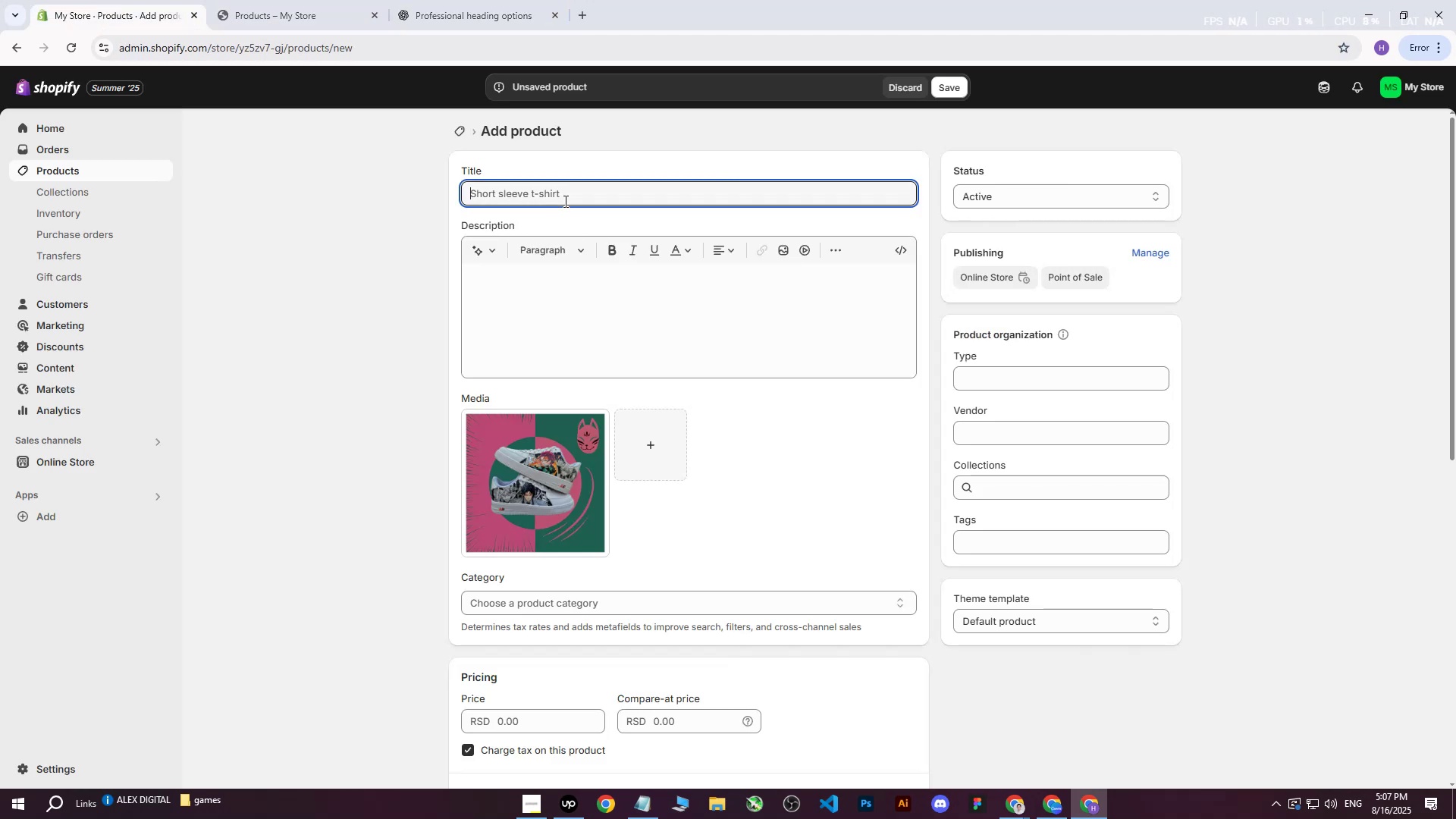 
key(Control+V)
 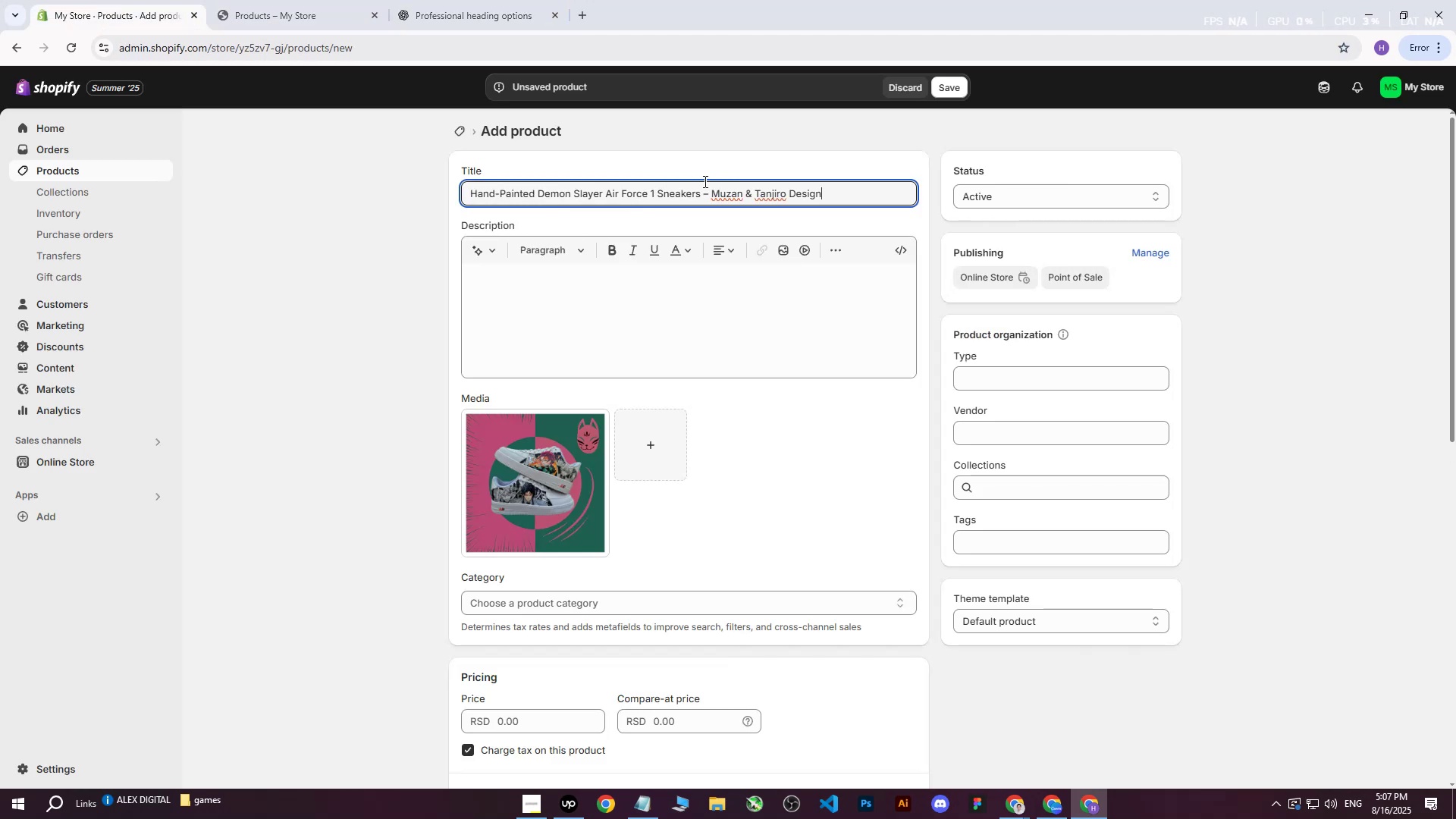 
left_click([708, 195])
 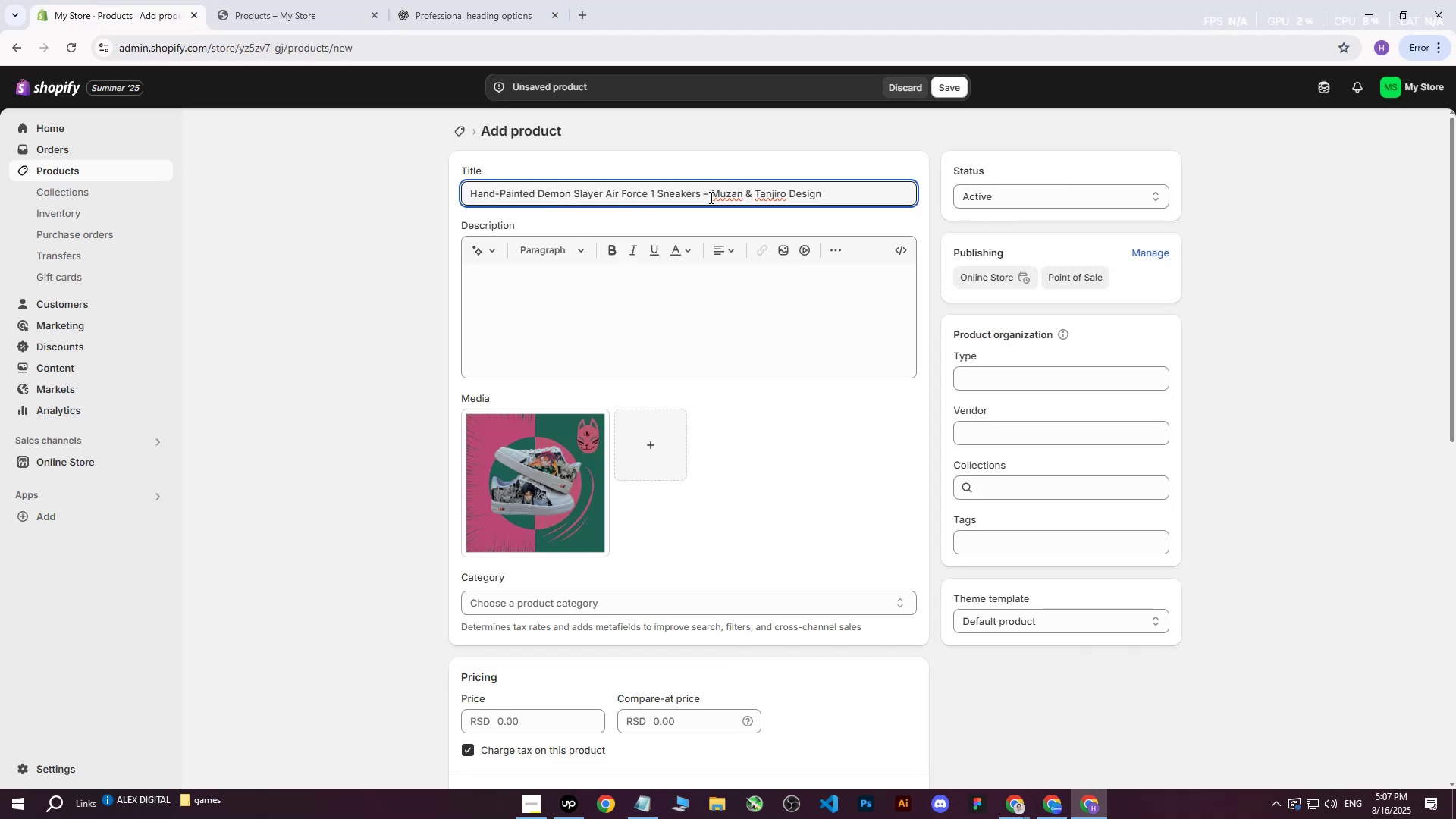 
key(Backspace)
 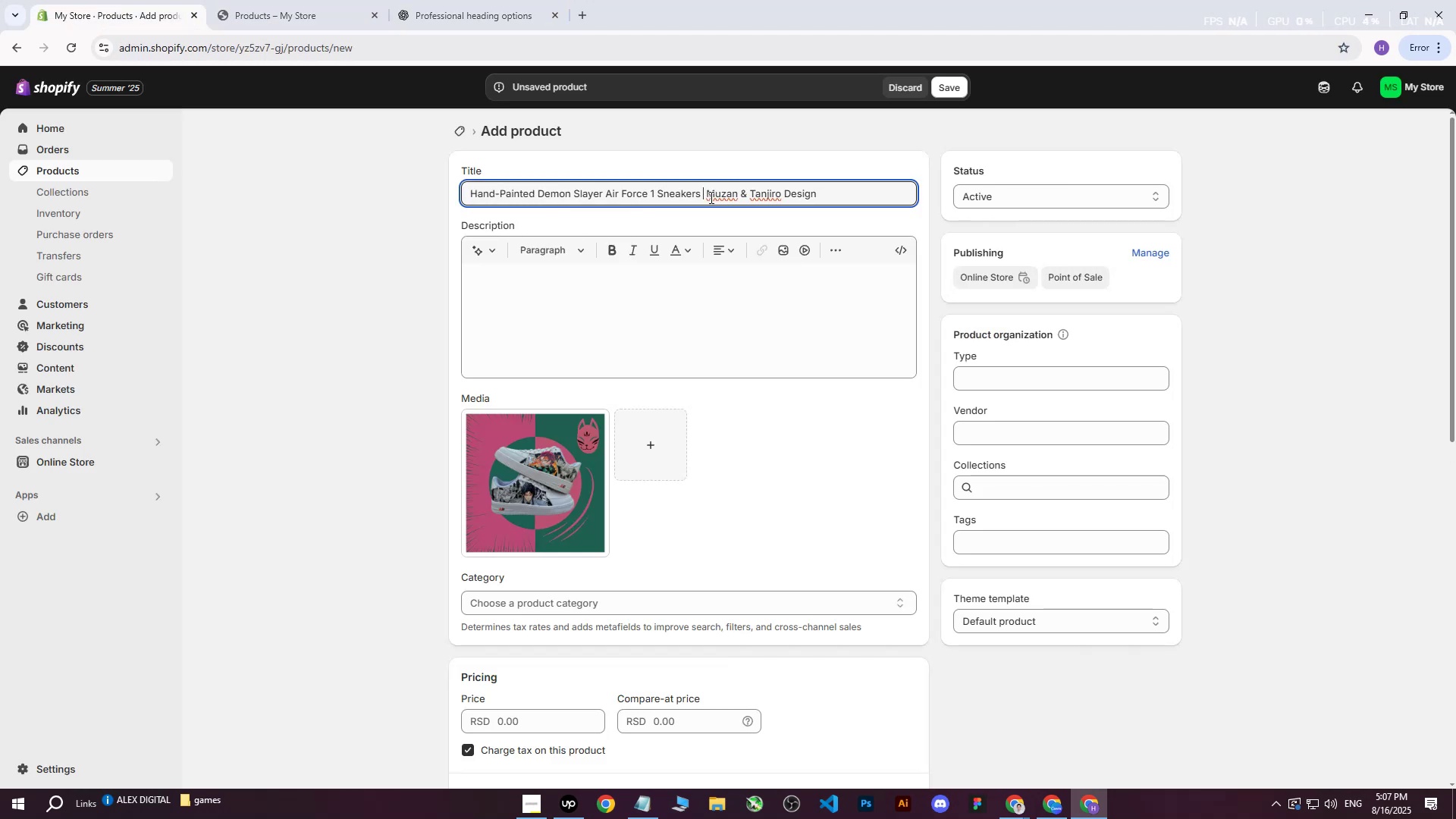 
key(Shift+ShiftRight)
 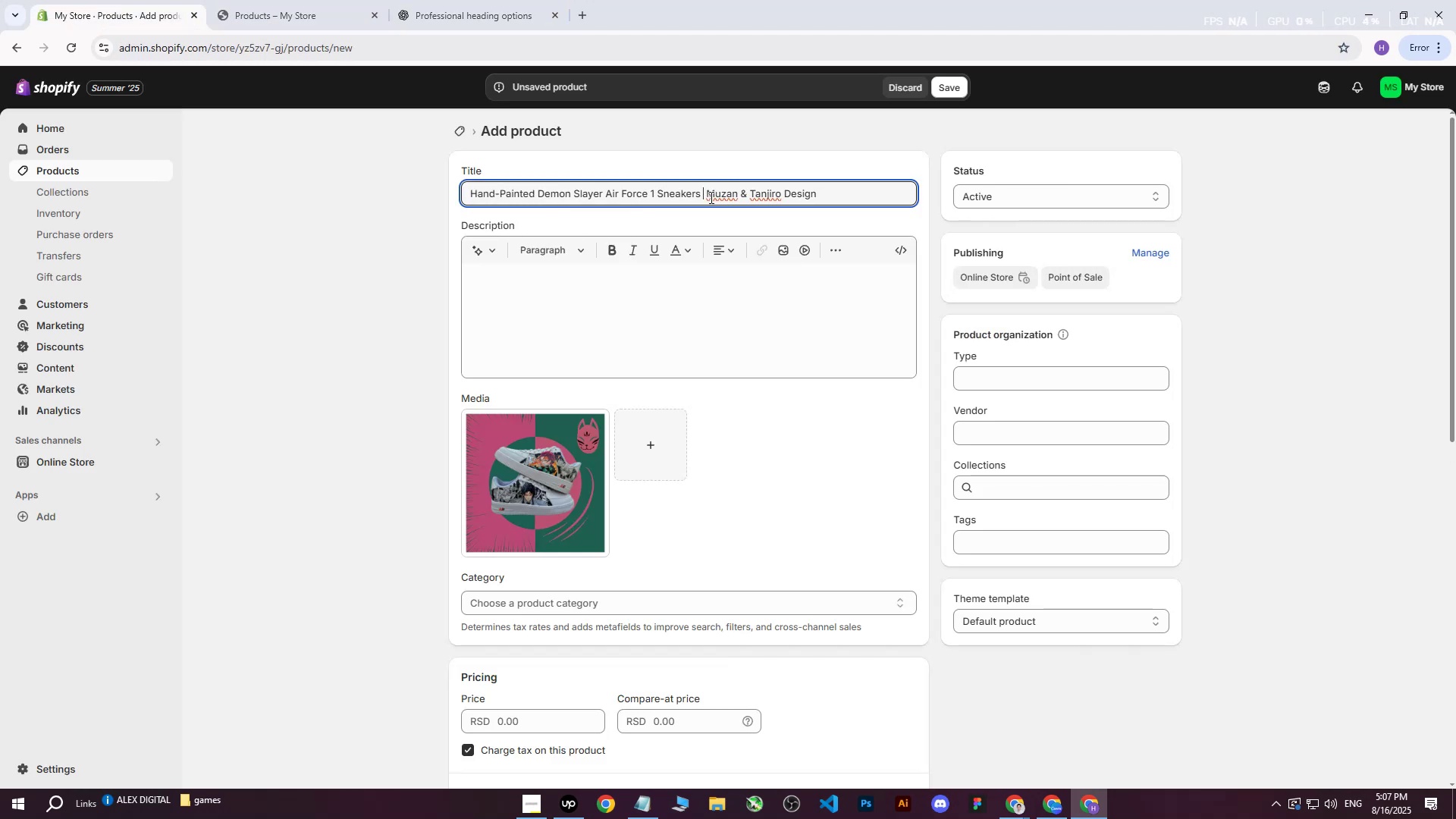 
key(Shift+Backslash)
 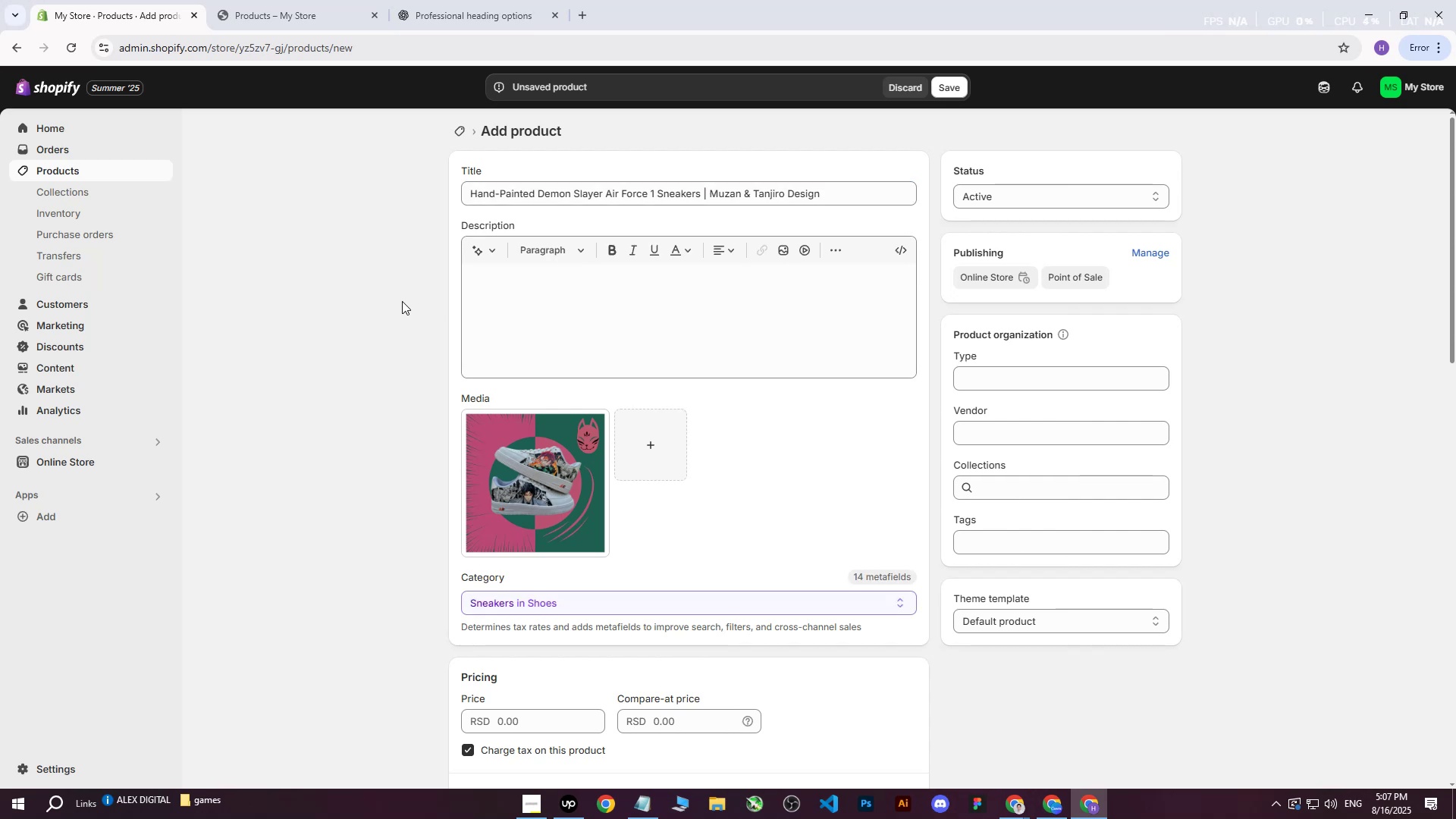 
wait(6.77)
 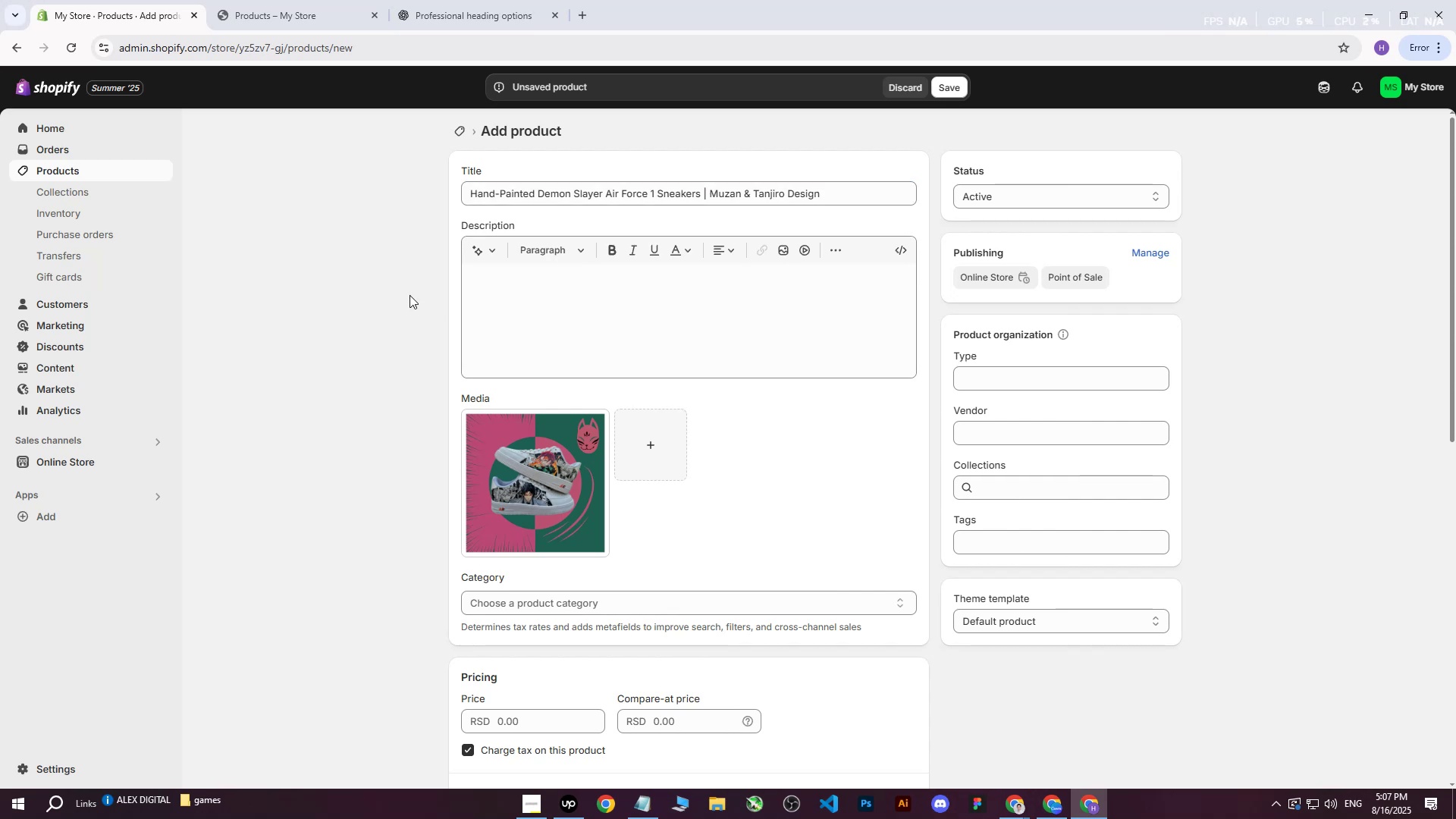 
left_click([418, 388])
 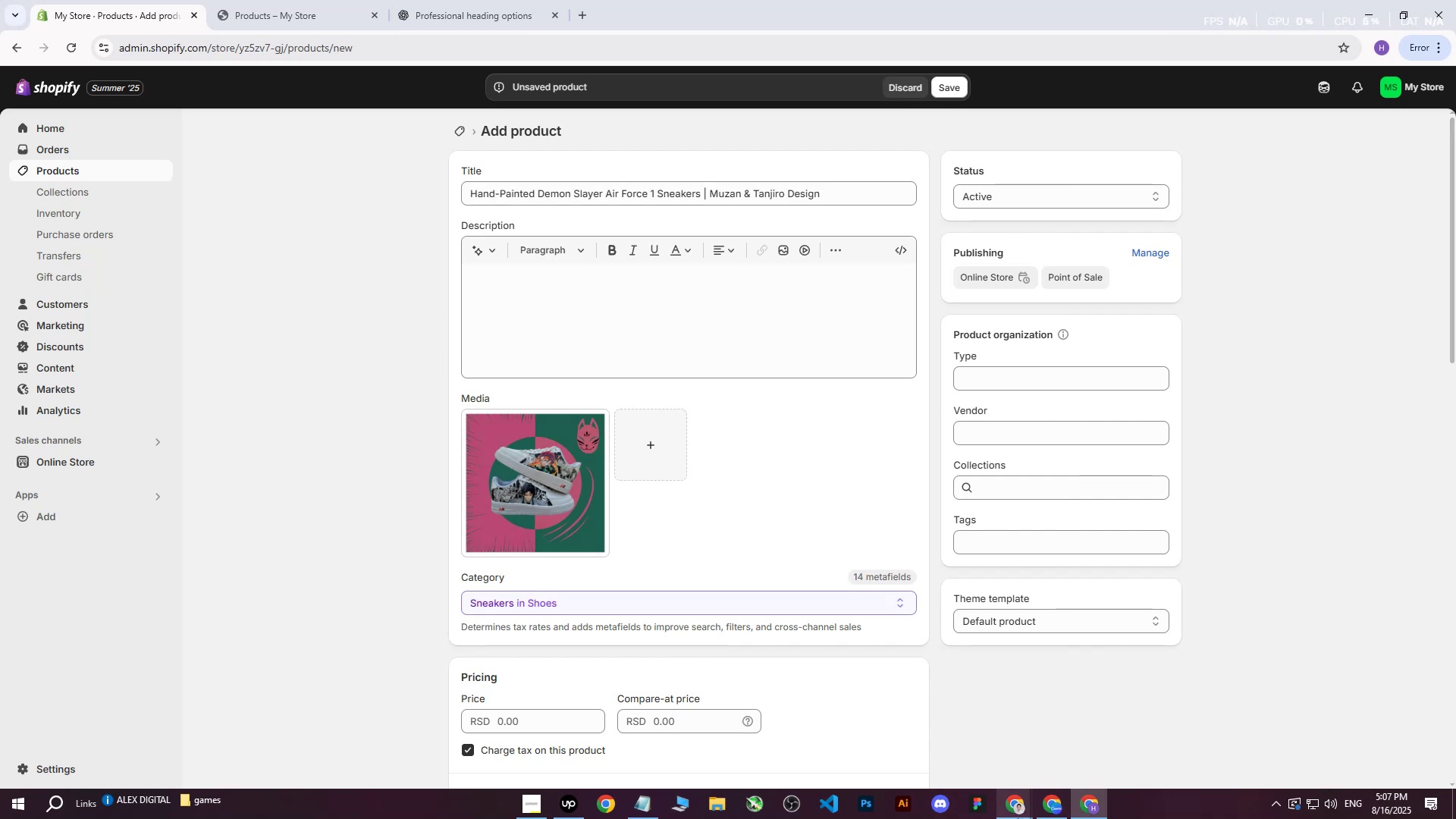 
double_click([951, 755])
 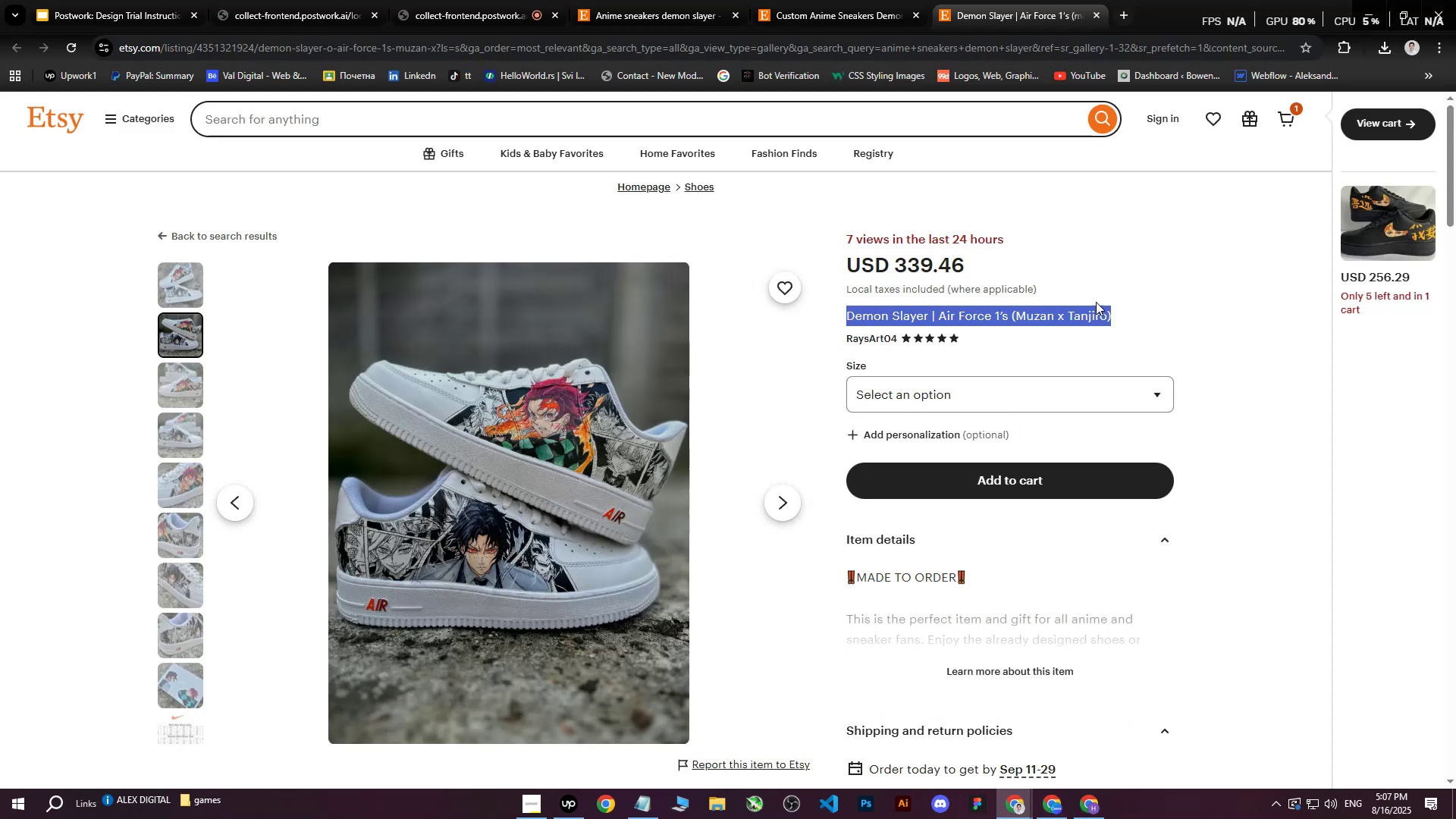 
left_click([1173, 283])
 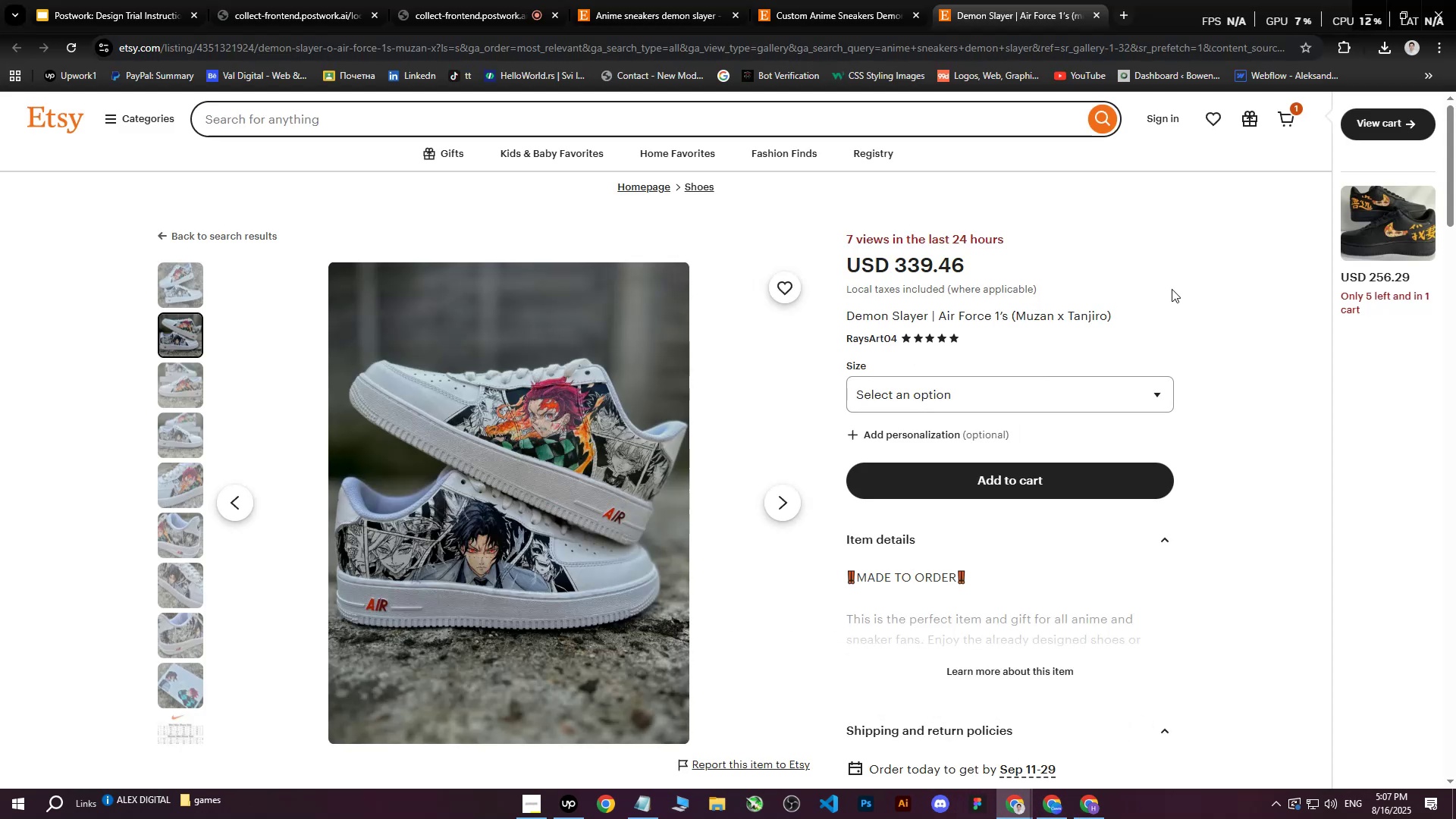 
scroll: coordinate [1162, 348], scroll_direction: down, amount: 3.0
 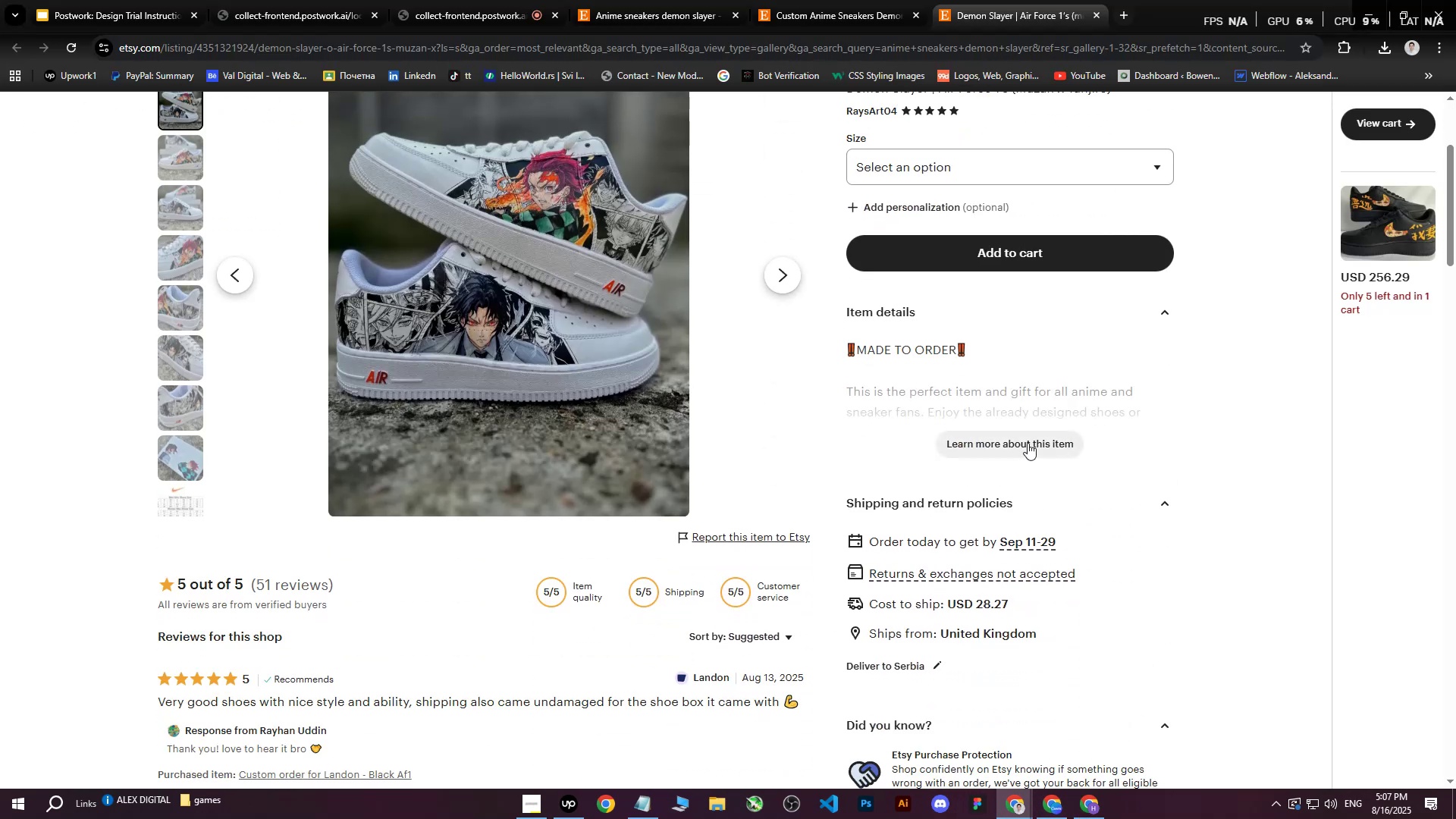 
left_click([1021, 446])
 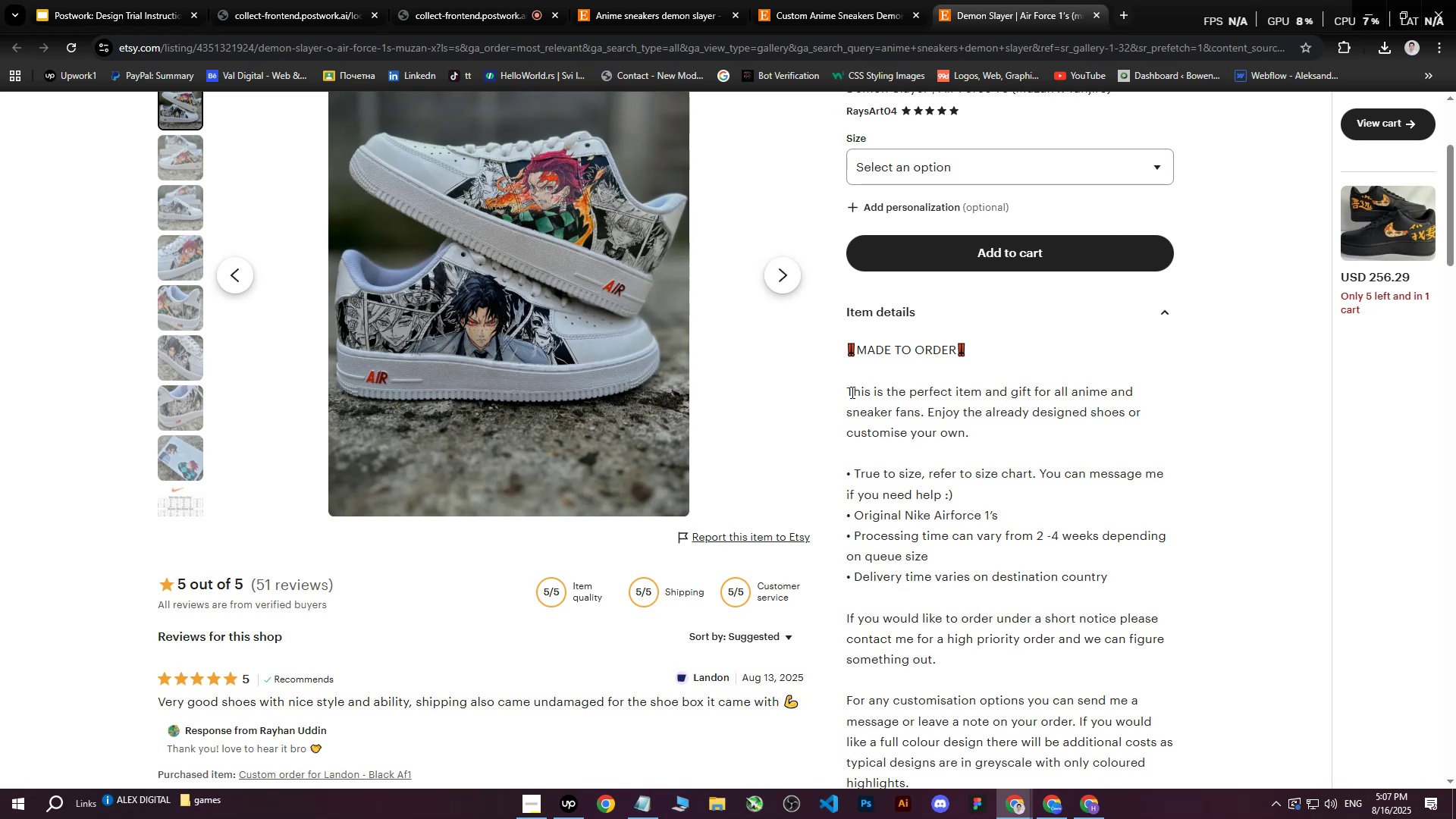 
left_click_drag(start_coordinate=[846, 392], to_coordinate=[1094, 446])
 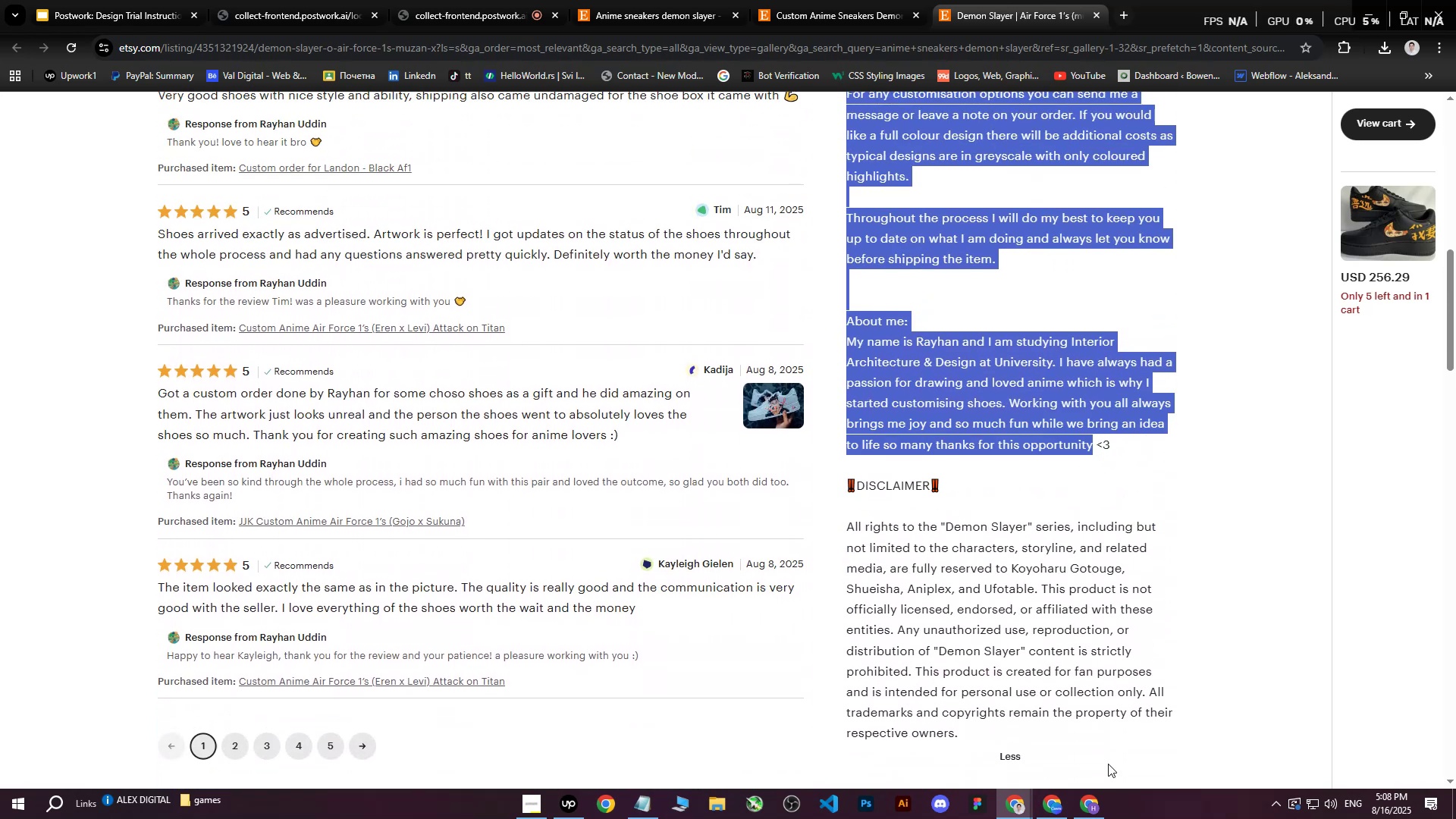 
scroll: coordinate [1080, 409], scroll_direction: down, amount: 10.0
 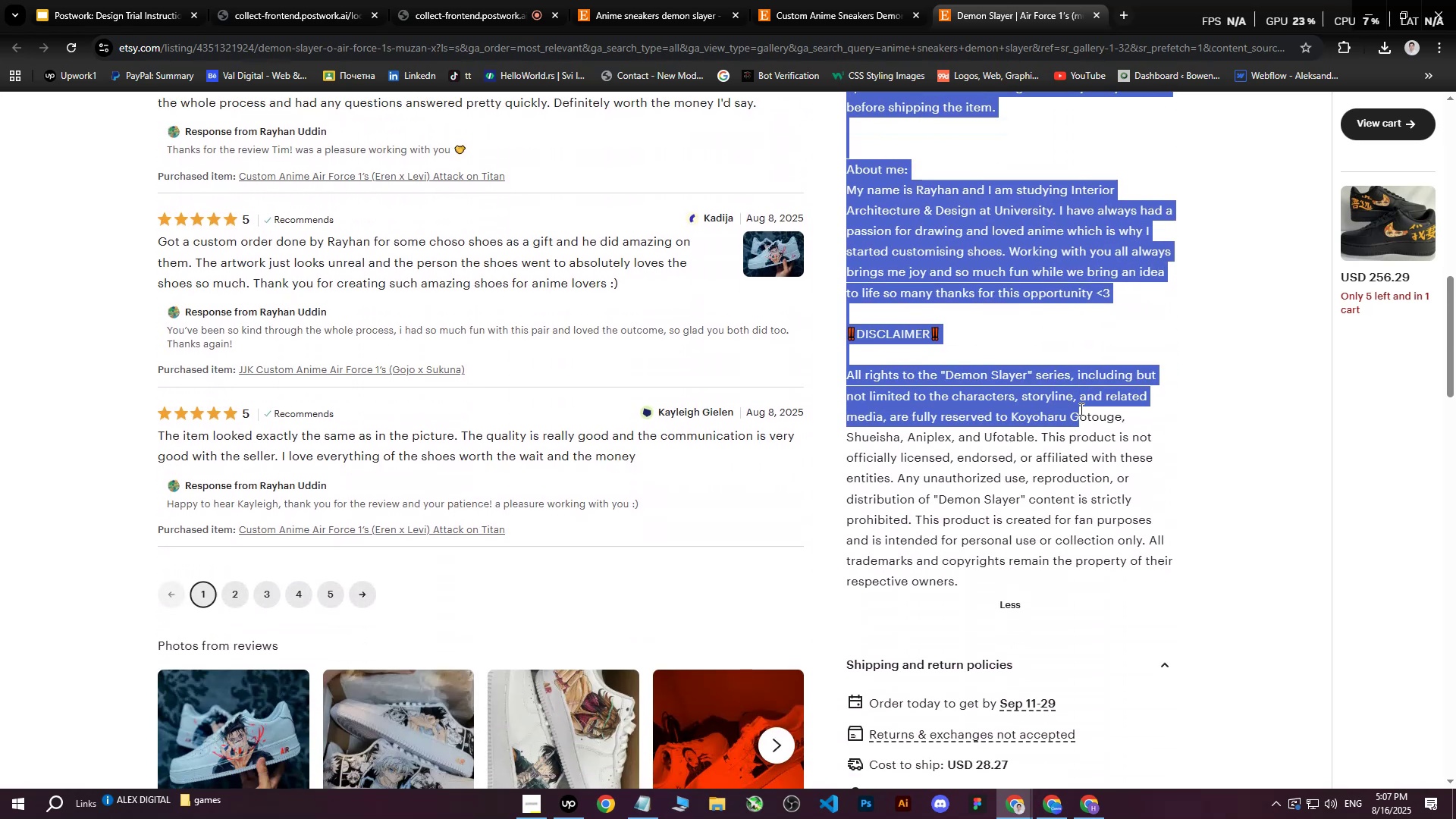 
scroll: coordinate [1080, 409], scroll_direction: up, amount: 2.0
 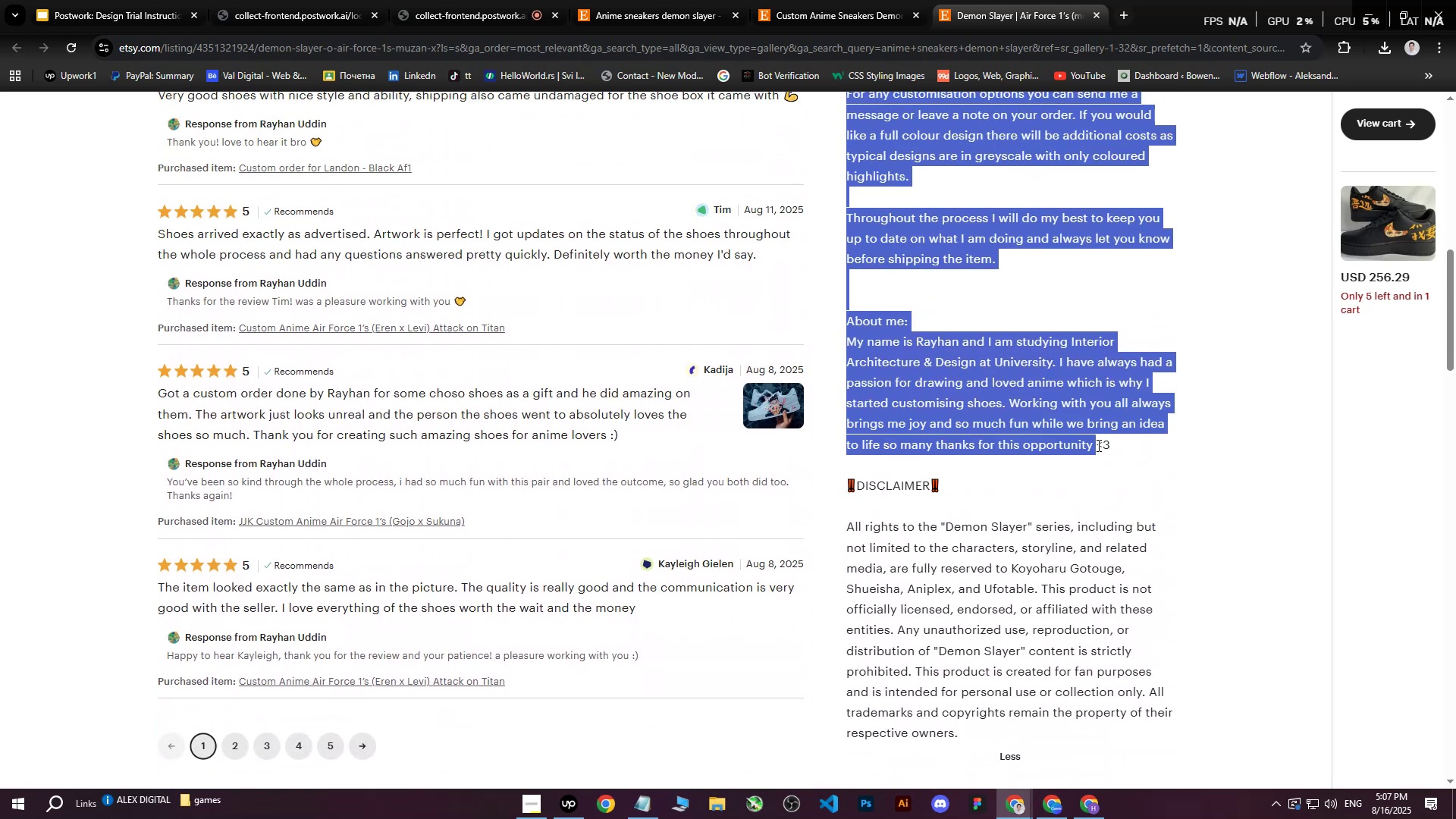 
key(Control+C)
 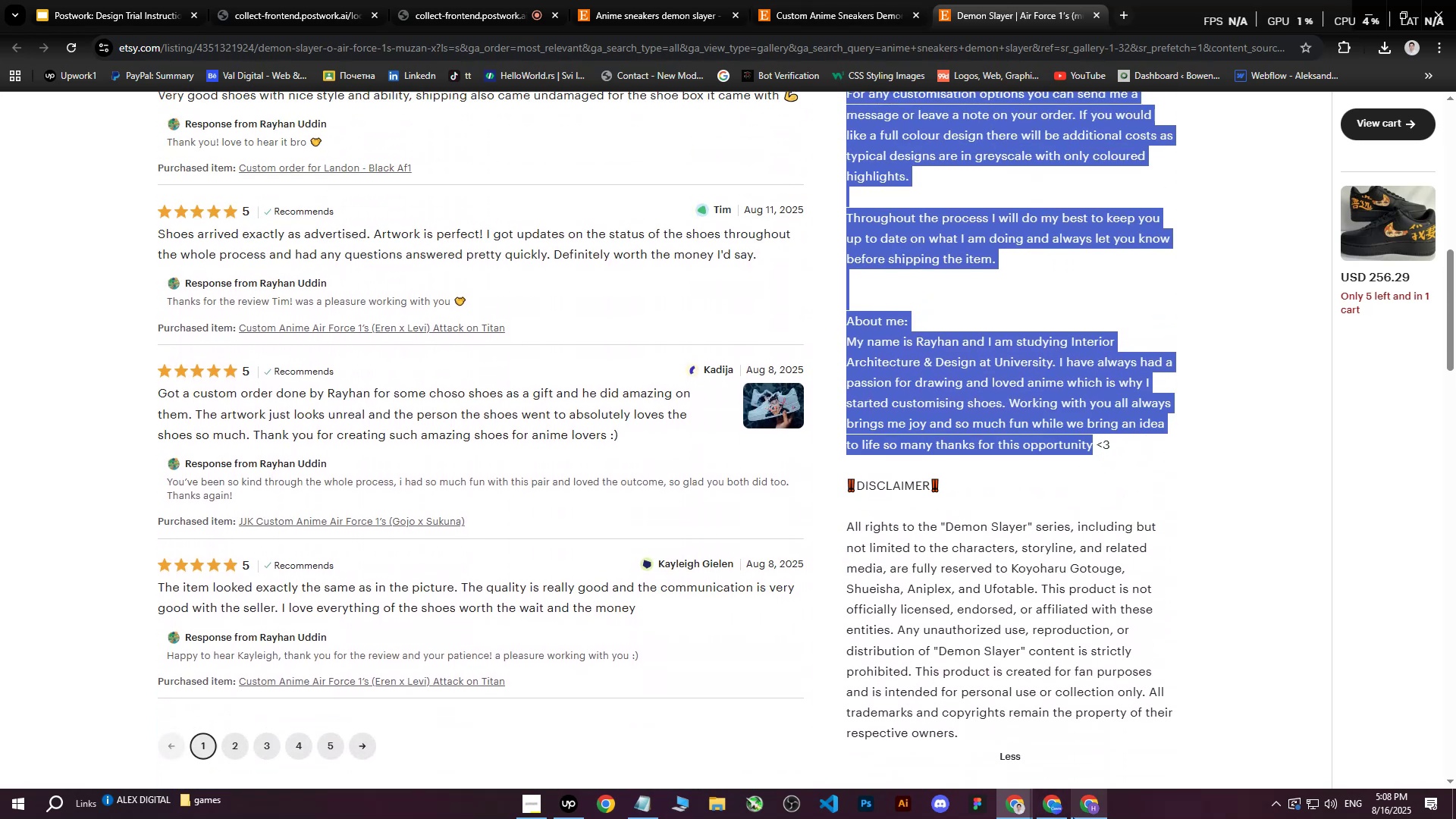 
left_click([1052, 812])
 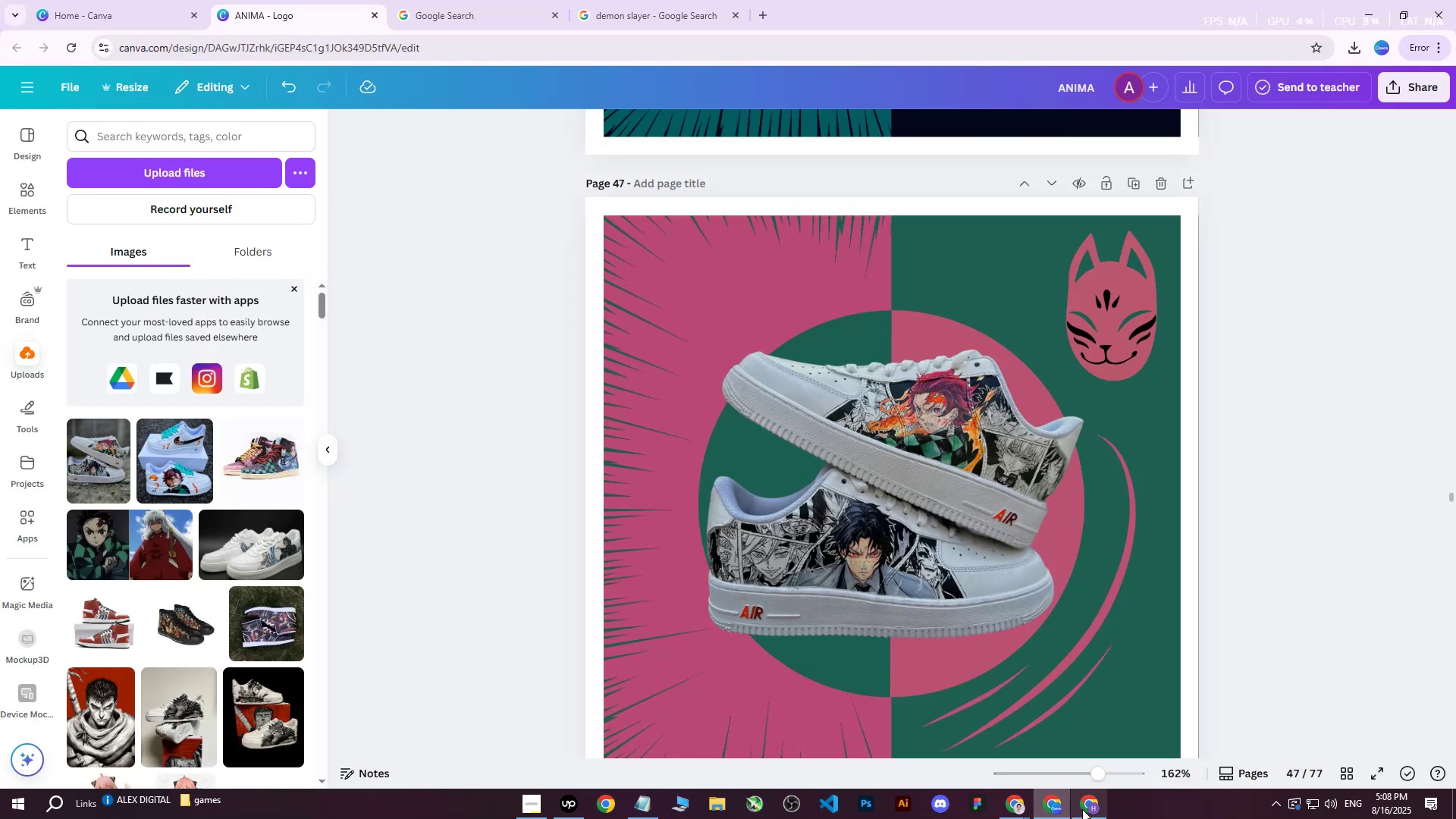 
left_click([1084, 809])
 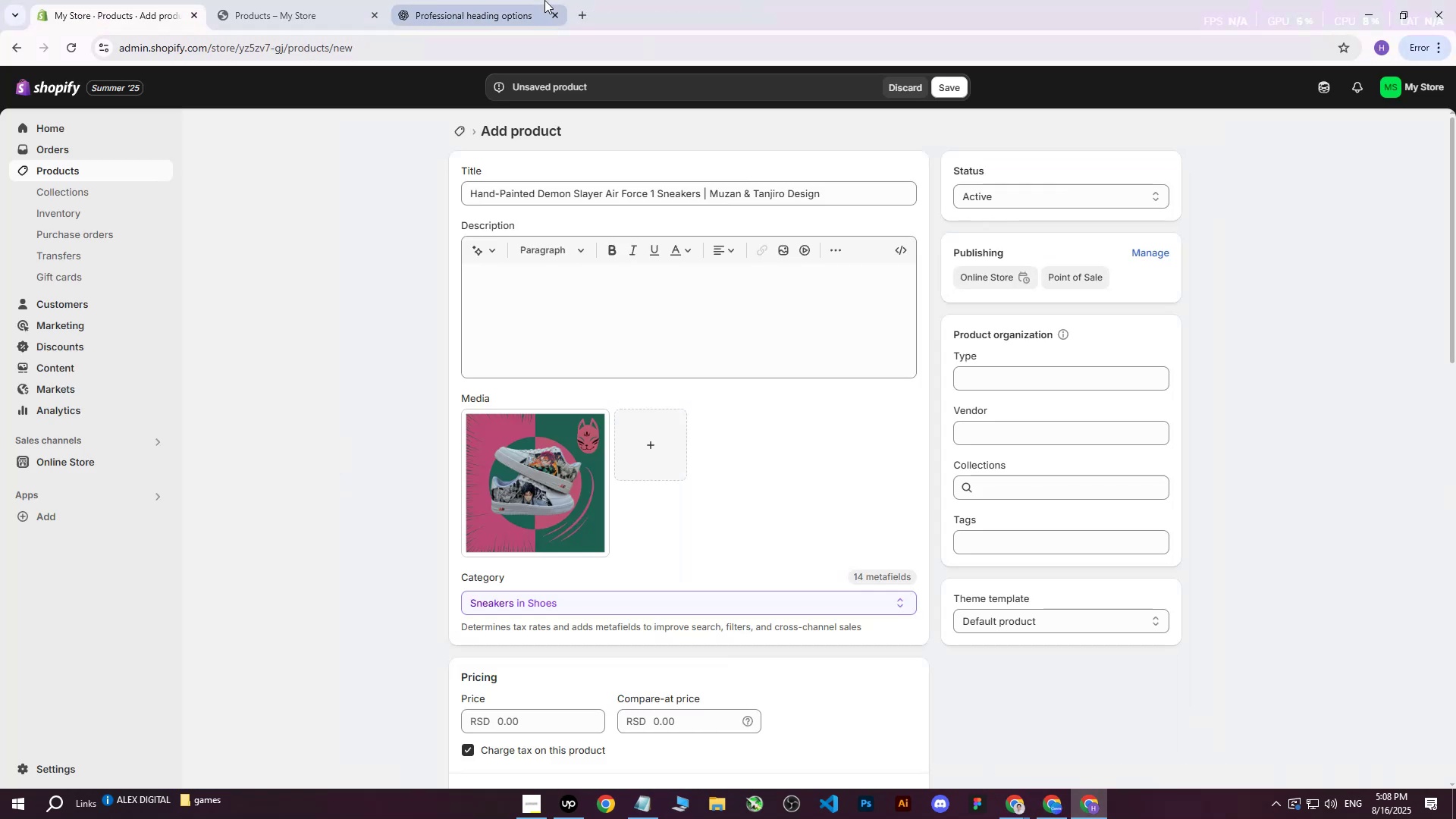 
left_click([526, 0])
 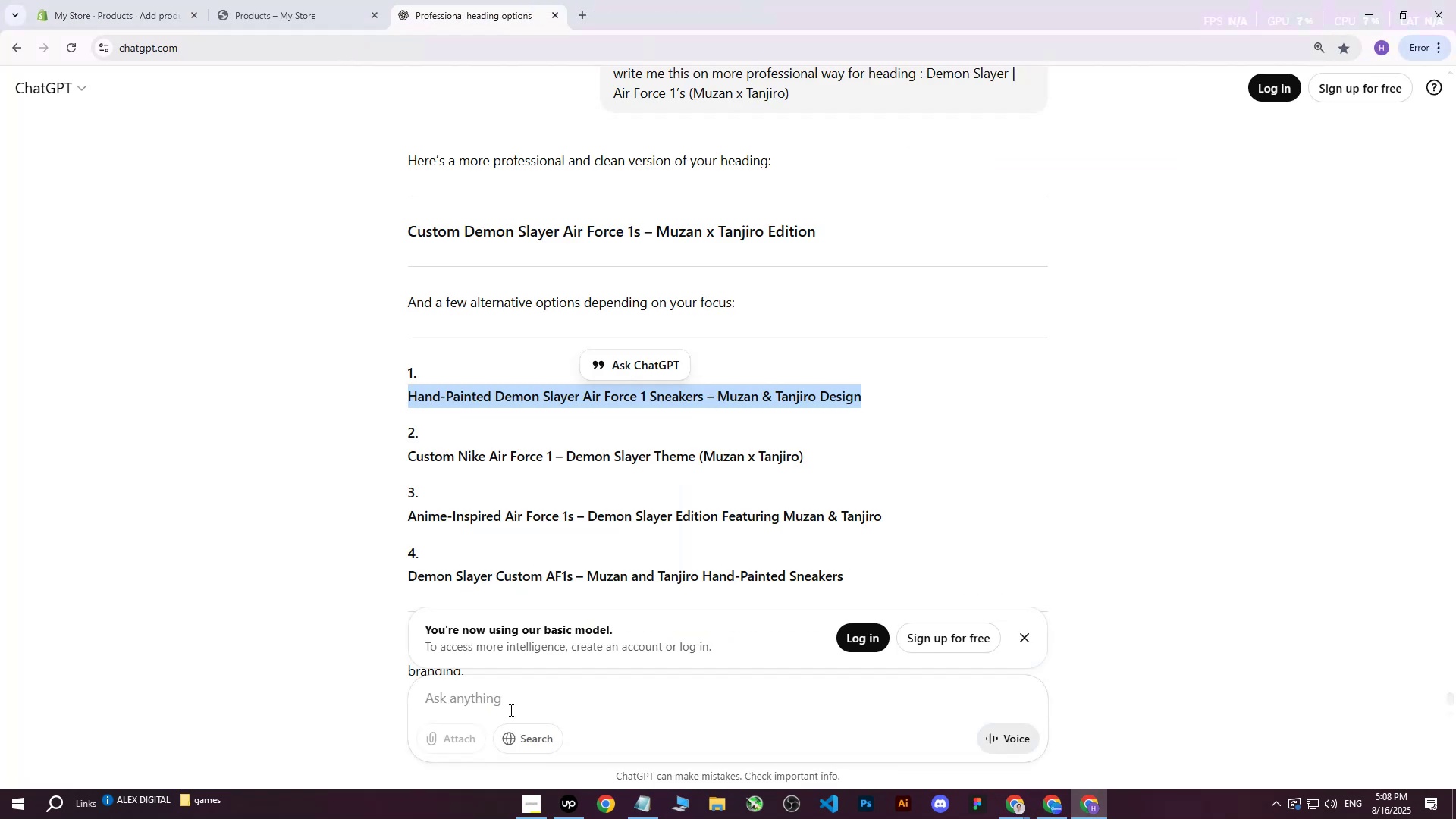 
left_click([509, 711])
 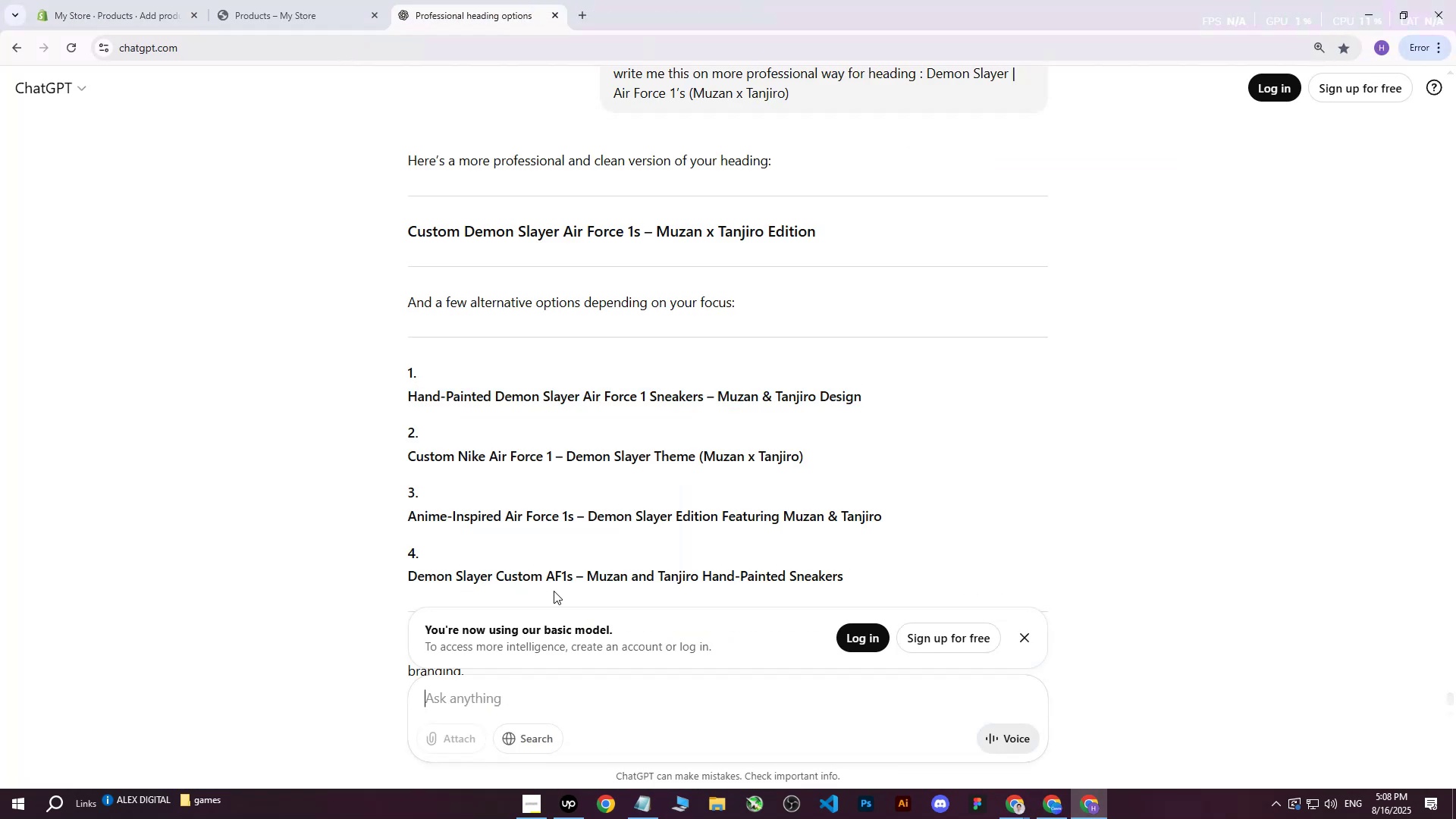 
scroll: coordinate [690, 343], scroll_direction: down, amount: 21.0
 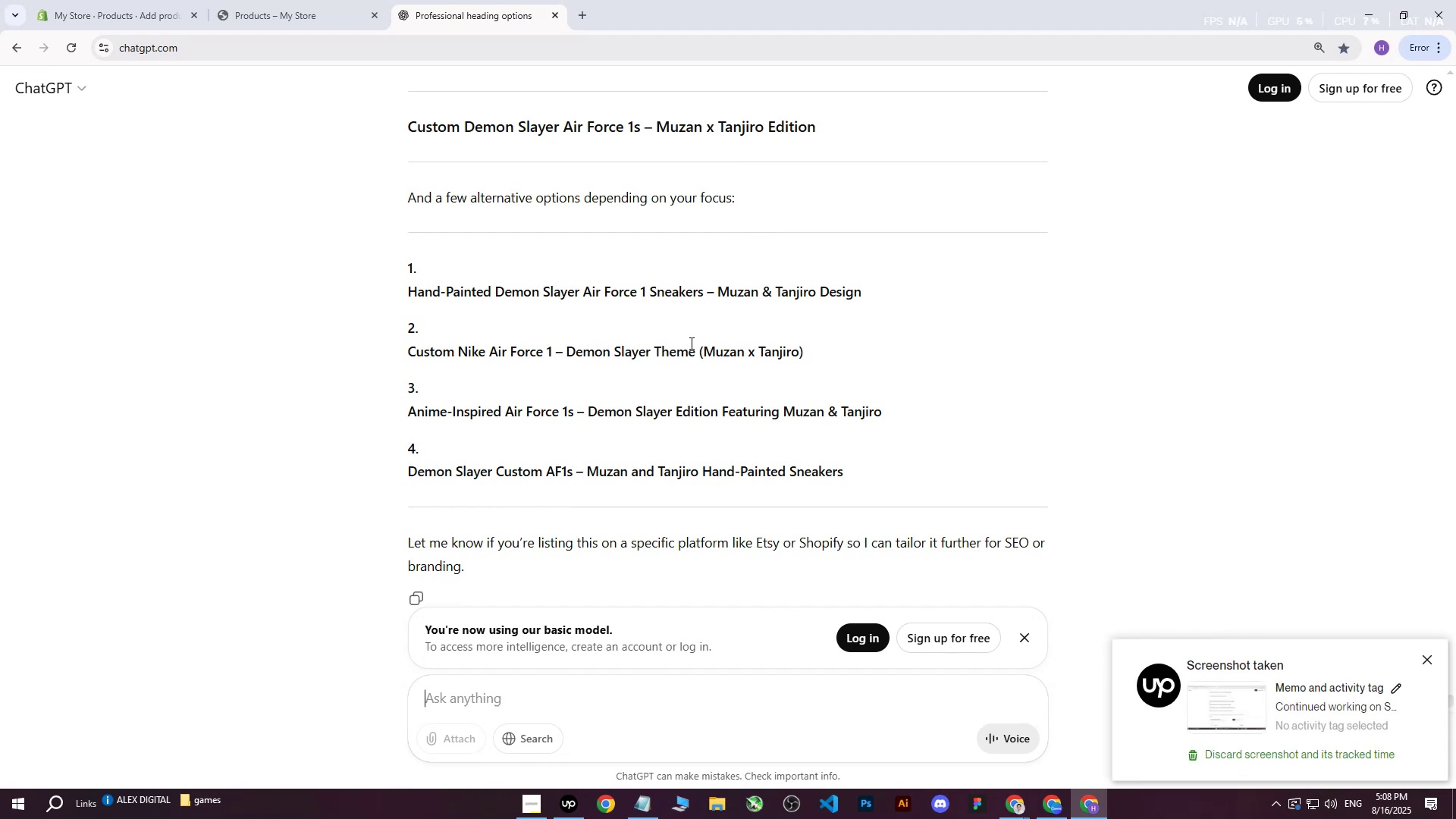 
type(write me this on more professional way : )
 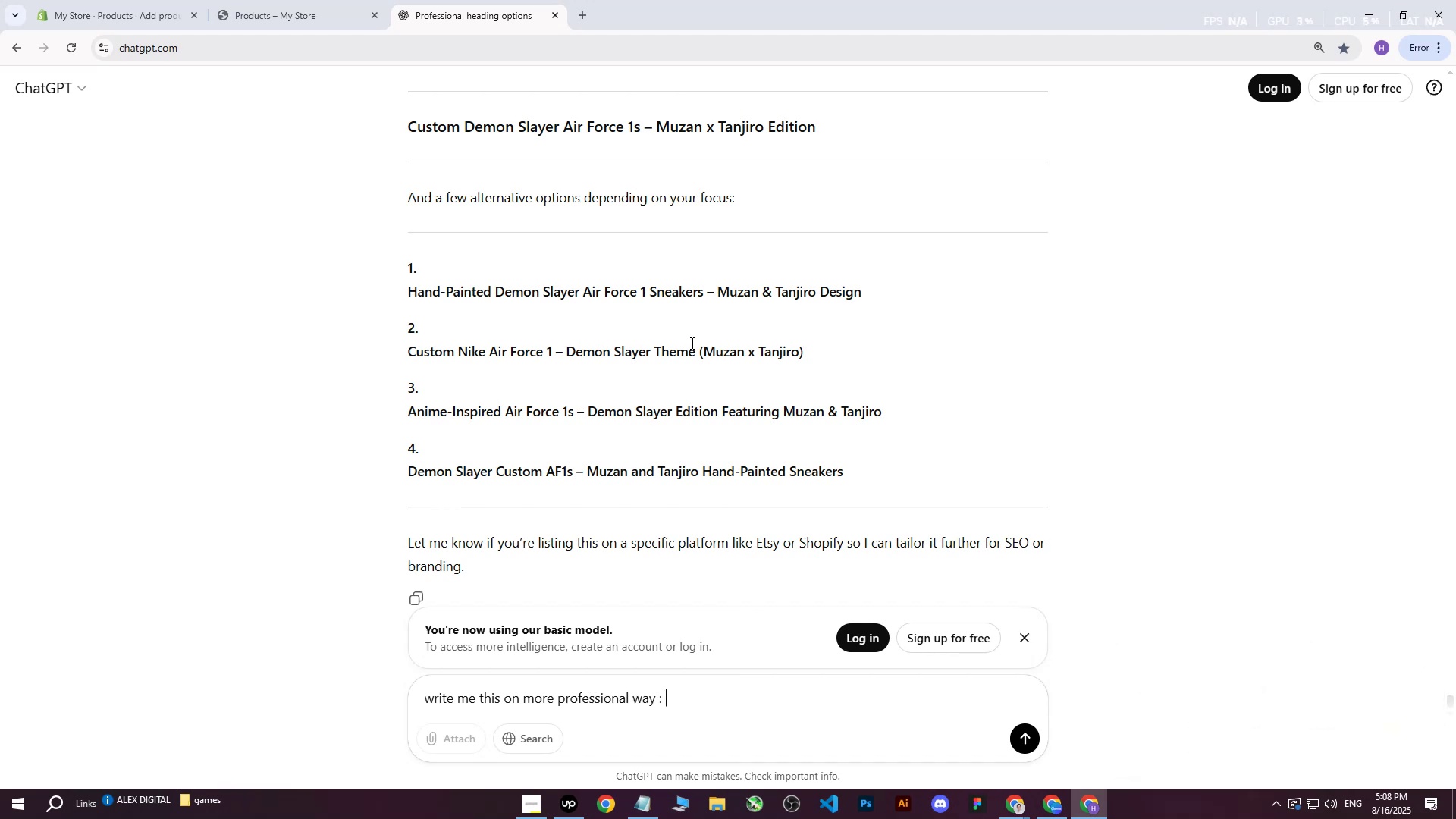 
 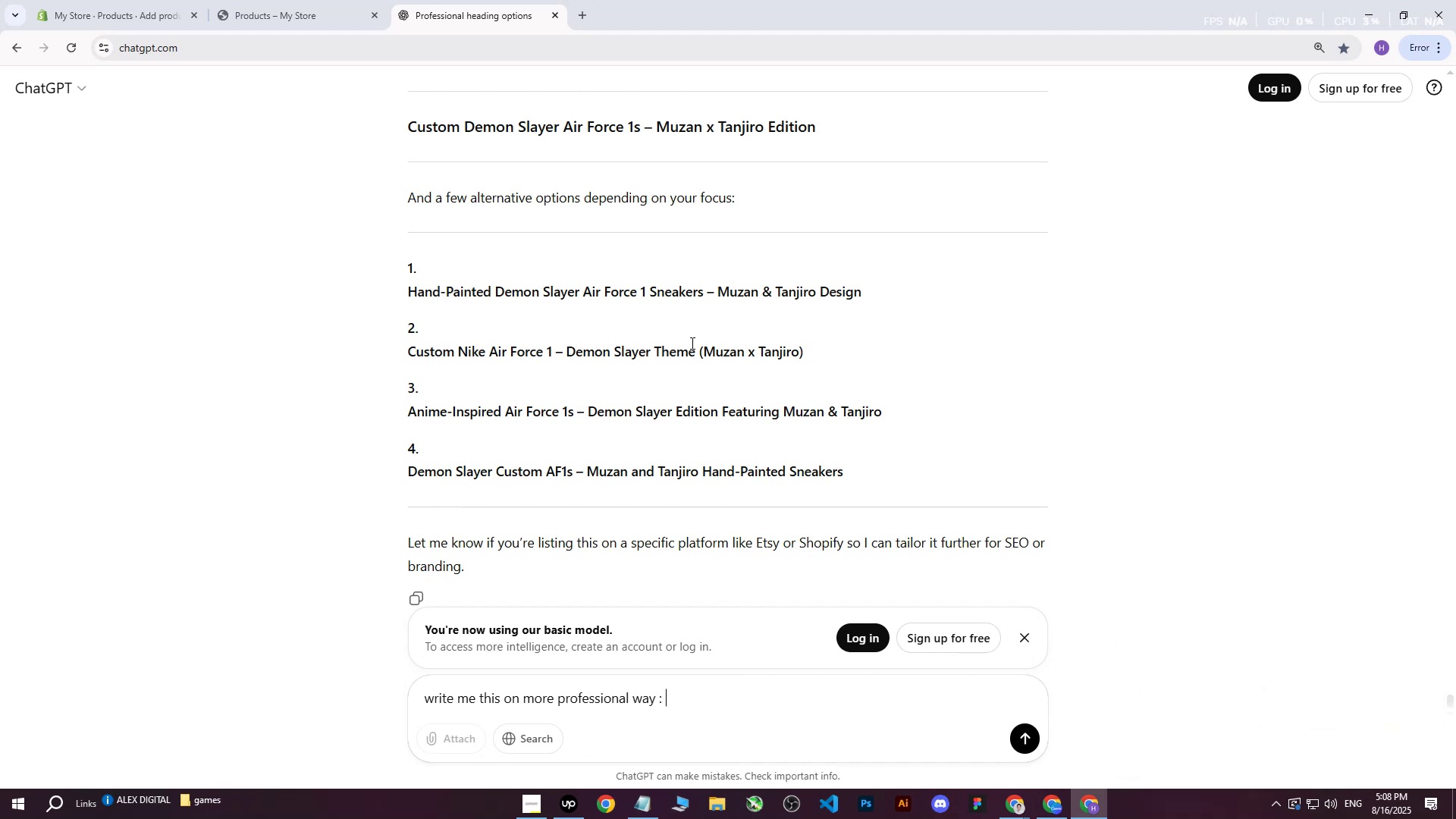 
key(Control+ControlLeft)
 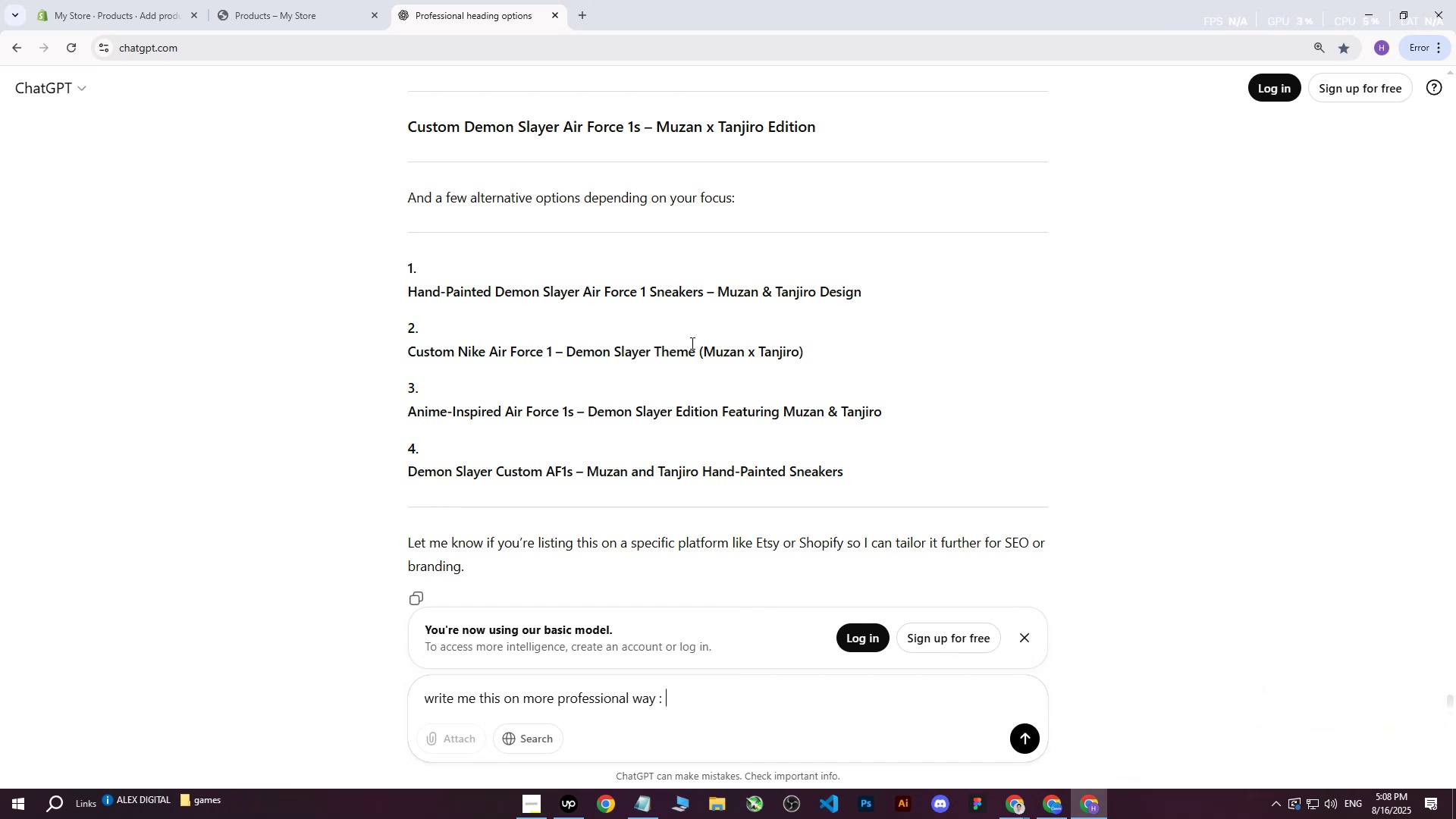 
key(Control+V)
 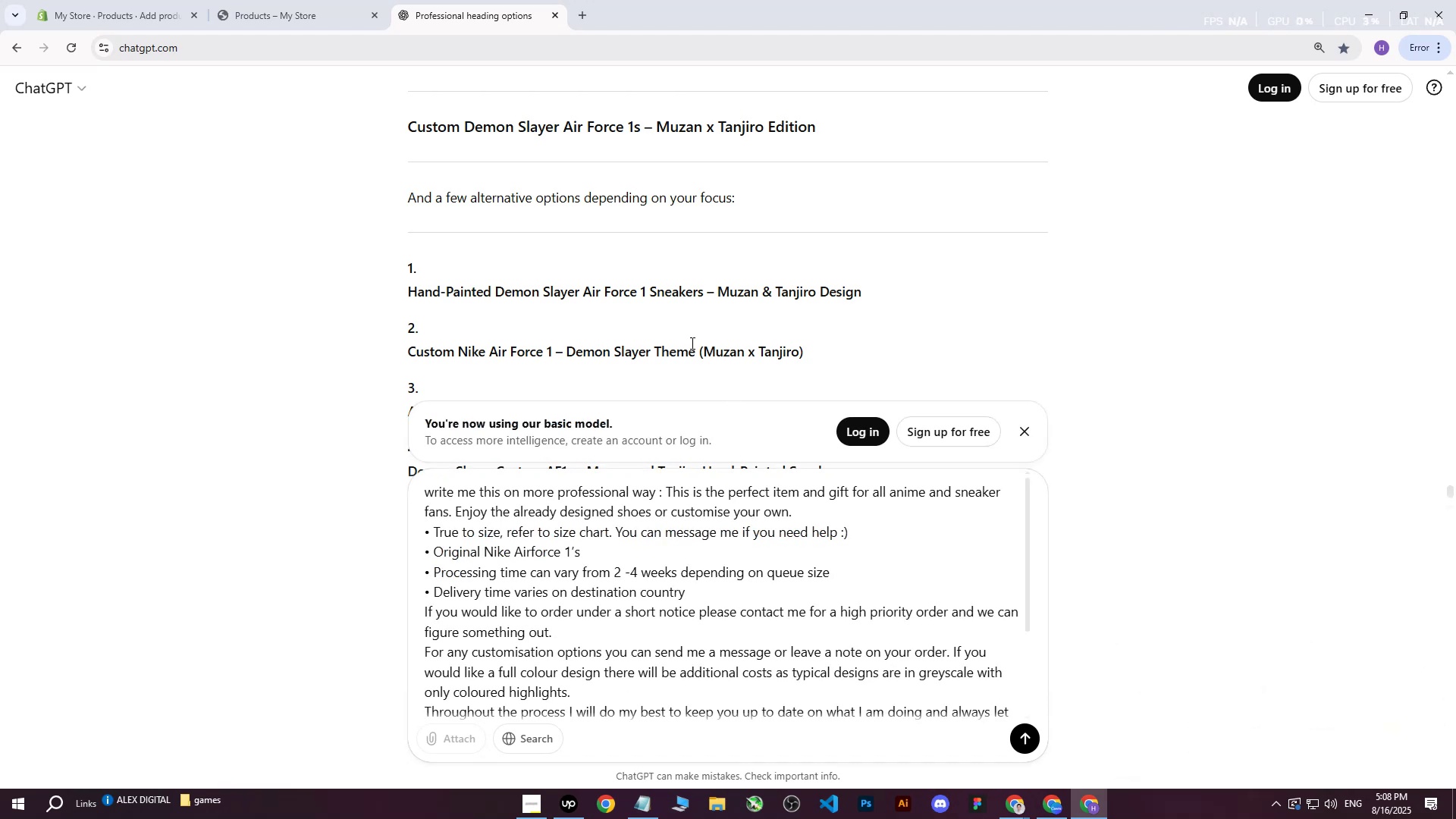 
key(Enter)
 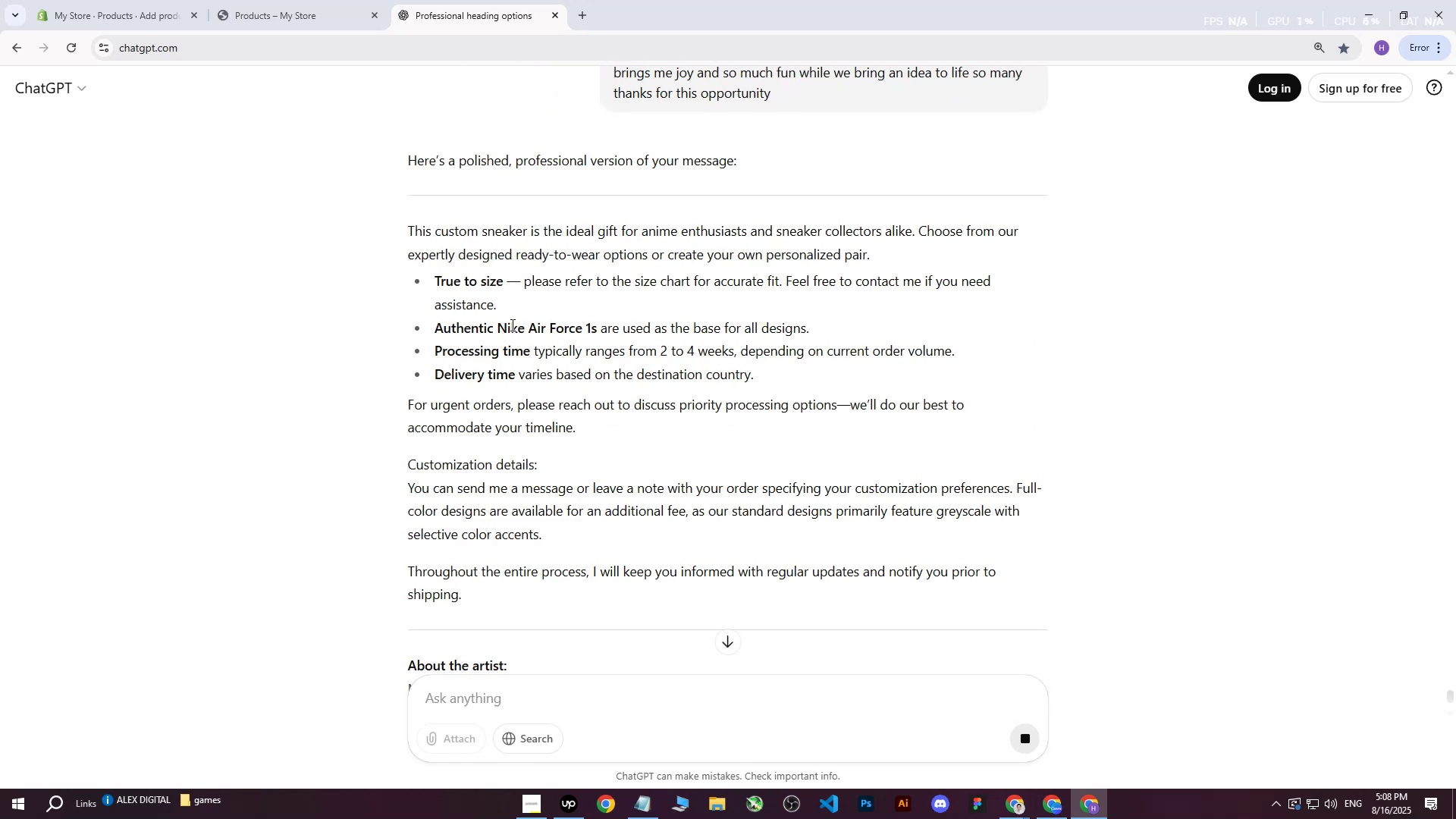 
scroll: coordinate [500, 303], scroll_direction: down, amount: 1.0
 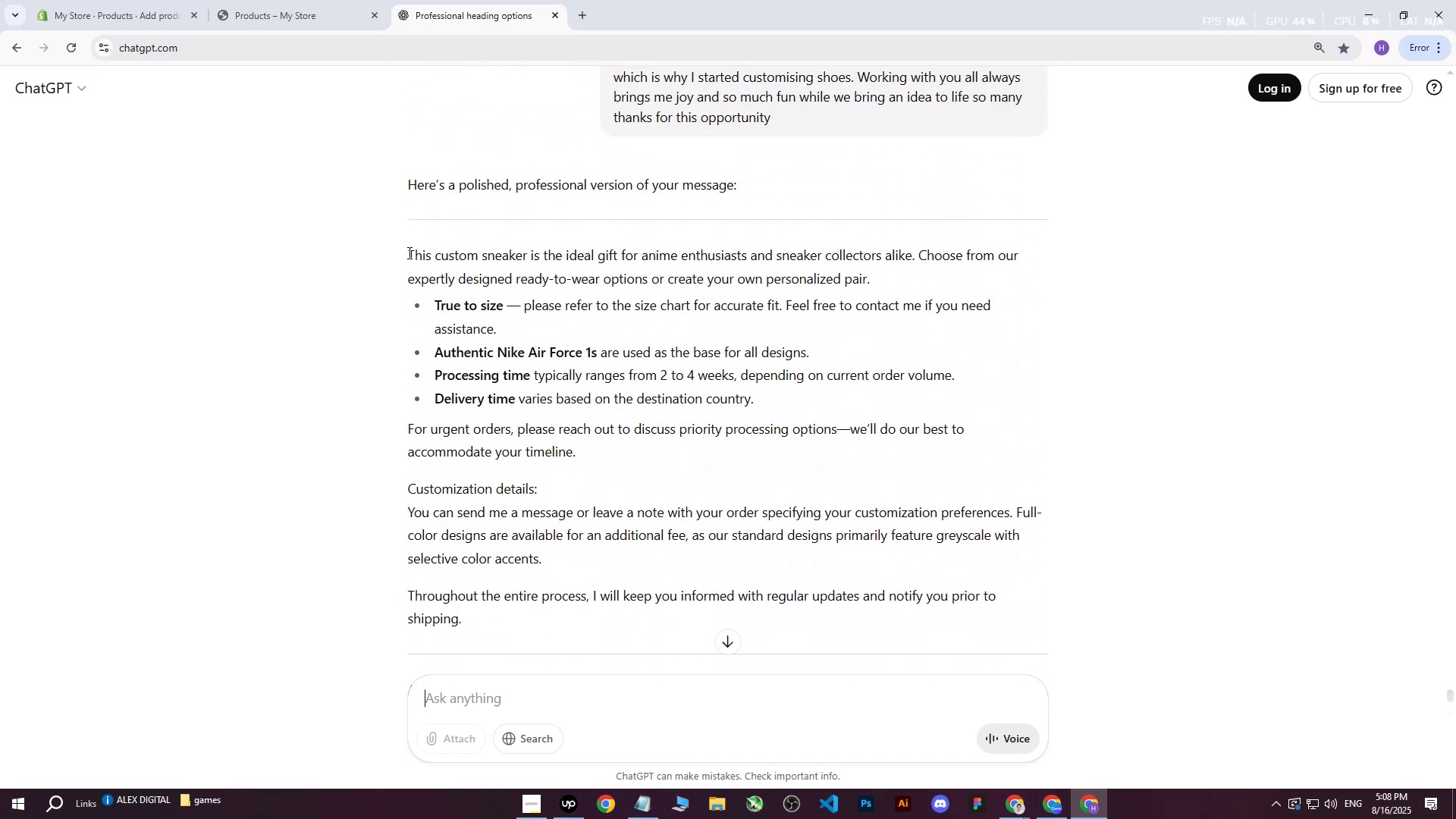 
left_click_drag(start_coordinate=[408, 253], to_coordinate=[629, 479])
 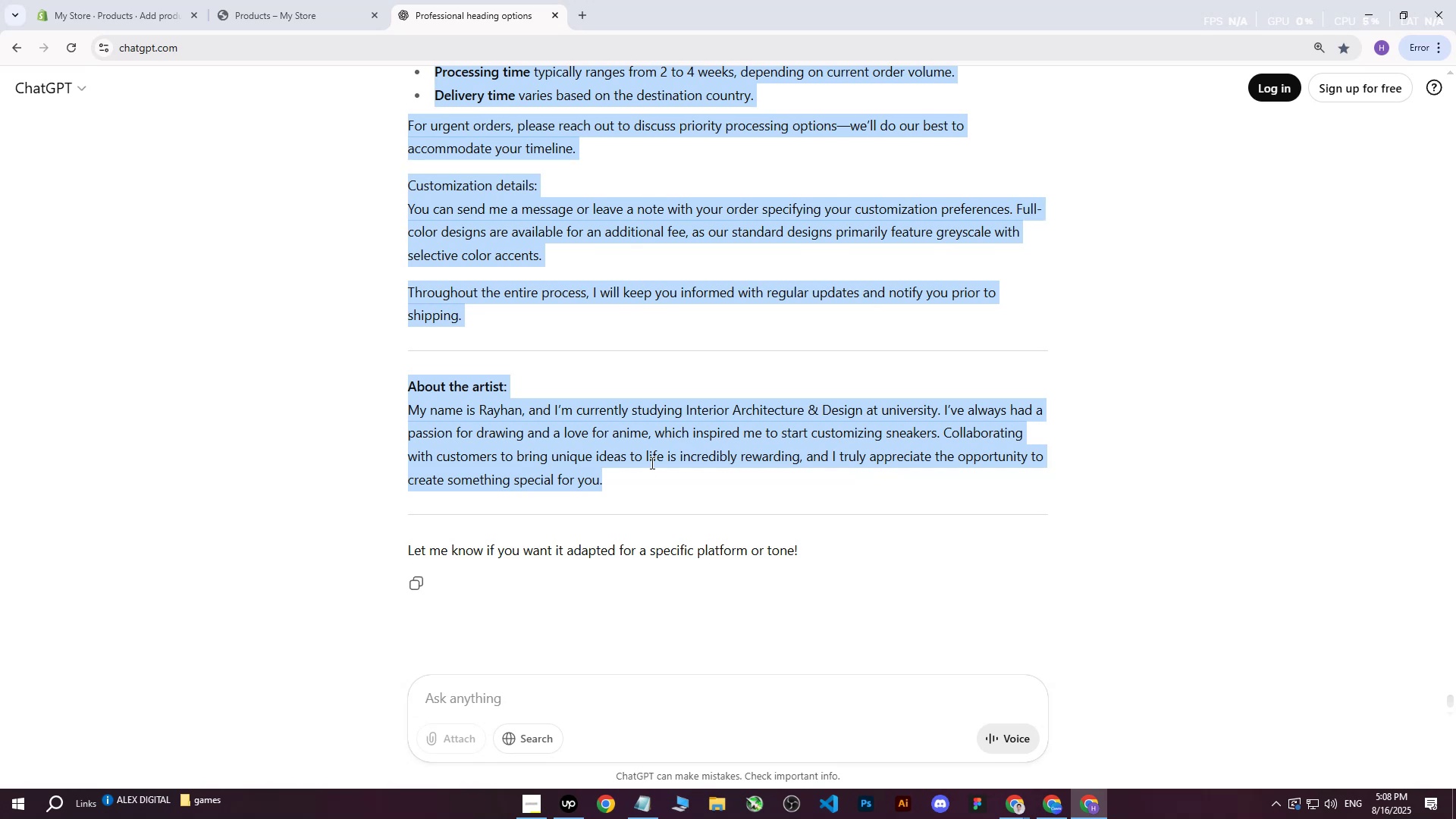 
scroll: coordinate [633, 305], scroll_direction: down, amount: 6.0
 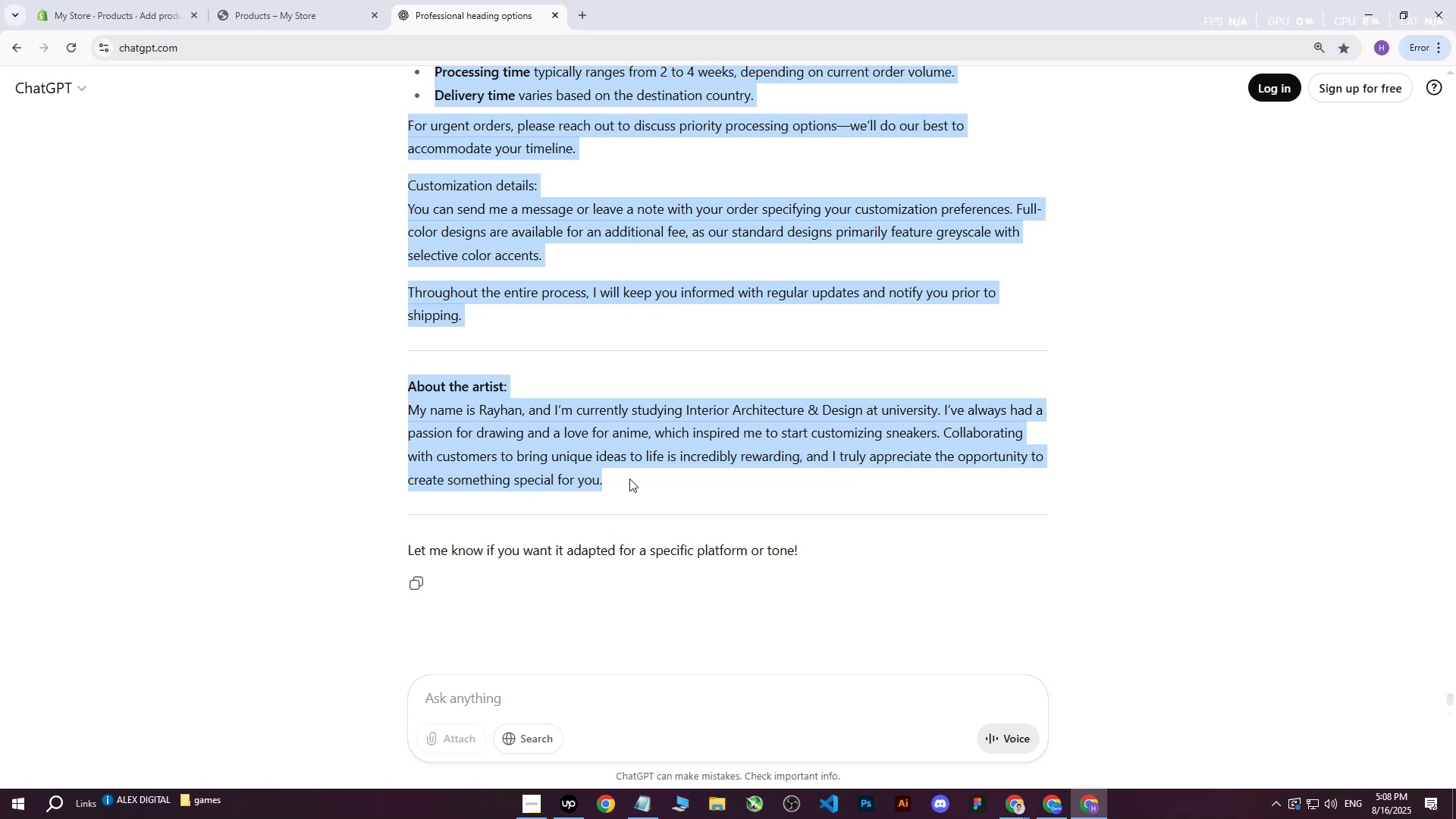 
key(Control+C)
 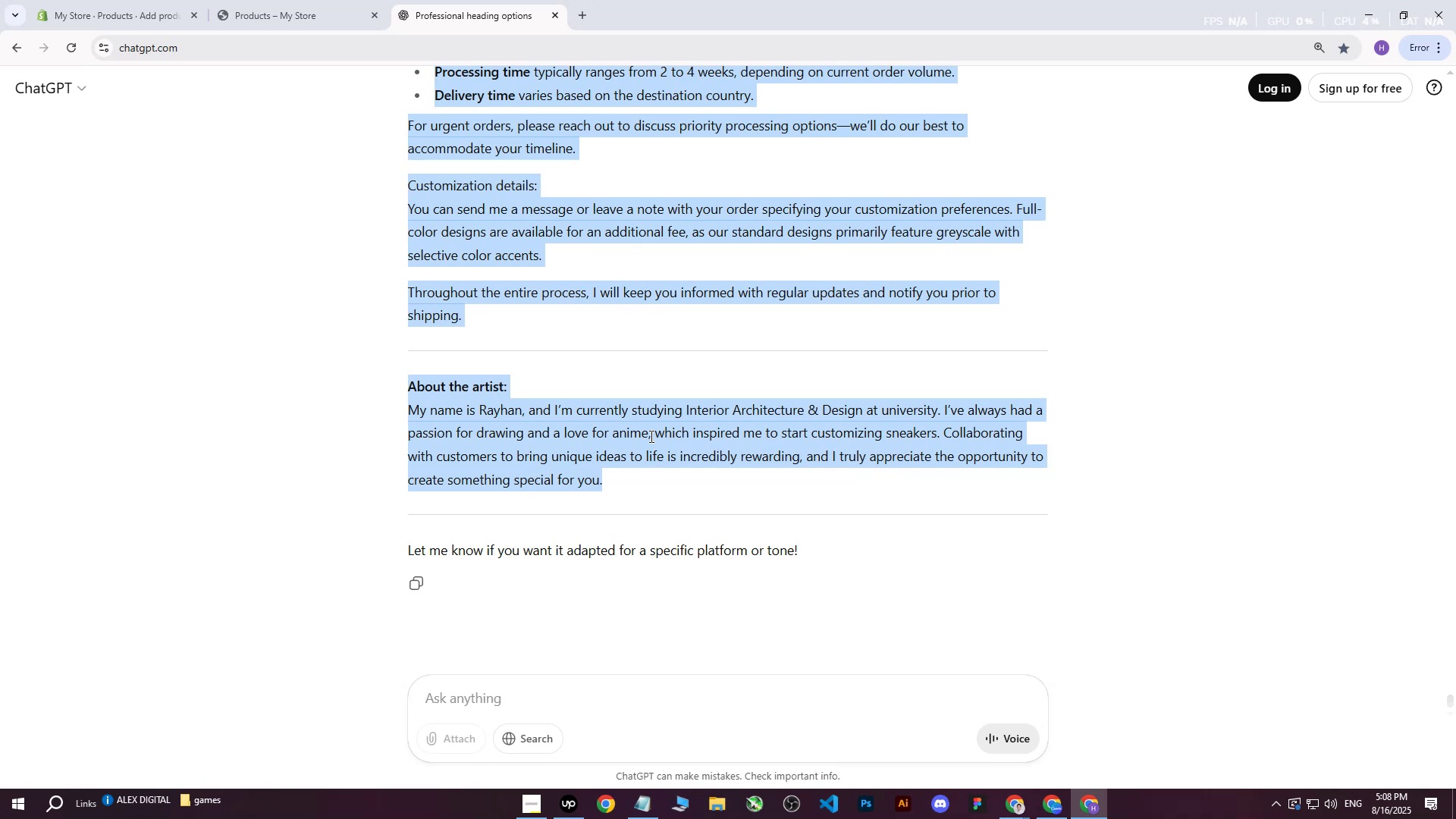 
hold_key(key=ControlLeft, duration=0.36)
 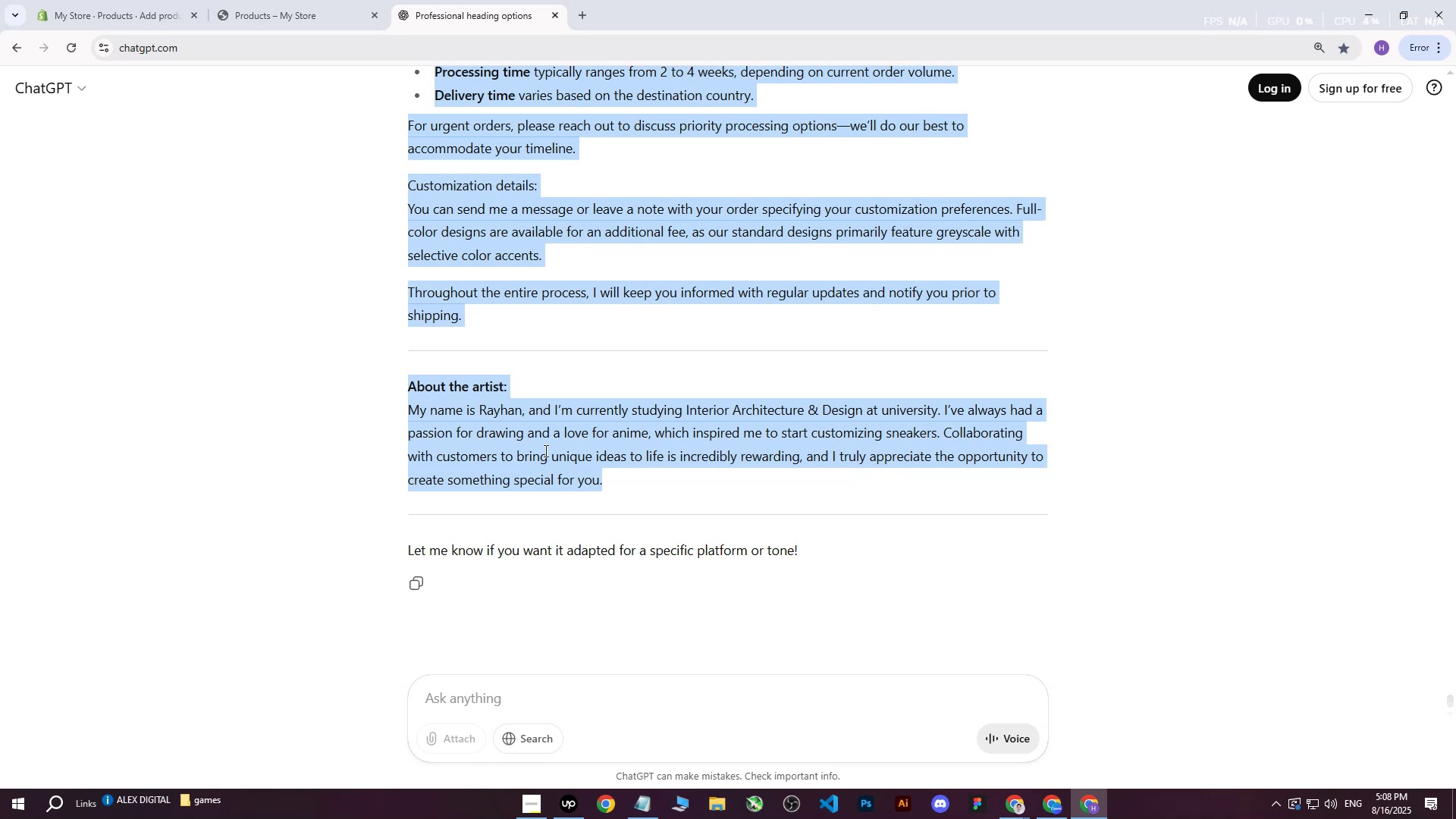 
right_click([544, 450])
 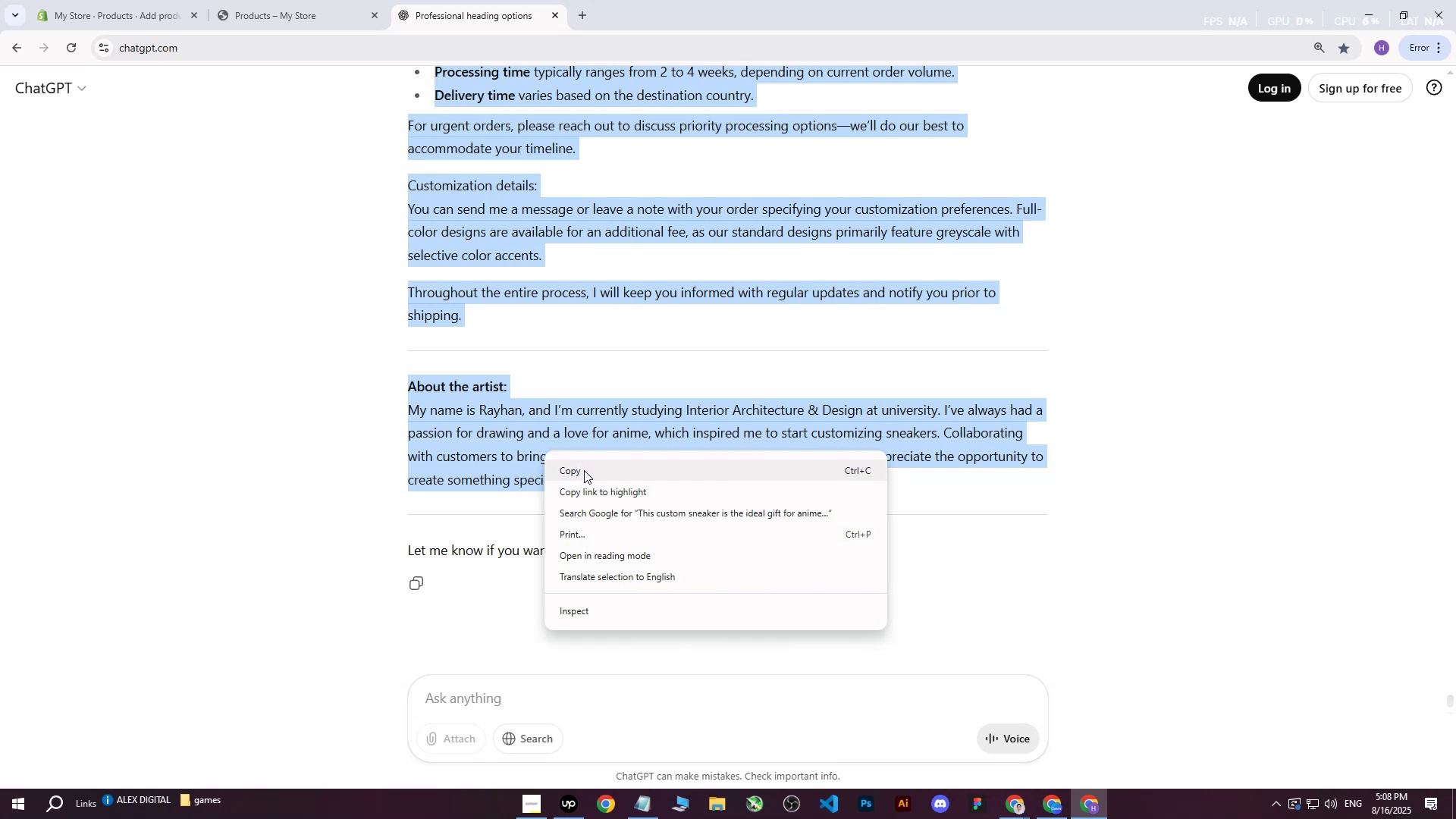 
left_click([584, 470])
 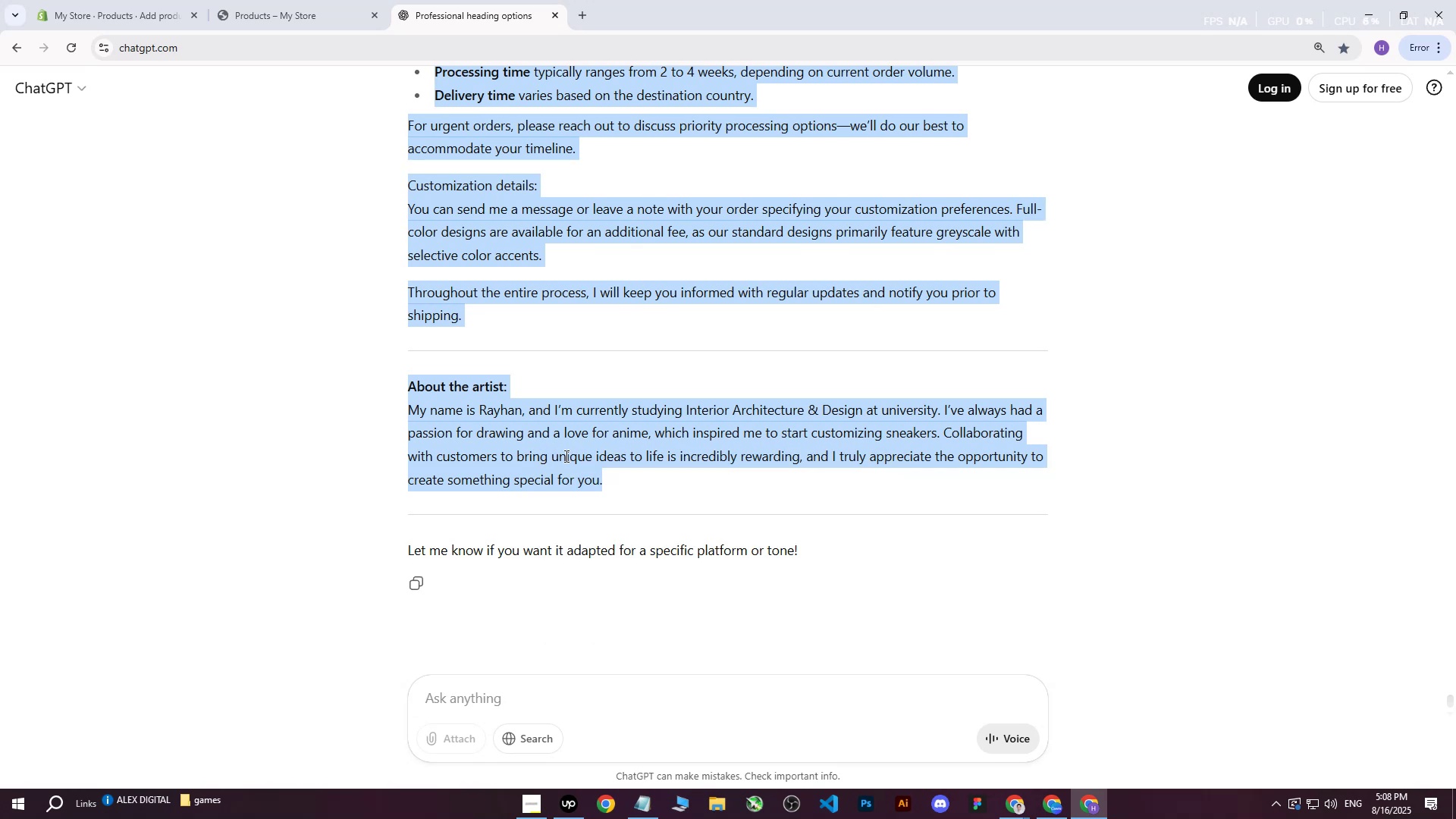 
scroll: coordinate [548, 429], scroll_direction: down, amount: 2.0
 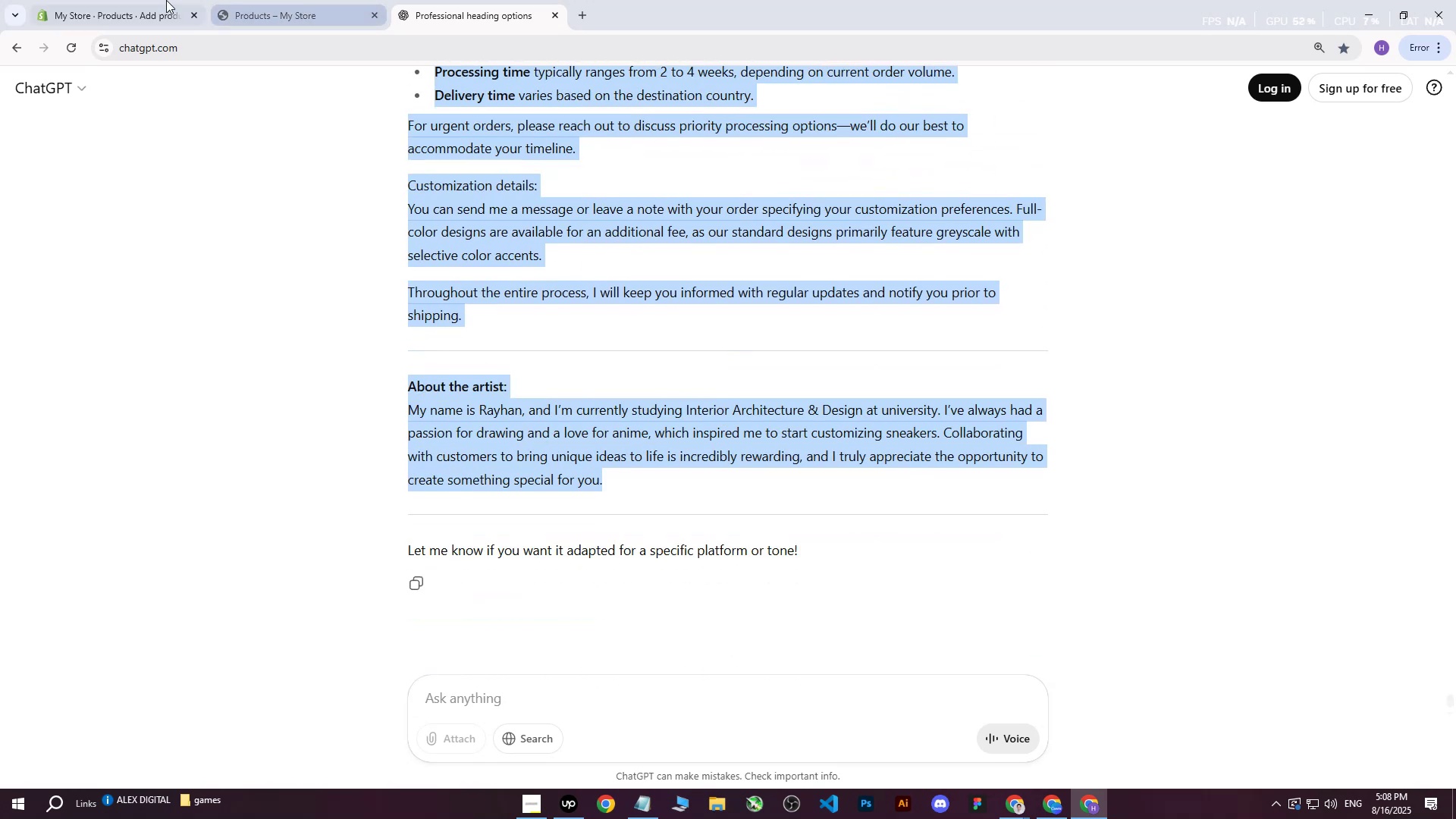 
left_click([140, 0])
 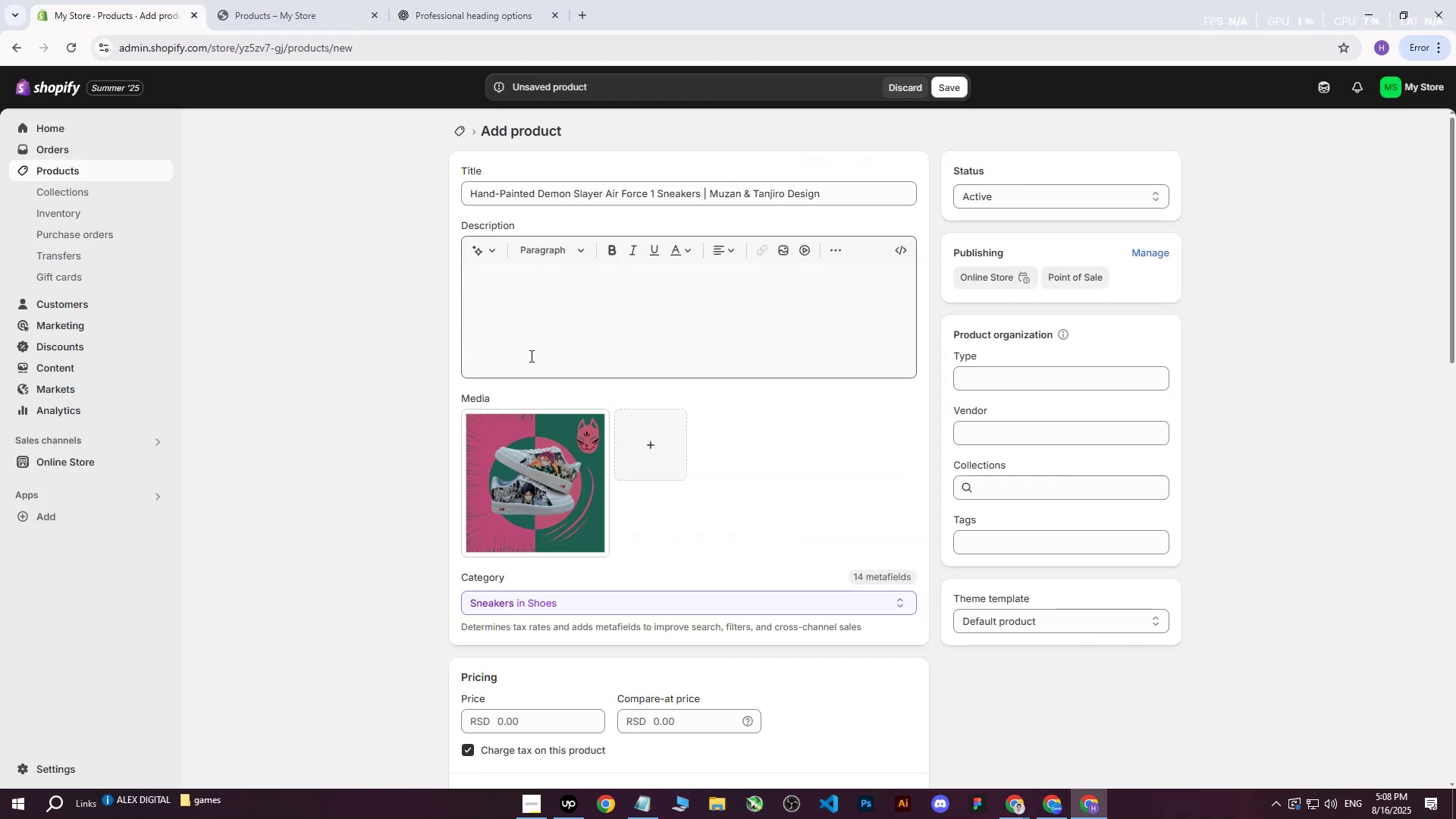 
left_click([530, 356])
 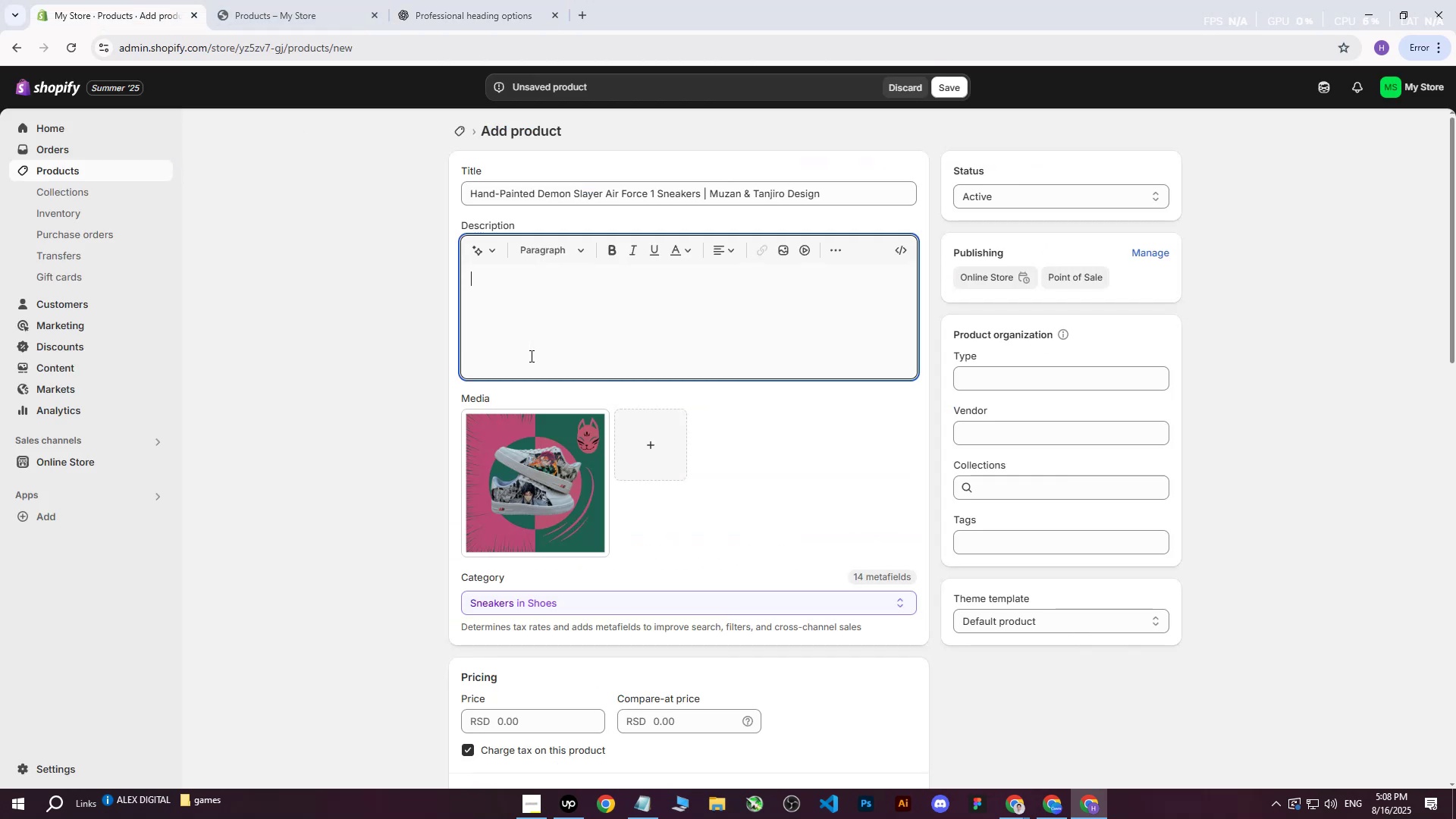 
key(Control+ControlLeft)
 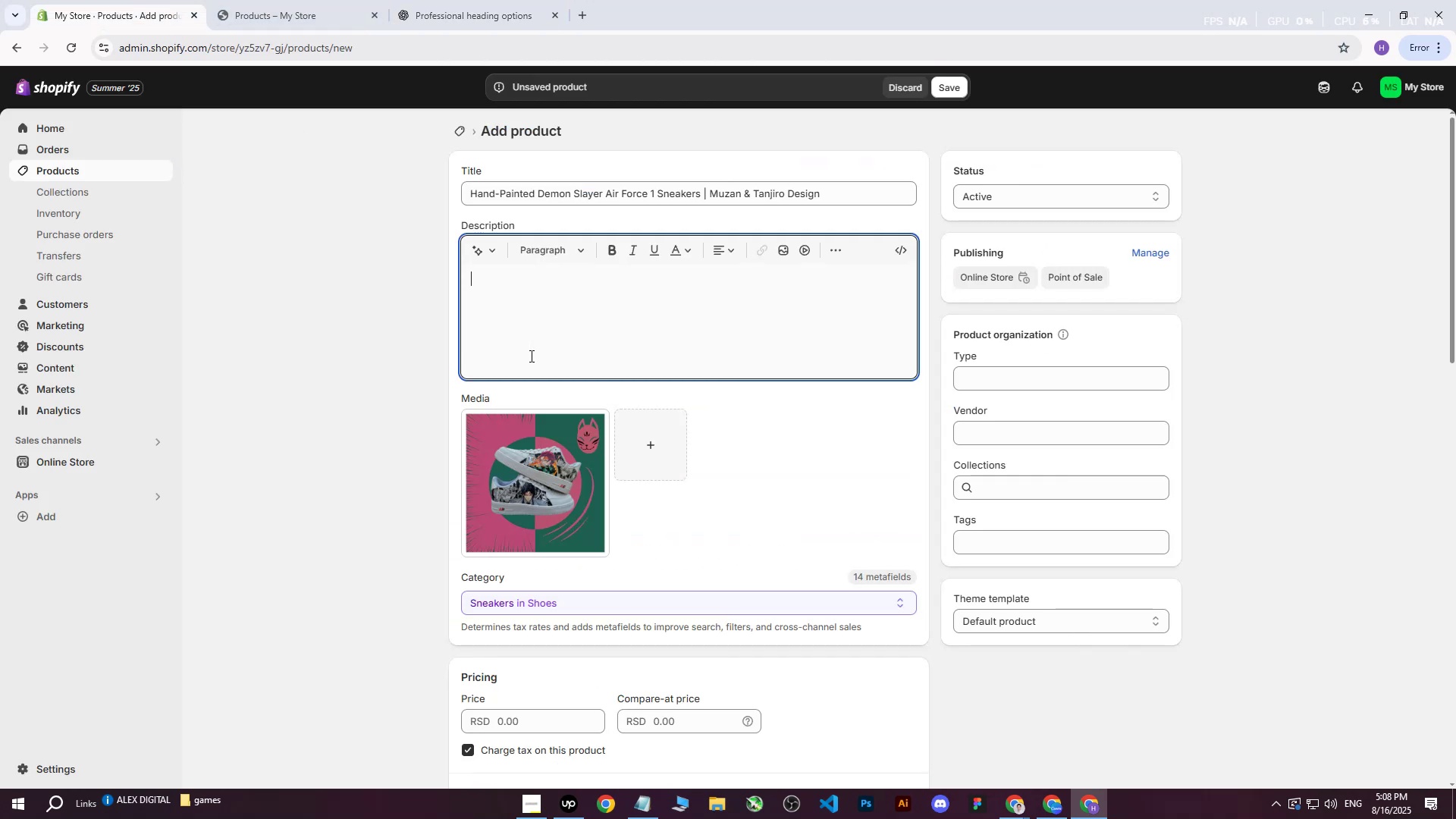 
key(Control+V)
 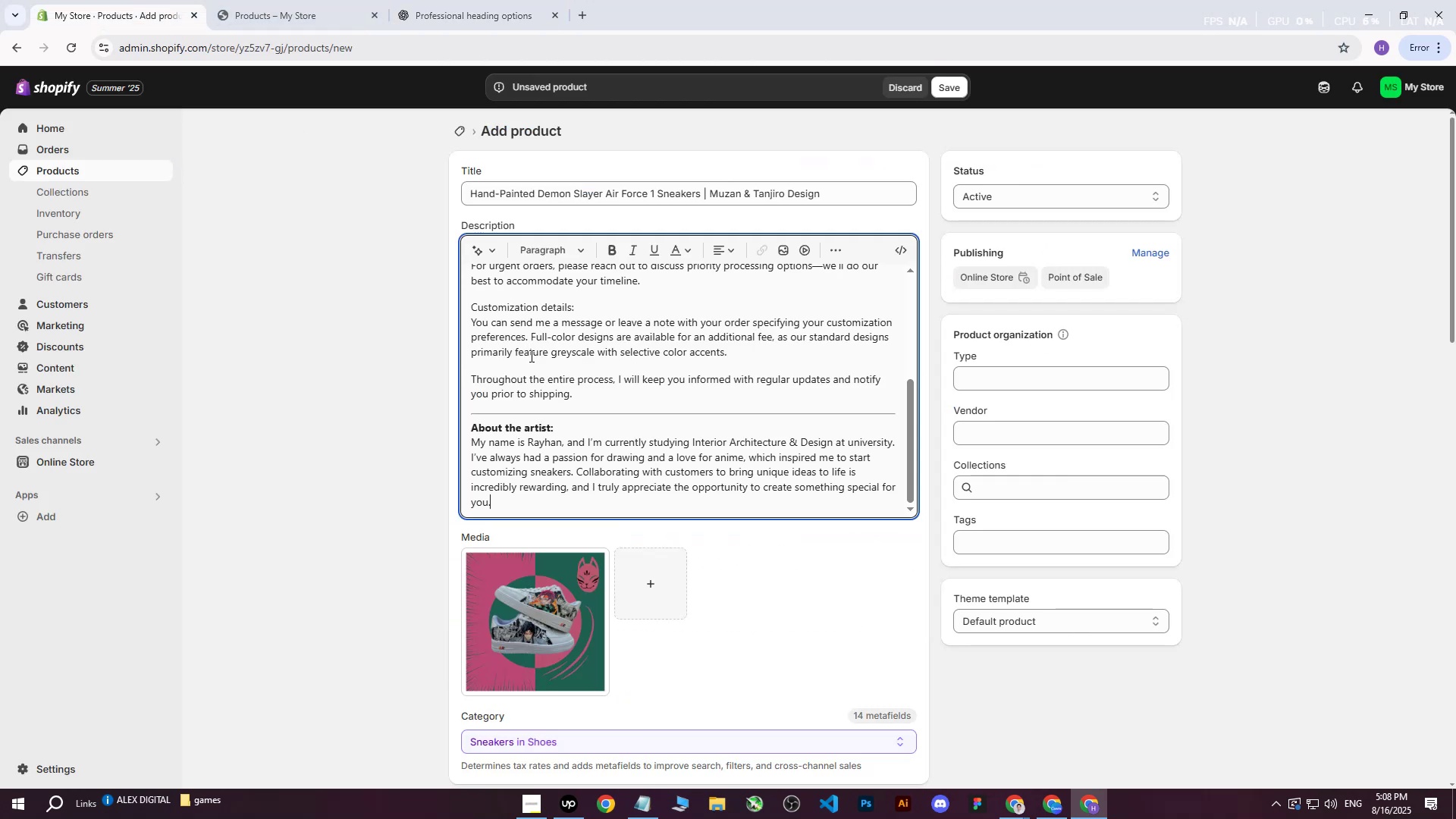 
scroll: coordinate [530, 359], scroll_direction: up, amount: 7.0
 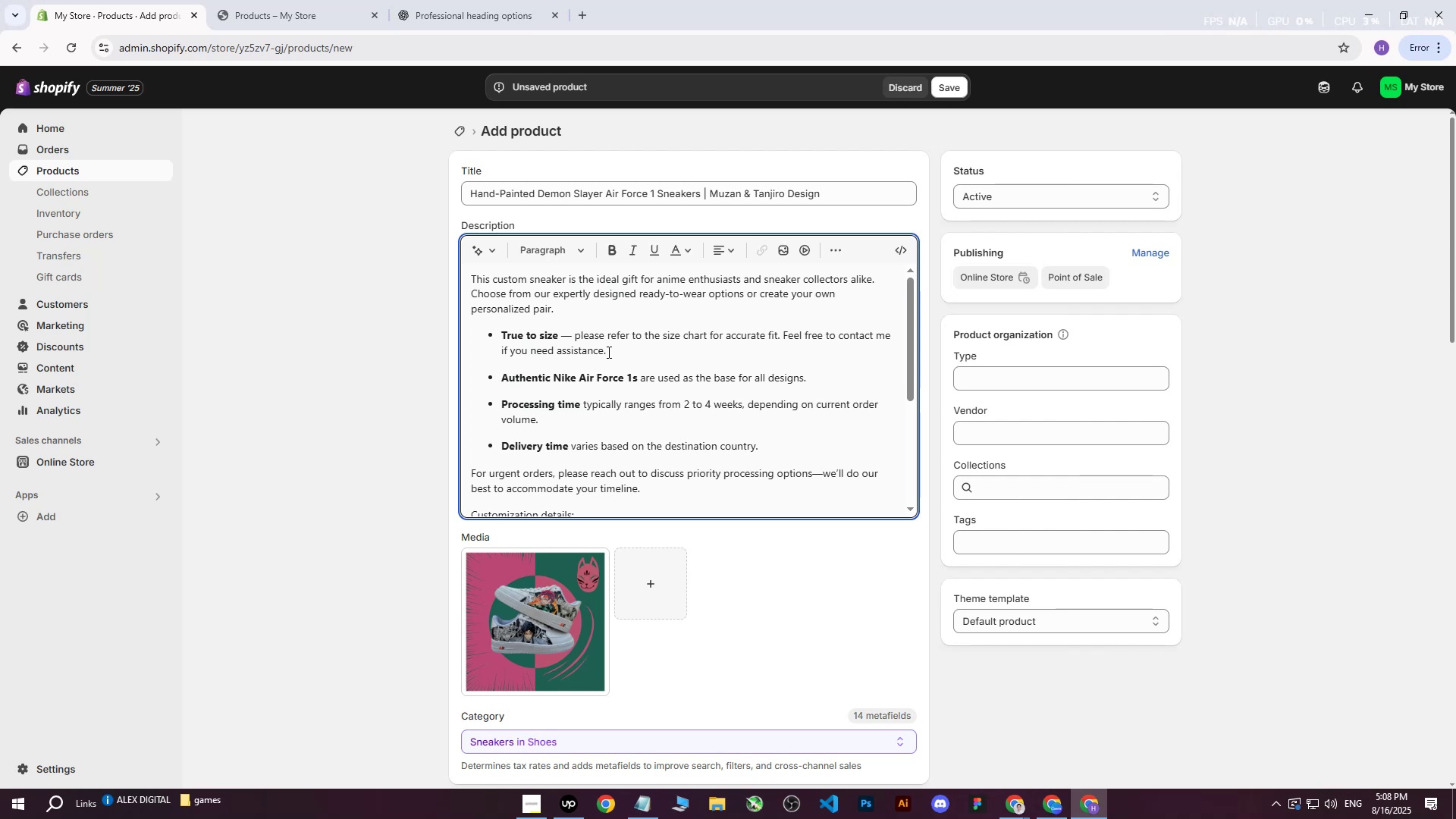 
wait(21.97)
 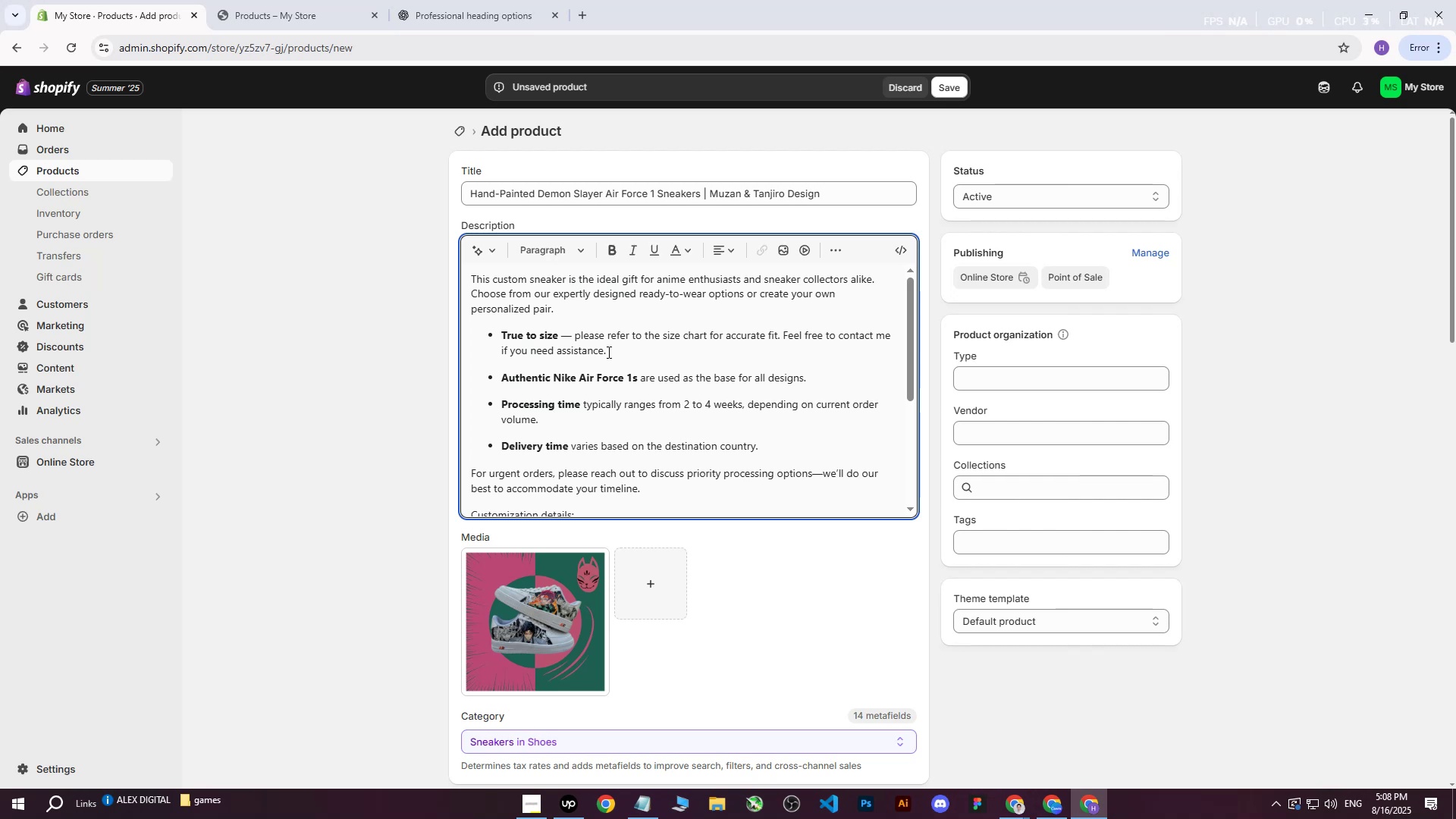 
scroll: coordinate [717, 372], scroll_direction: down, amount: 2.0
 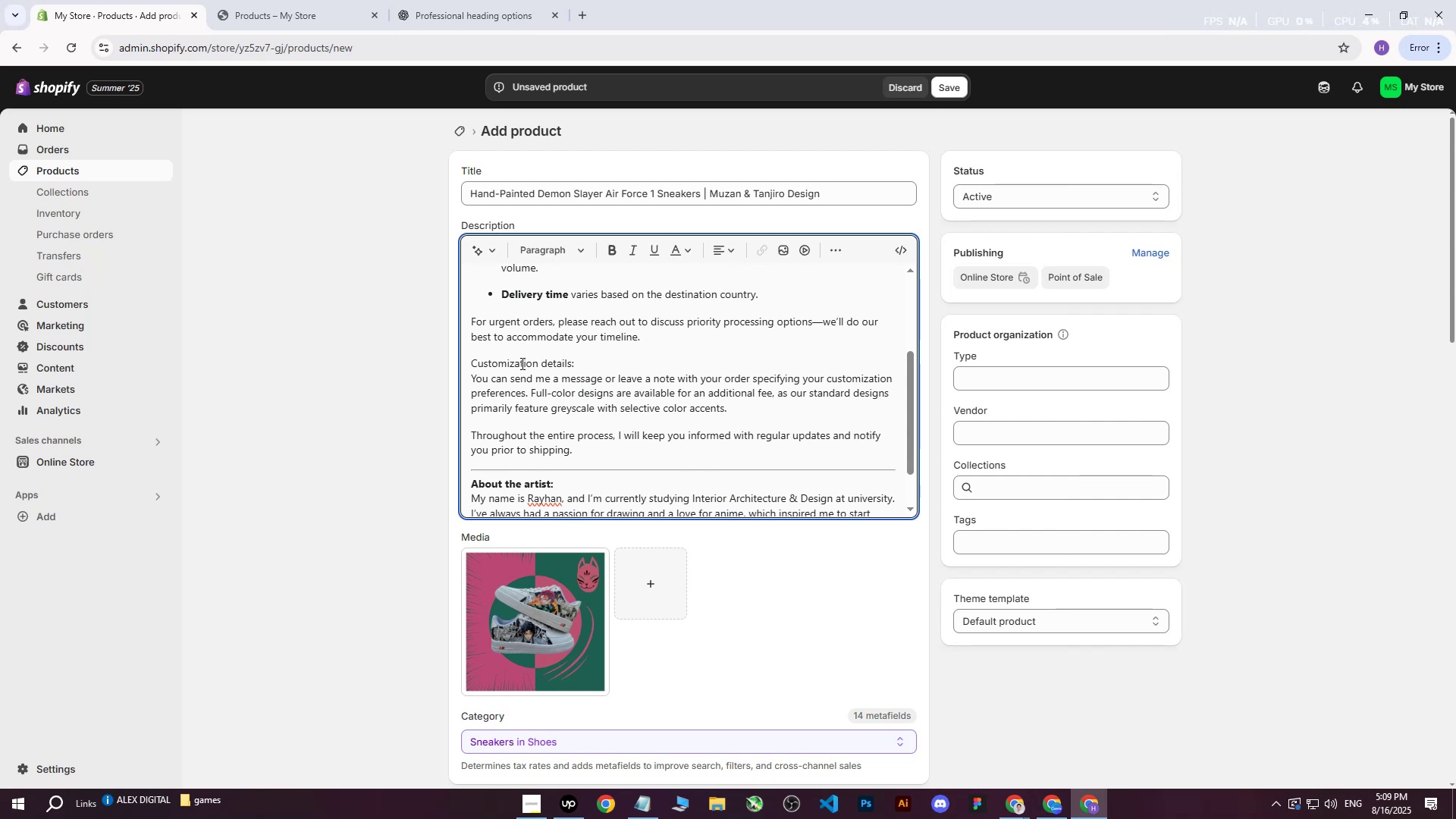 
wait(9.15)
 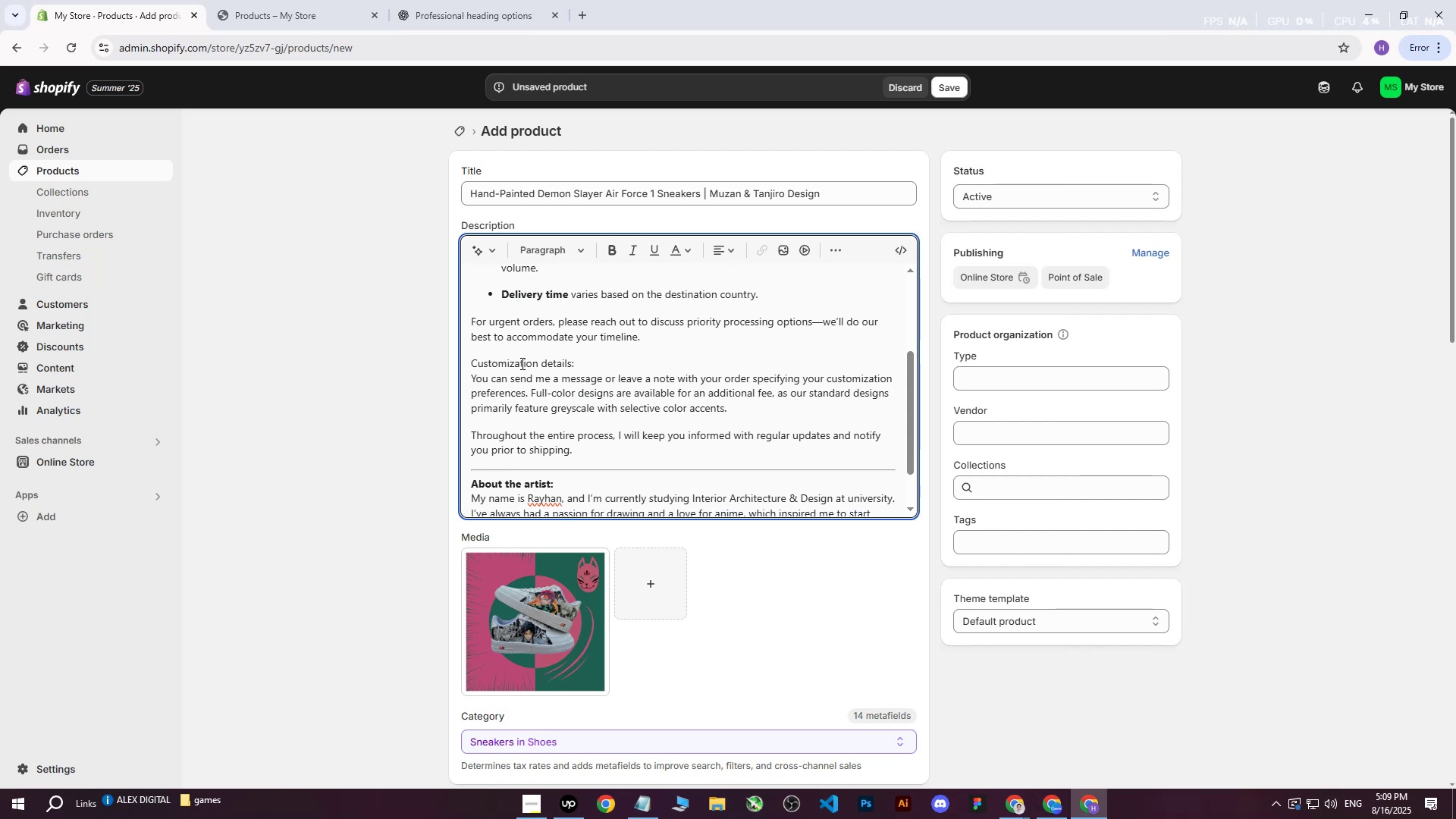 
scroll: coordinate [543, 424], scroll_direction: down, amount: 2.0
 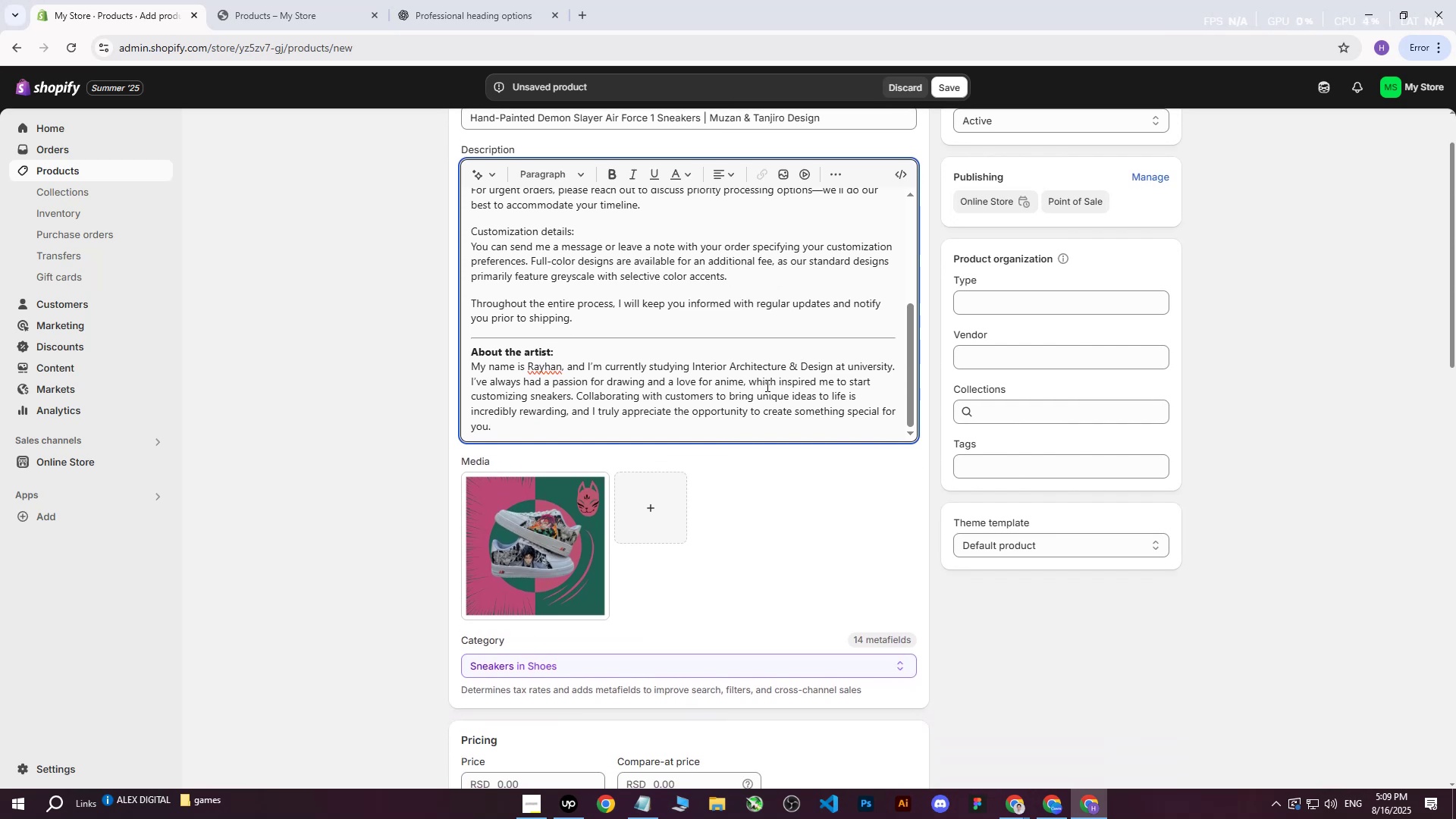 
wait(11.39)
 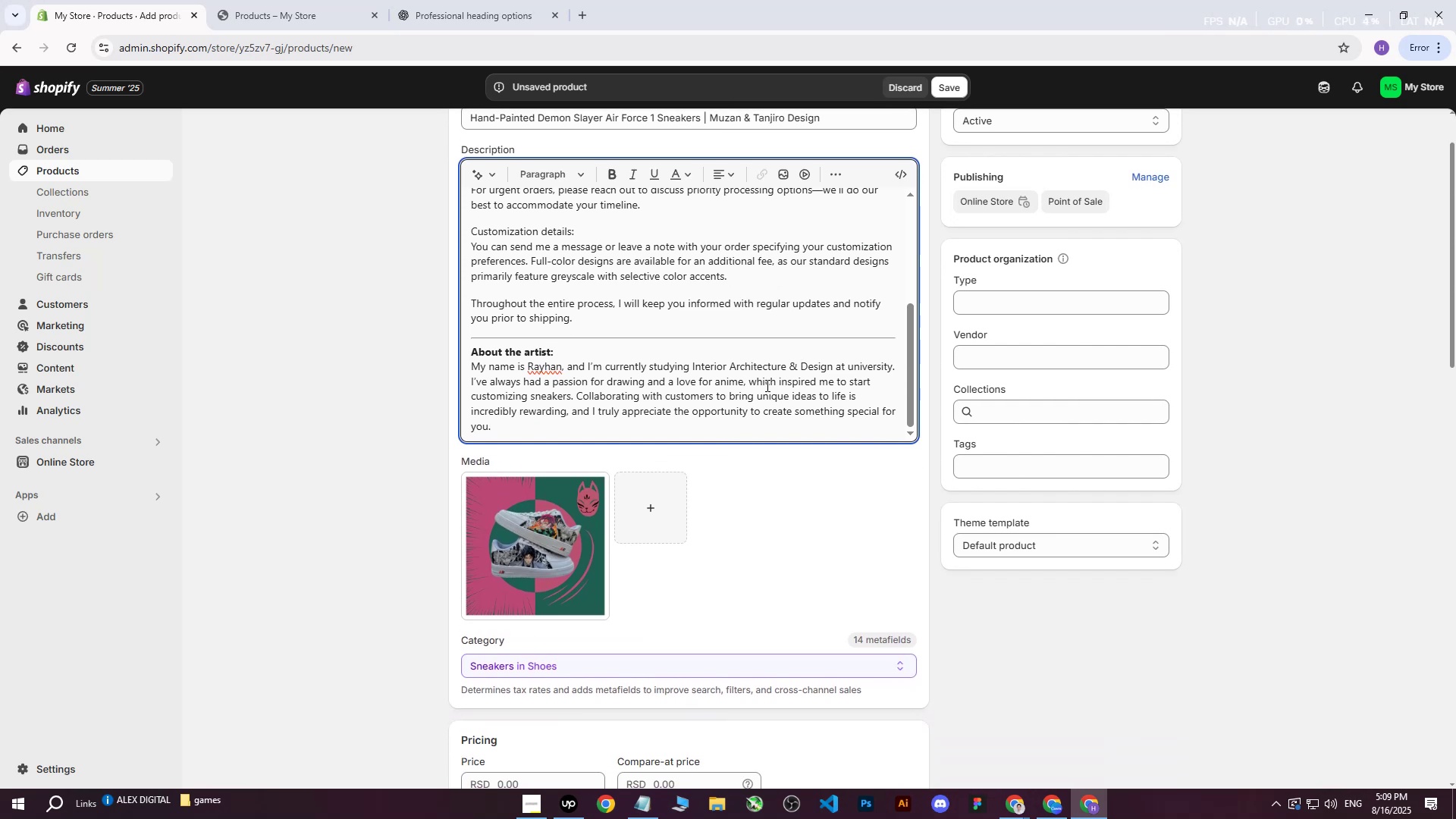 
scroll: coordinate [708, 450], scroll_direction: up, amount: 5.0
 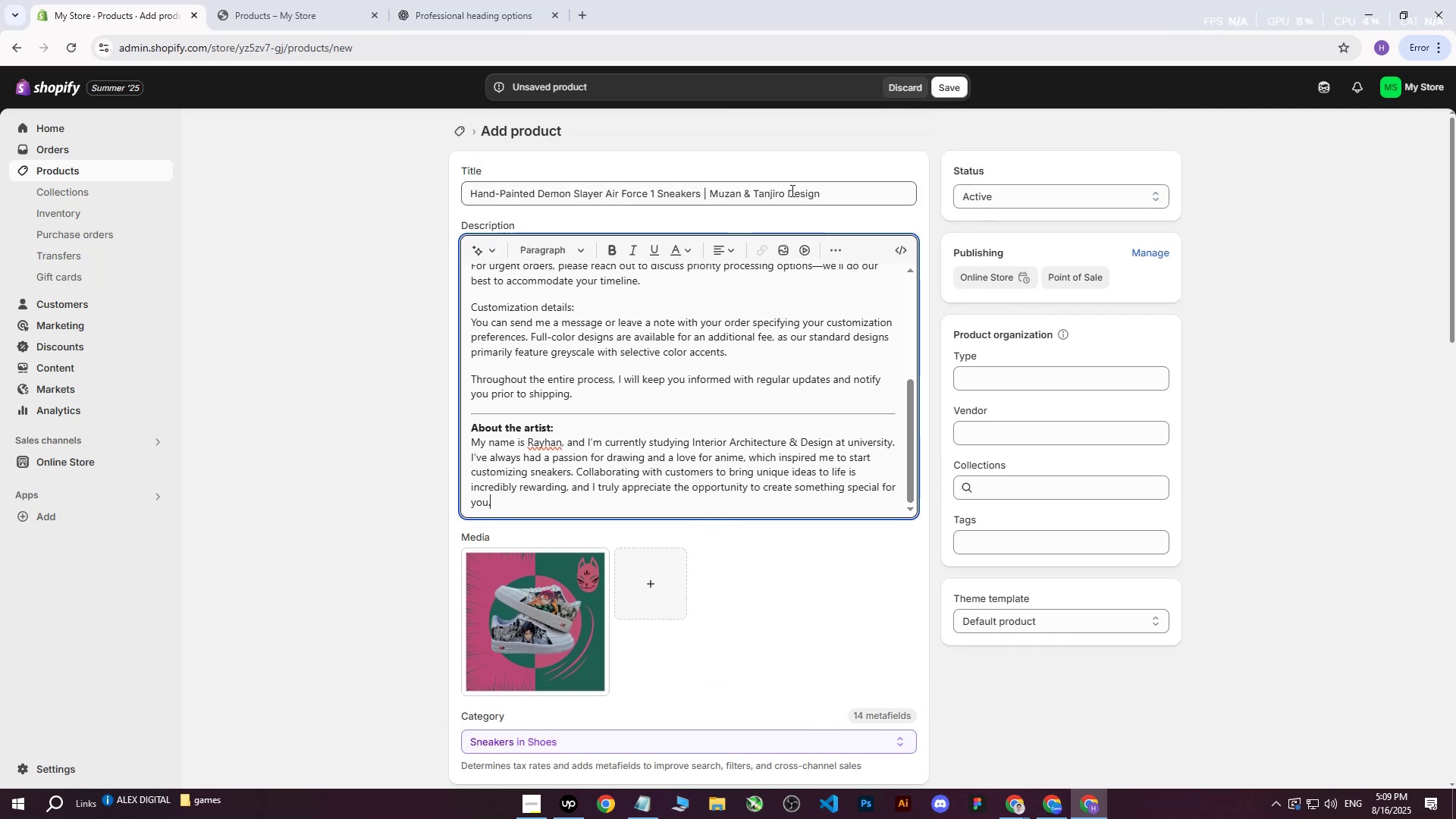 
left_click_drag(start_coordinate=[844, 190], to_coordinate=[315, 183])
 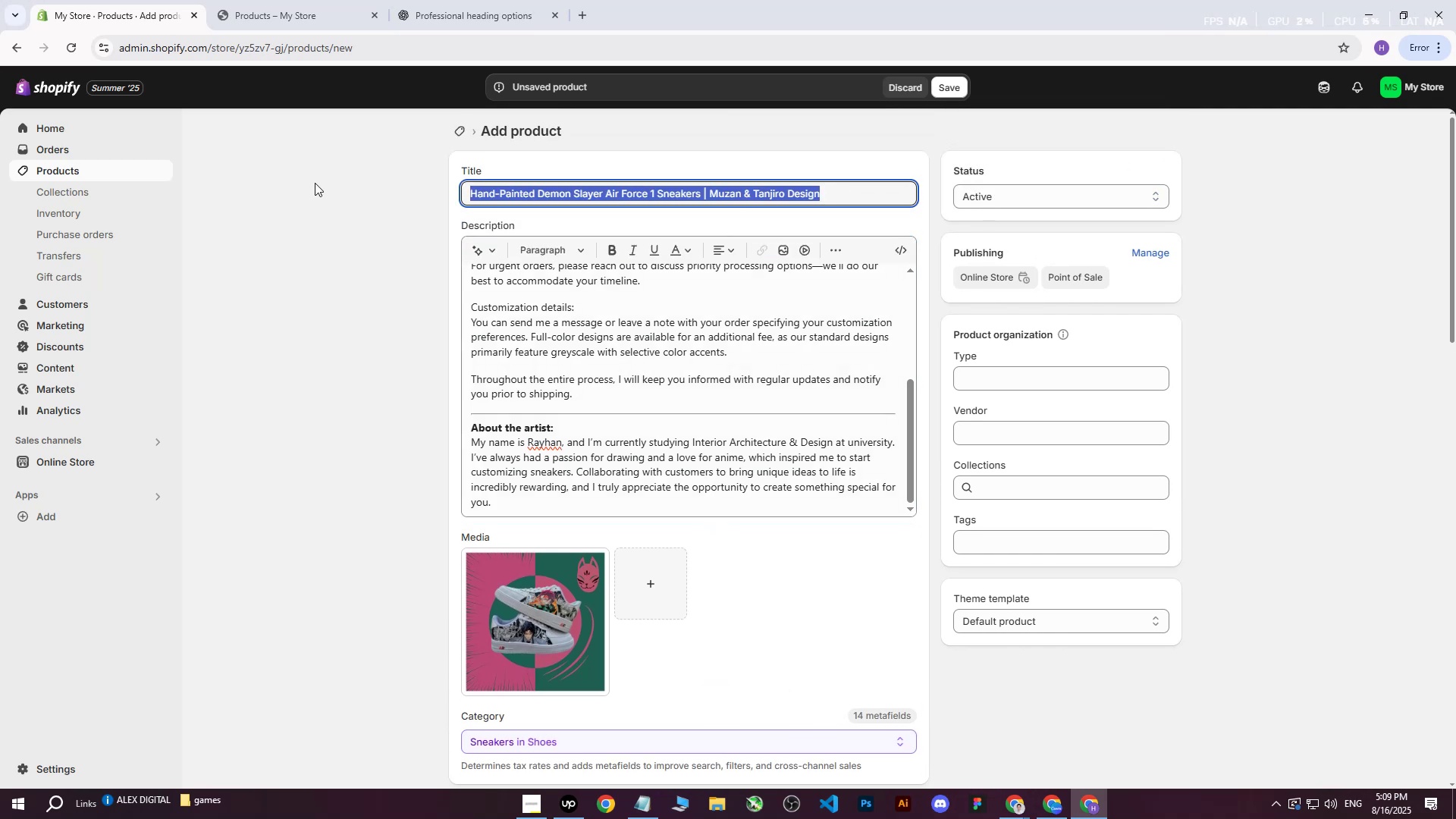 
key(Control+ControlLeft)
 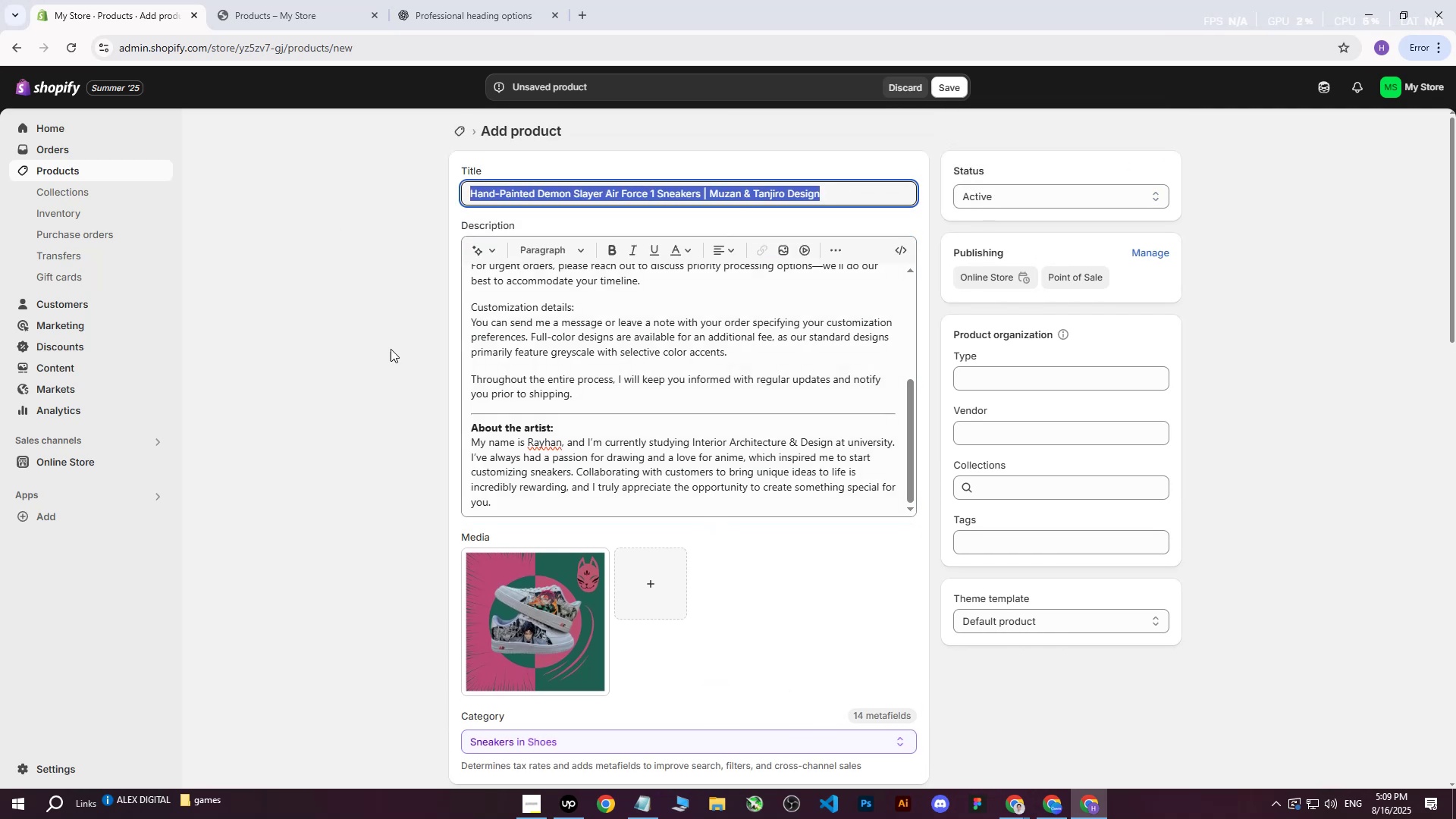 
key(Control+C)
 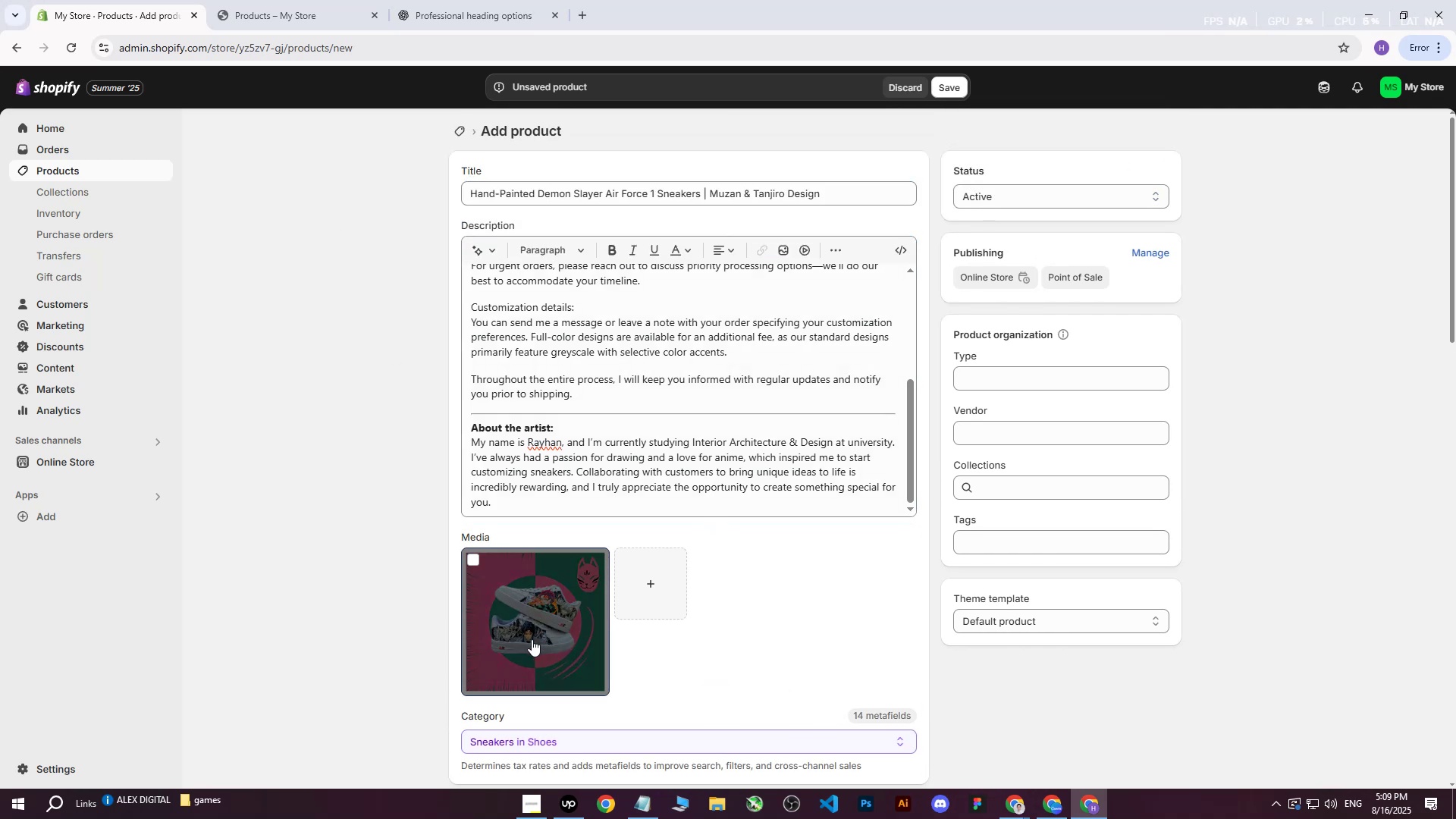 
left_click([532, 639])
 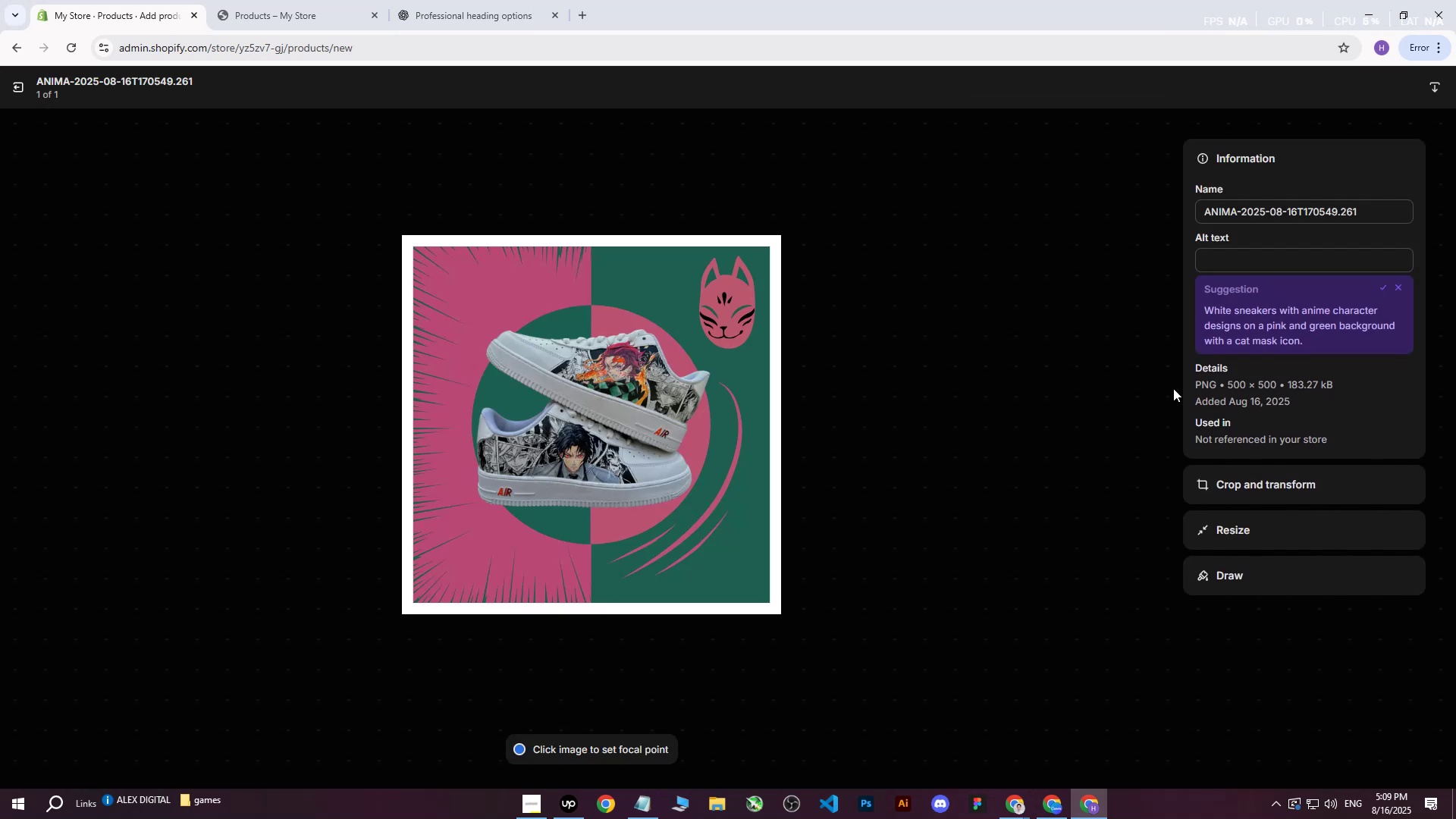 
left_click([1238, 262])
 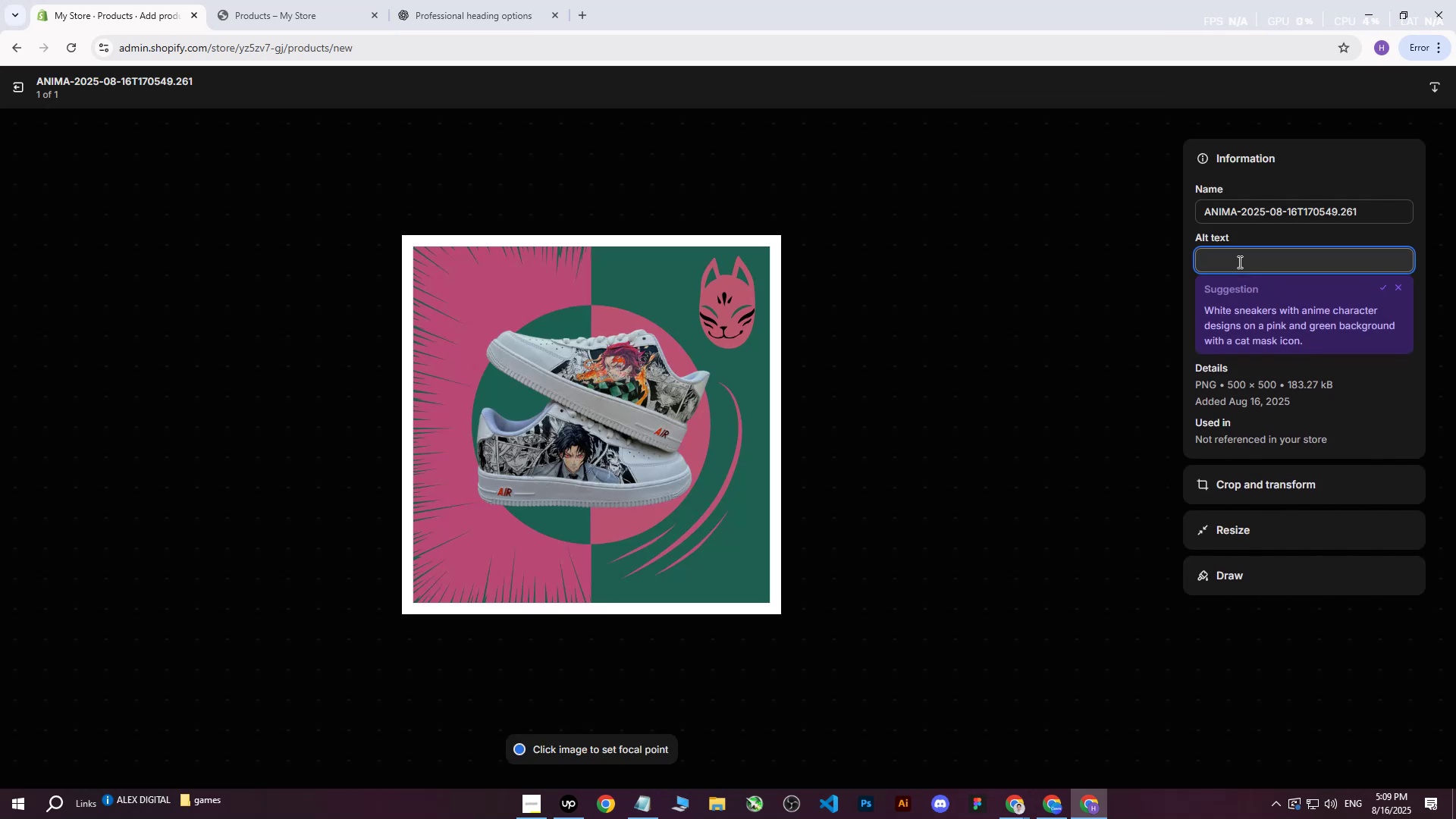 
key(Control+V)
 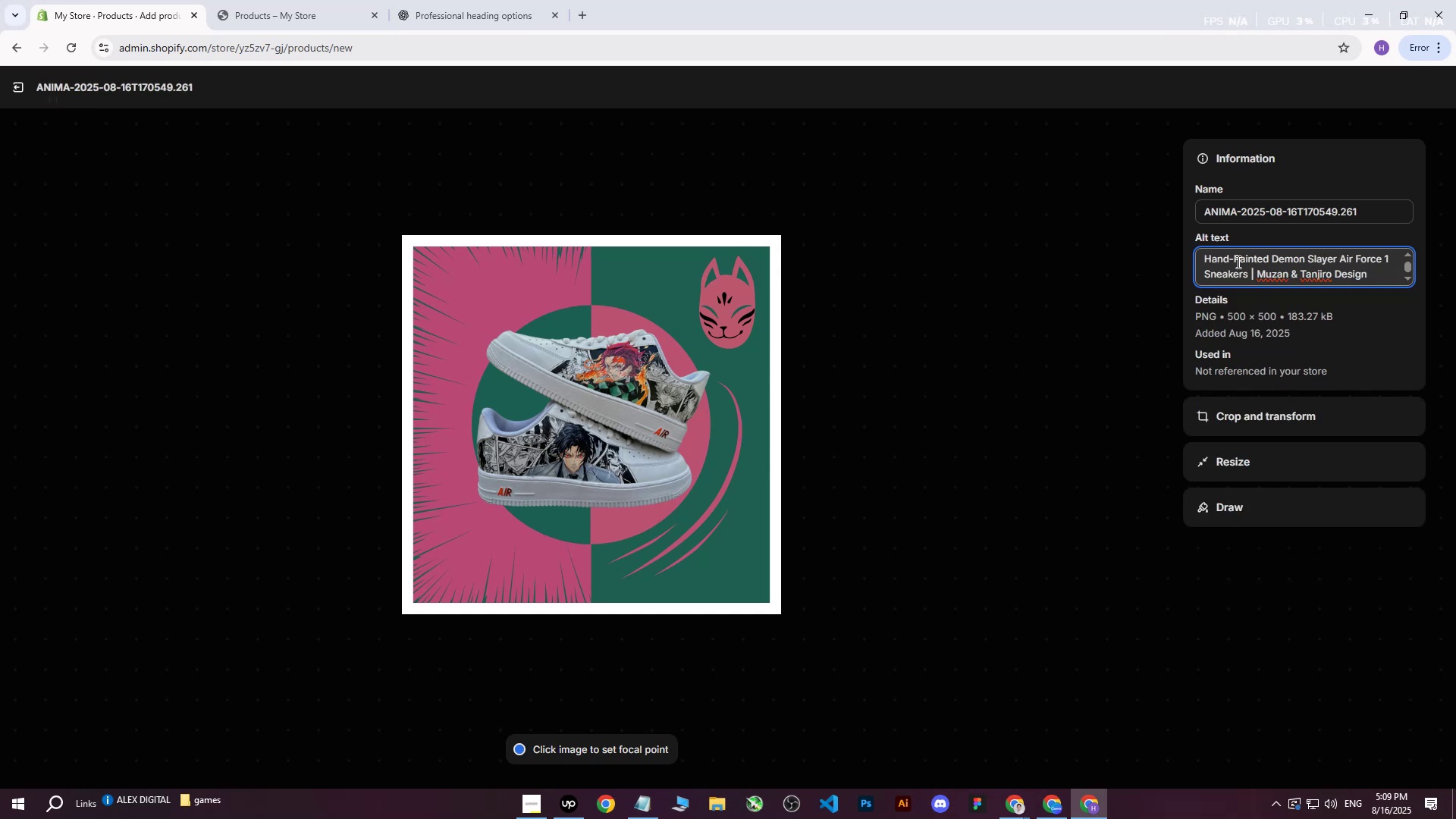 
hold_key(key=Backspace, duration=1.02)
 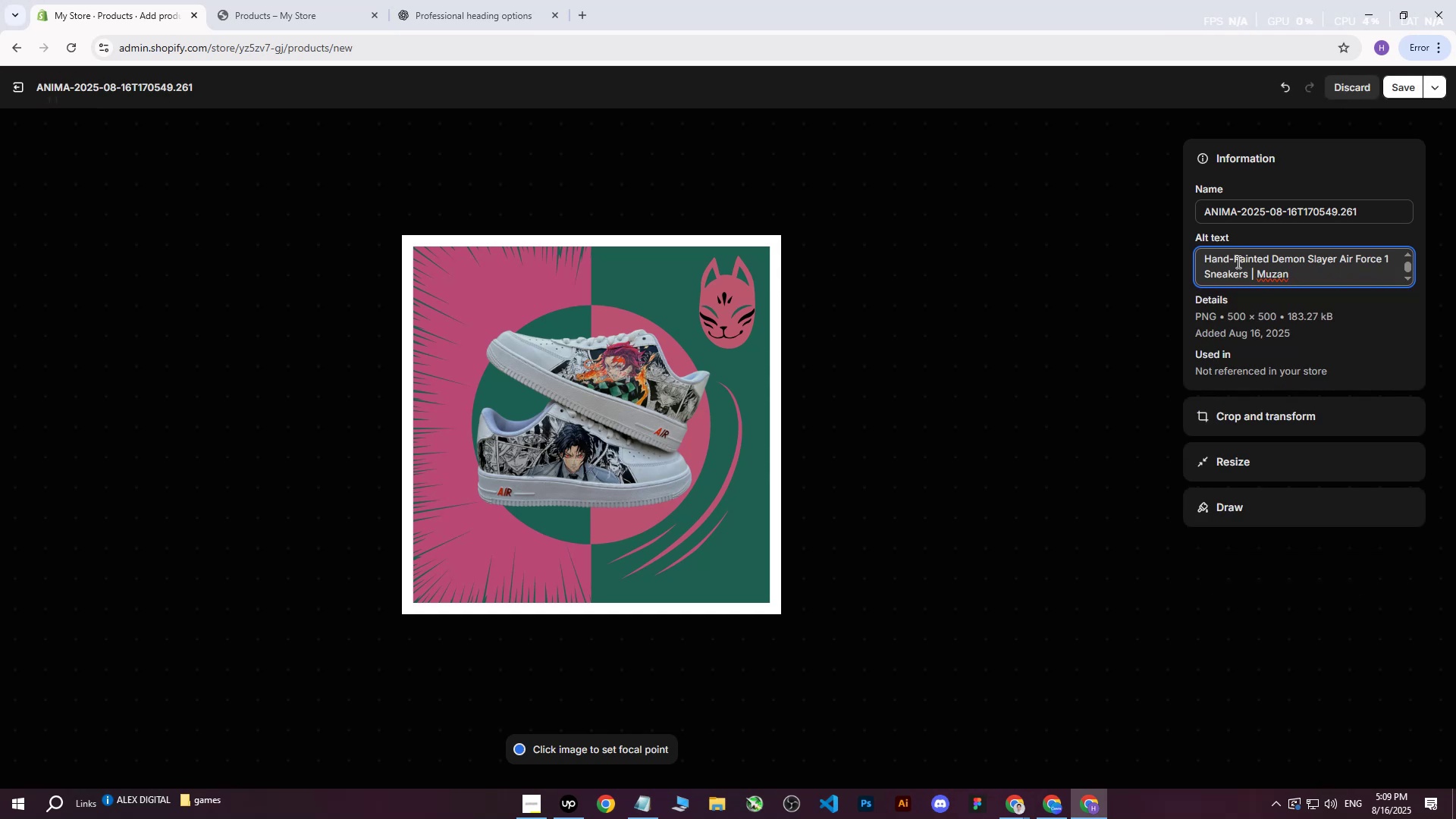 
key(Backspace)
key(Backspace)
key(Backspace)
key(Backspace)
key(Backspace)
key(Backspace)
key(Backspace)
key(Backspace)
type(on green and magneta background.)
 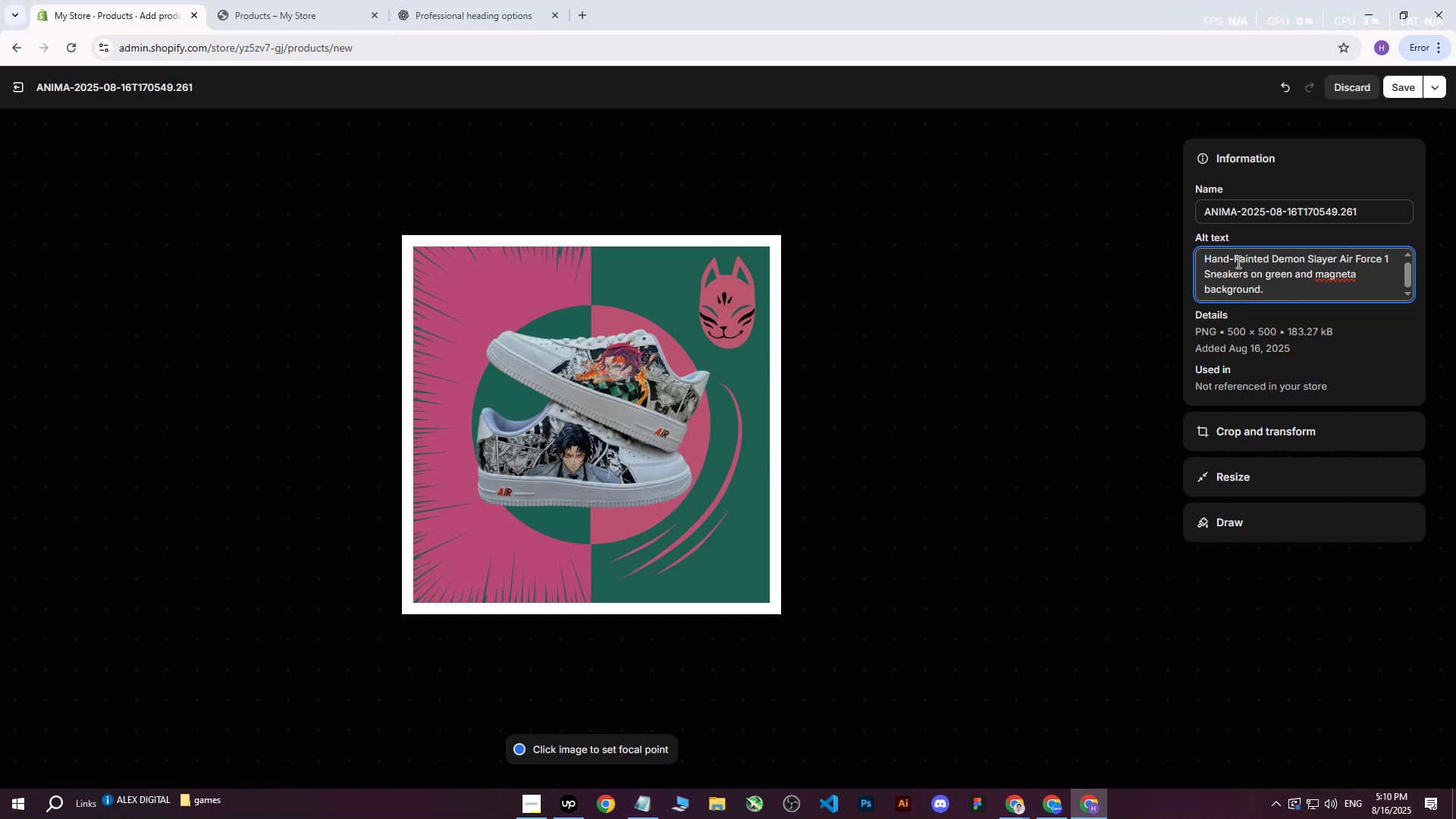 
wait(15.34)
 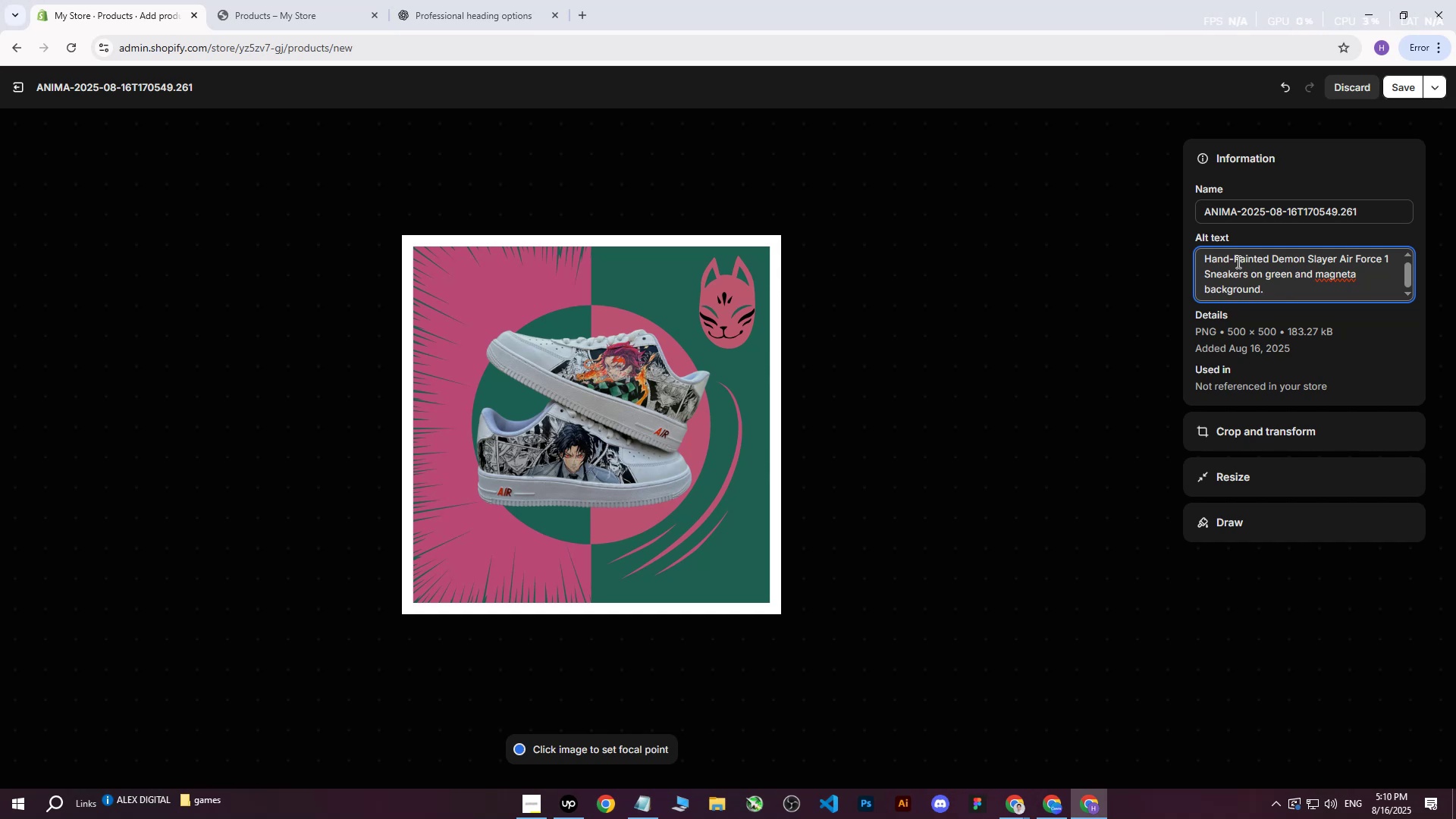 
left_click([590, 420])
 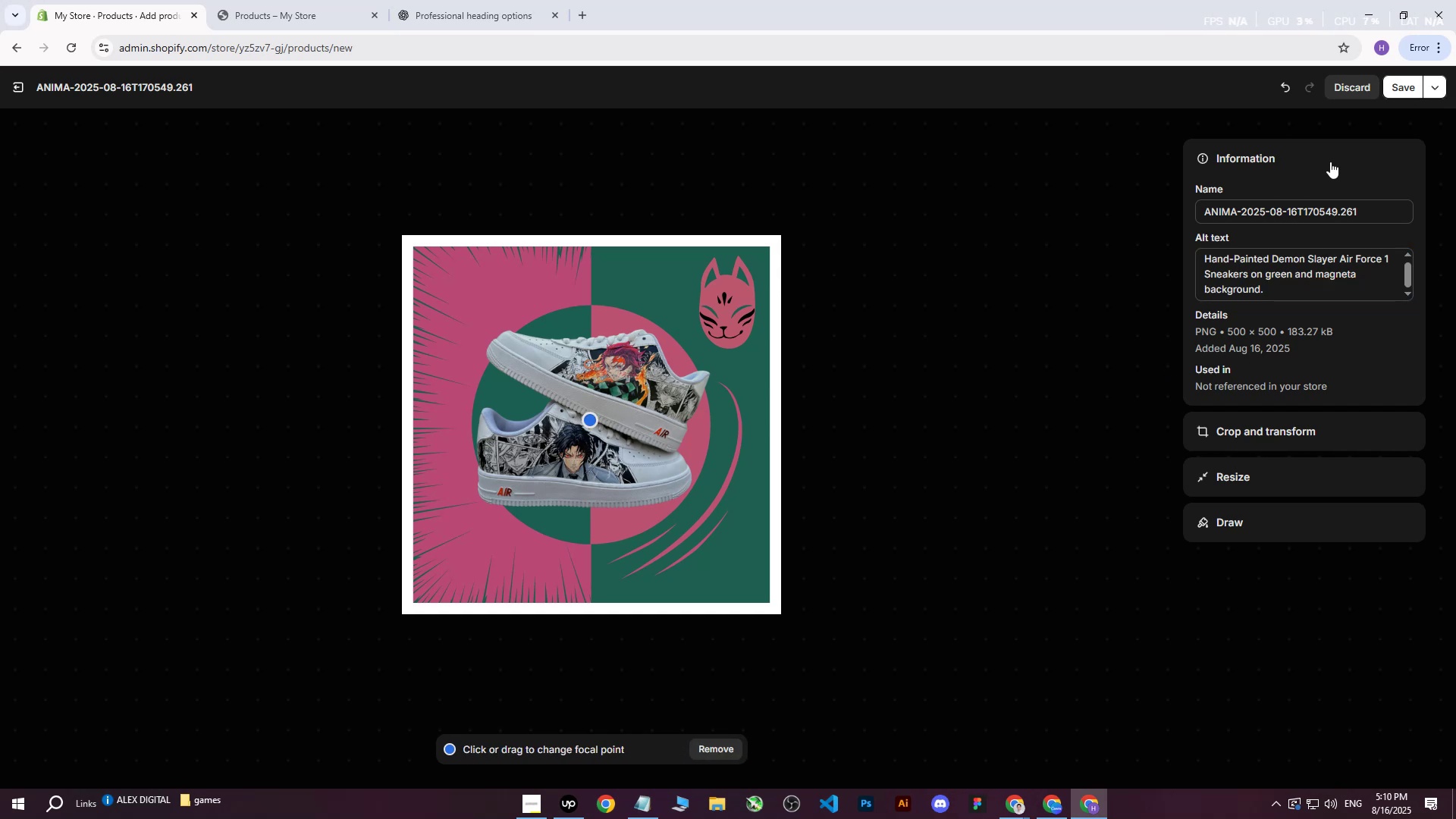 
left_click([1397, 85])
 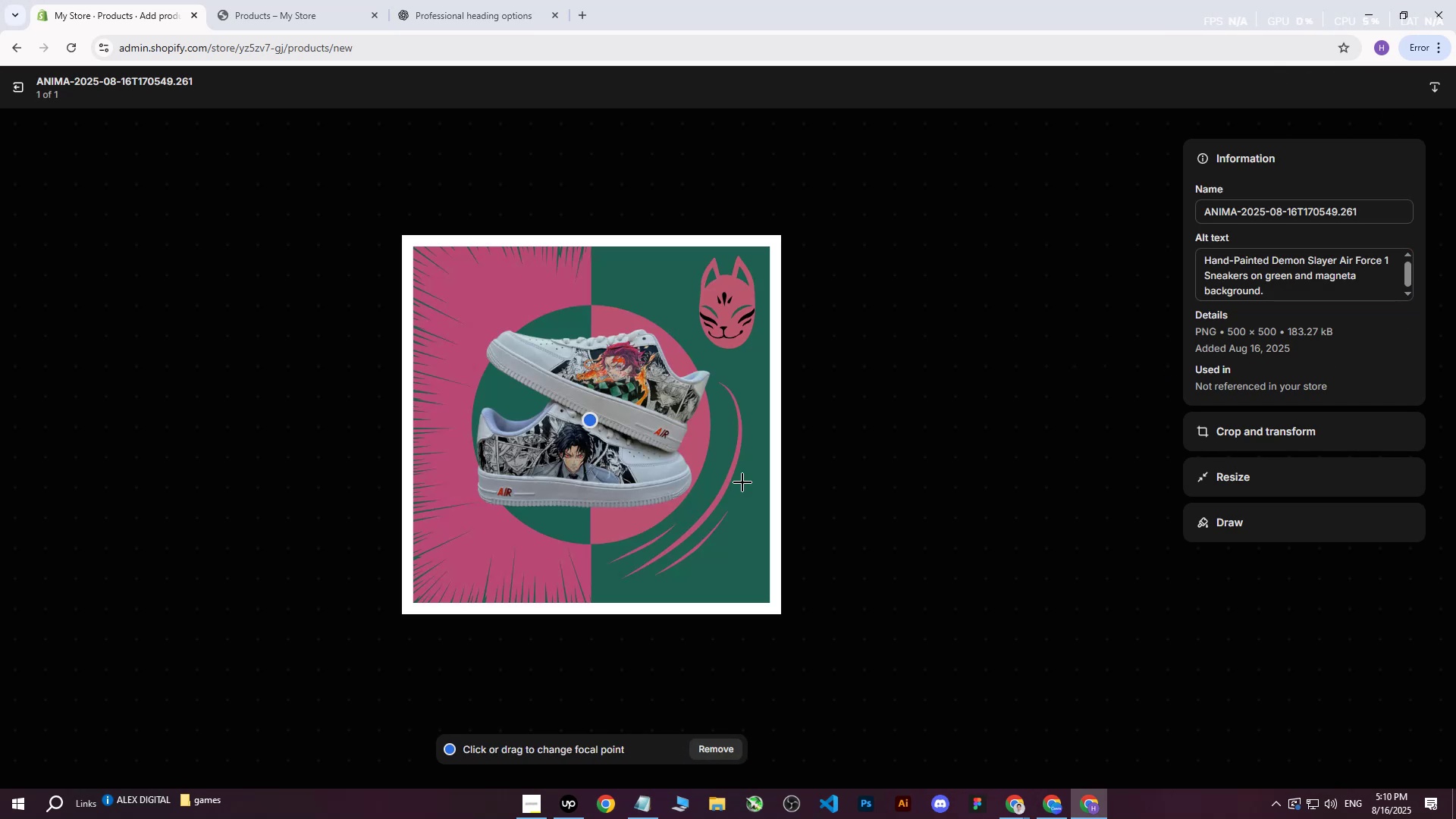 
left_click([14, 91])
 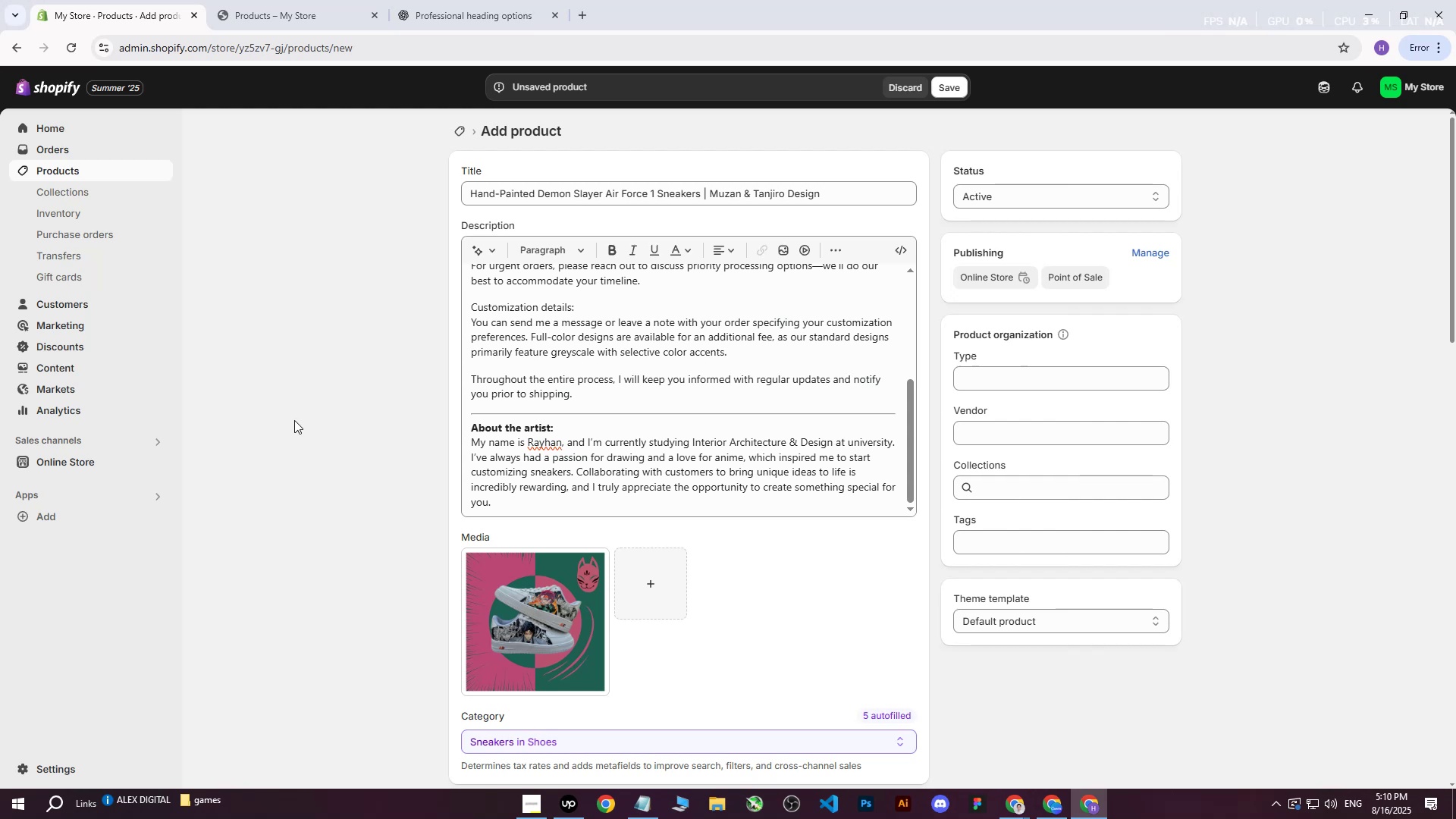 
scroll: coordinate [287, 461], scroll_direction: up, amount: 1.0
 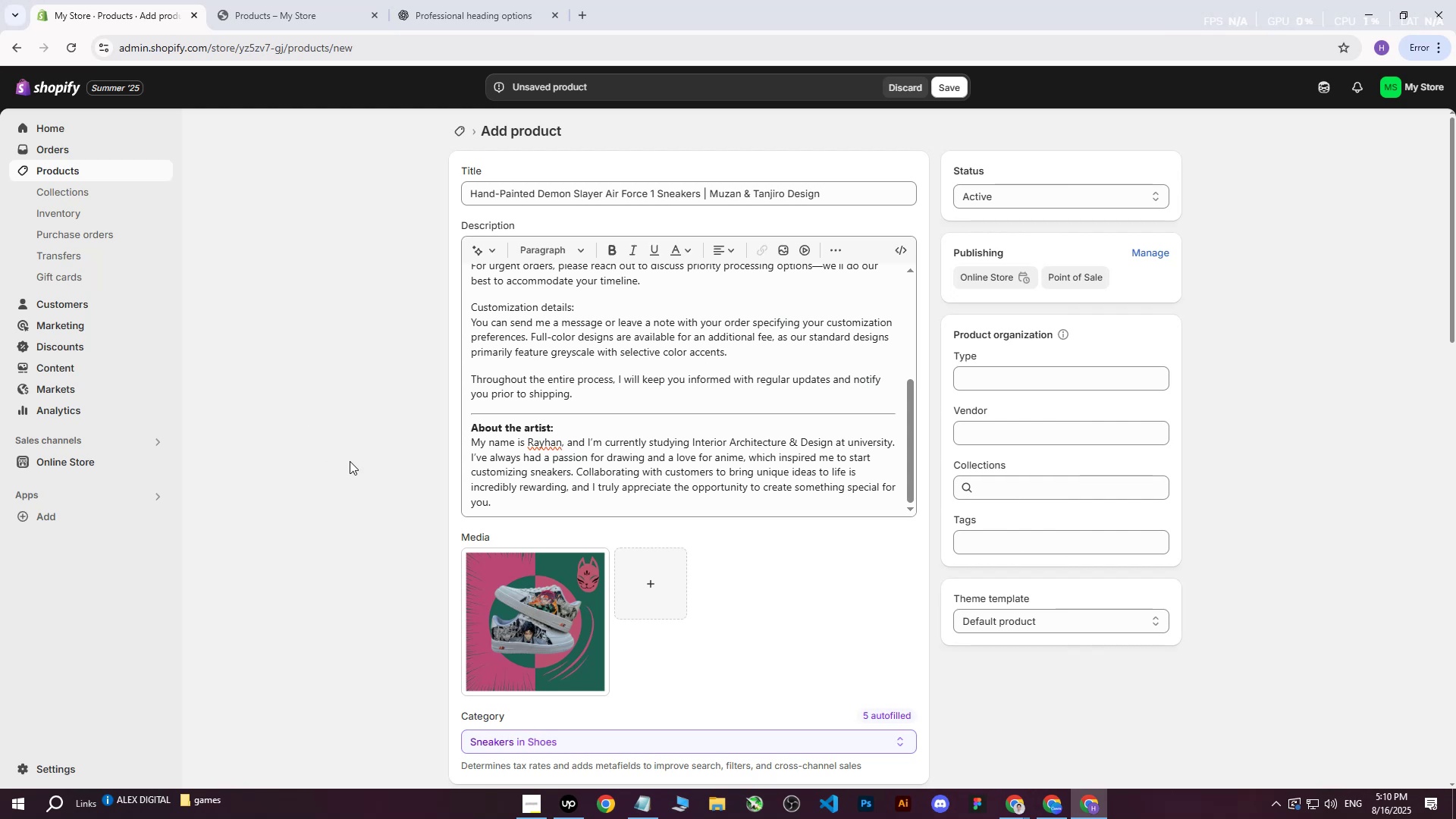 
scroll: coordinate [413, 477], scroll_direction: down, amount: 4.0
 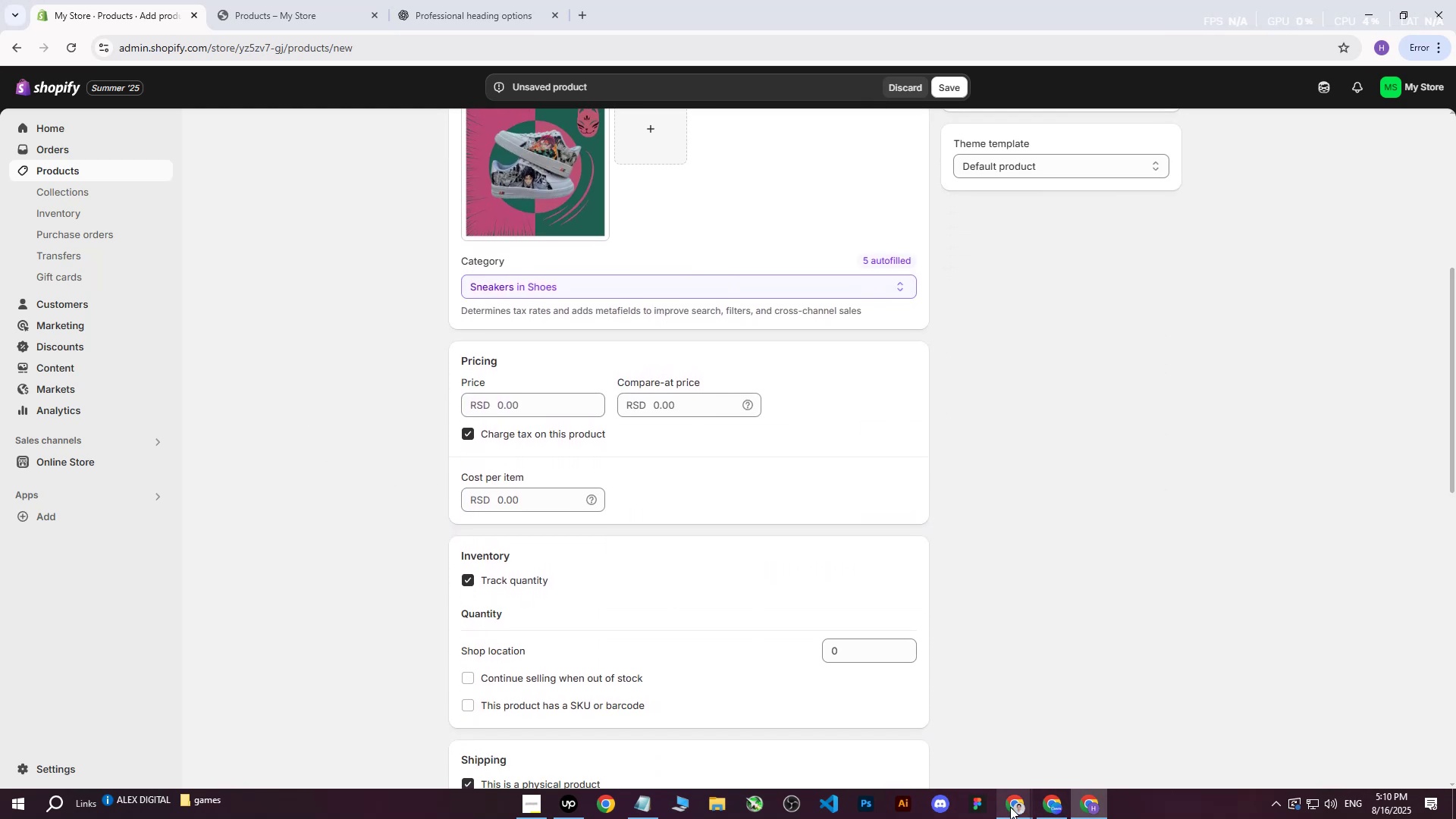 
double_click([942, 758])
 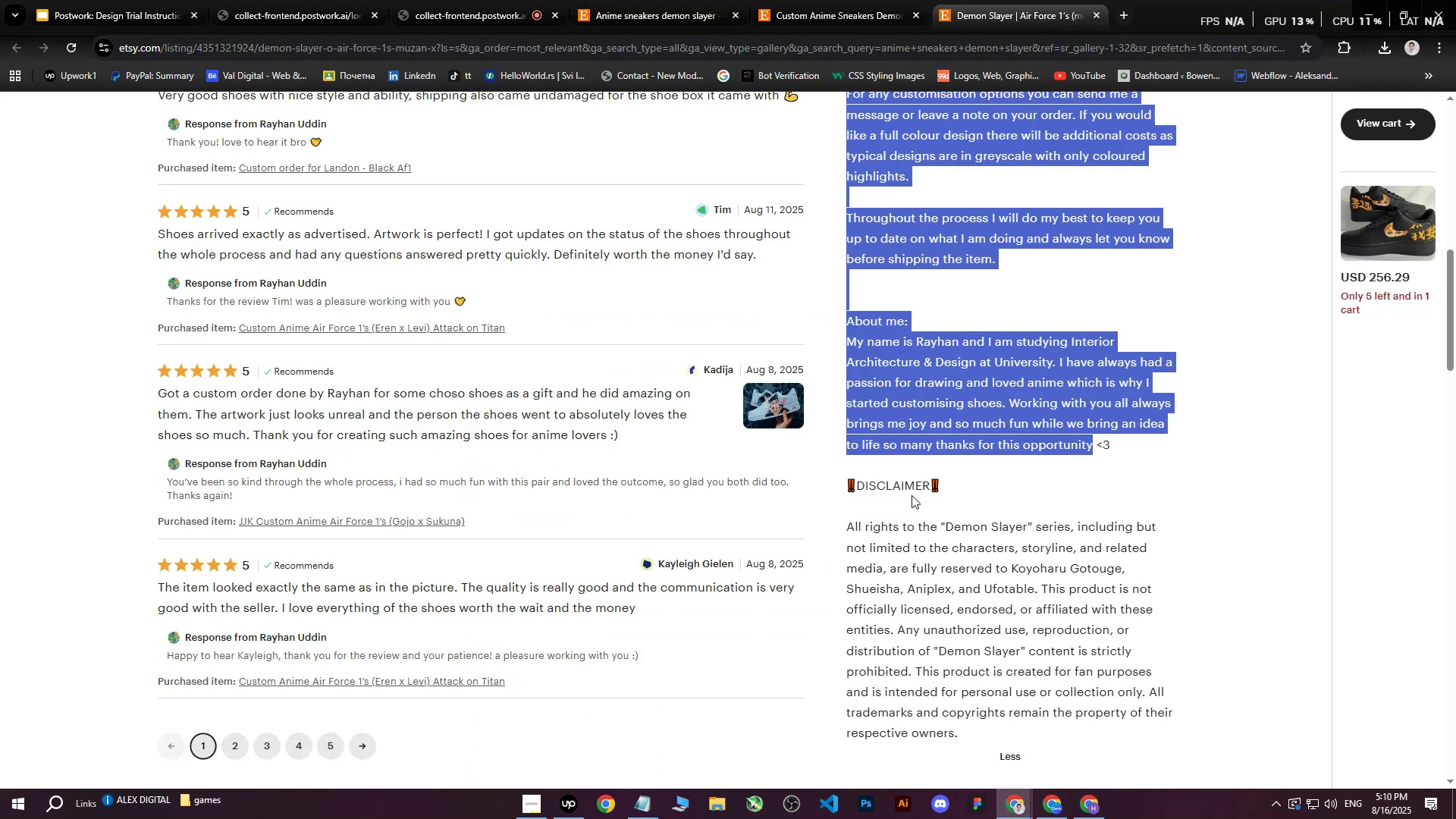 
scroll: coordinate [978, 503], scroll_direction: up, amount: 22.0
 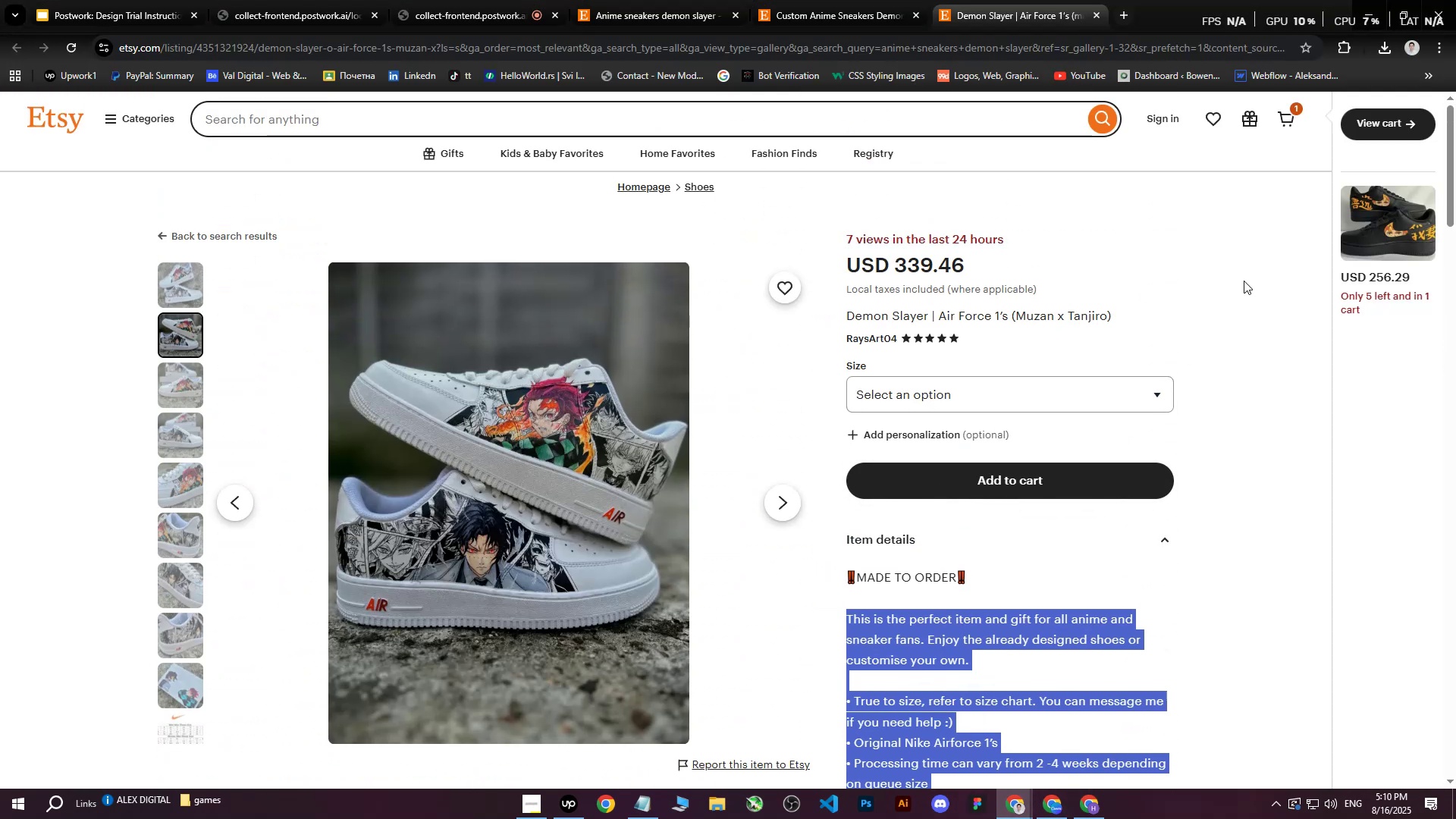 
left_click([1244, 280])
 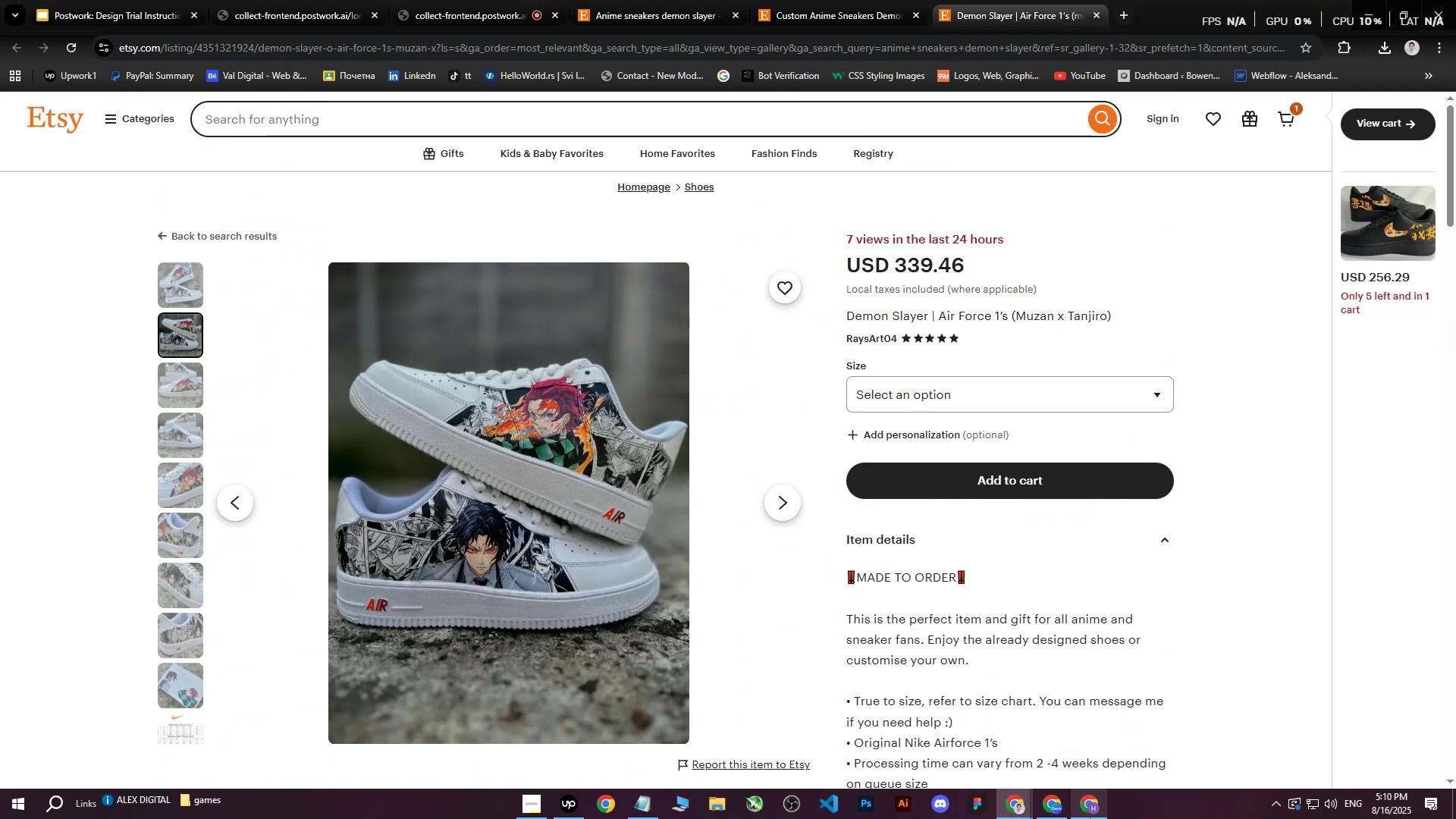 
left_click([1090, 818])
 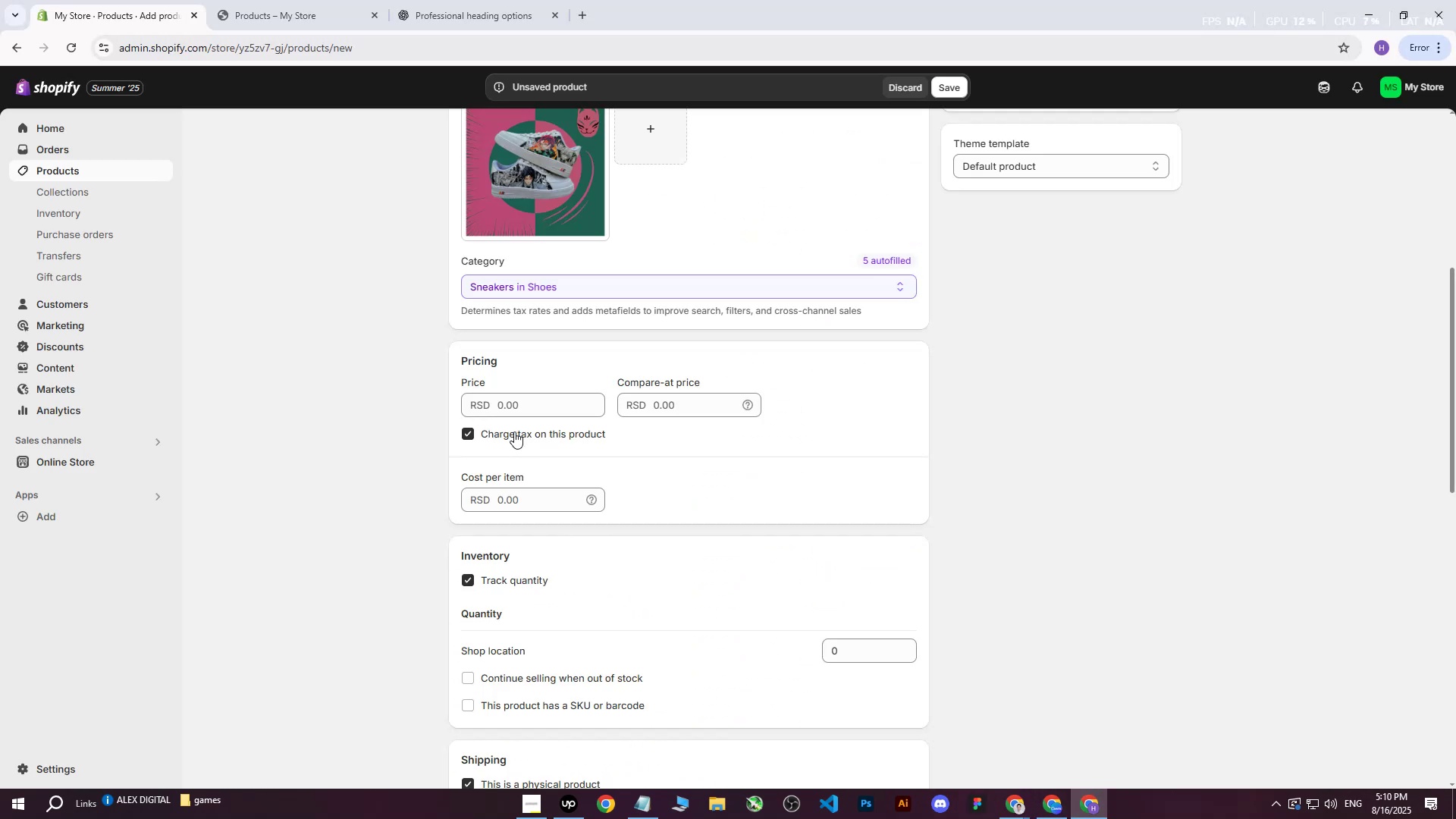 
left_click([519, 399])
 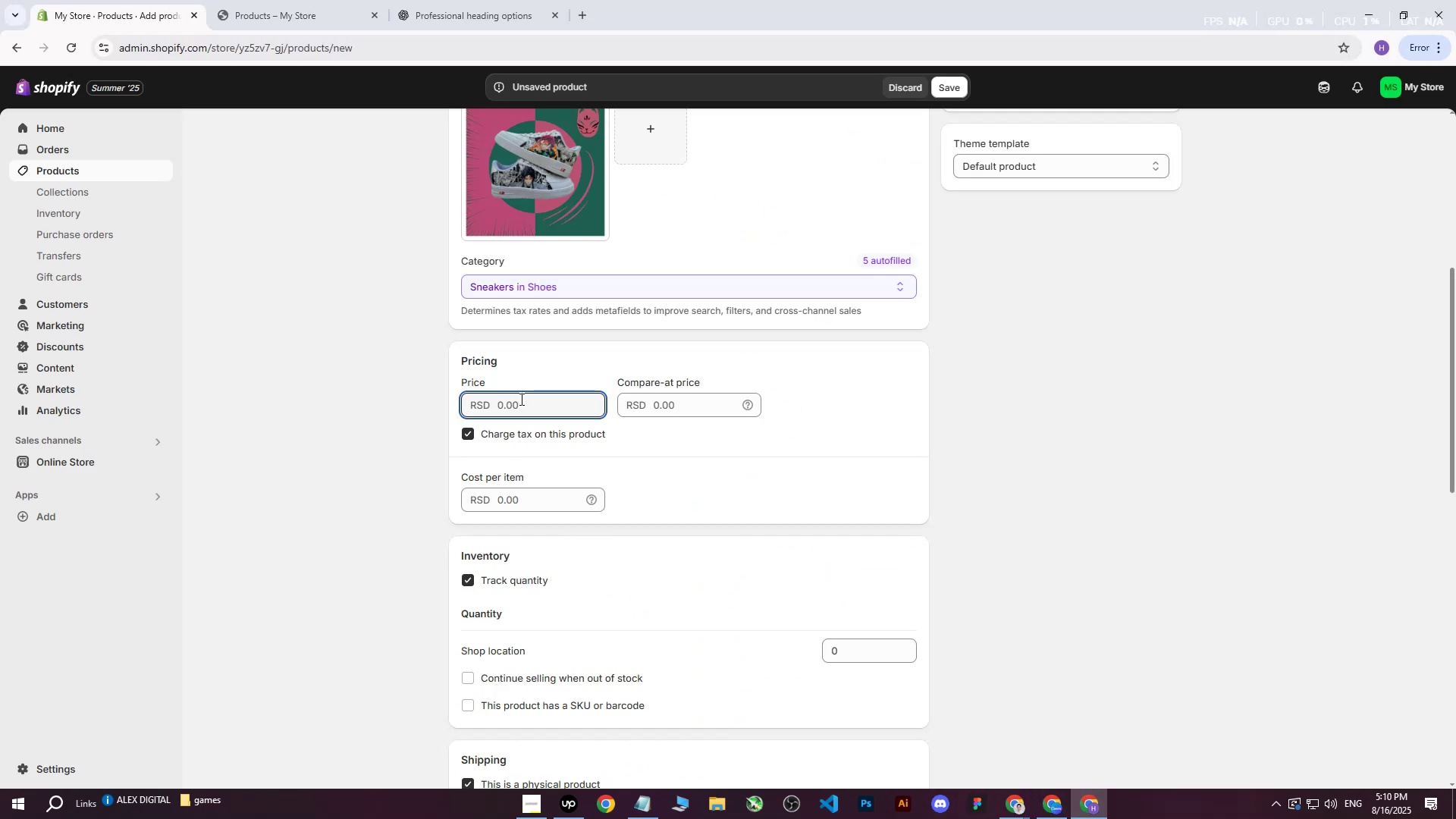 
type(33333)
 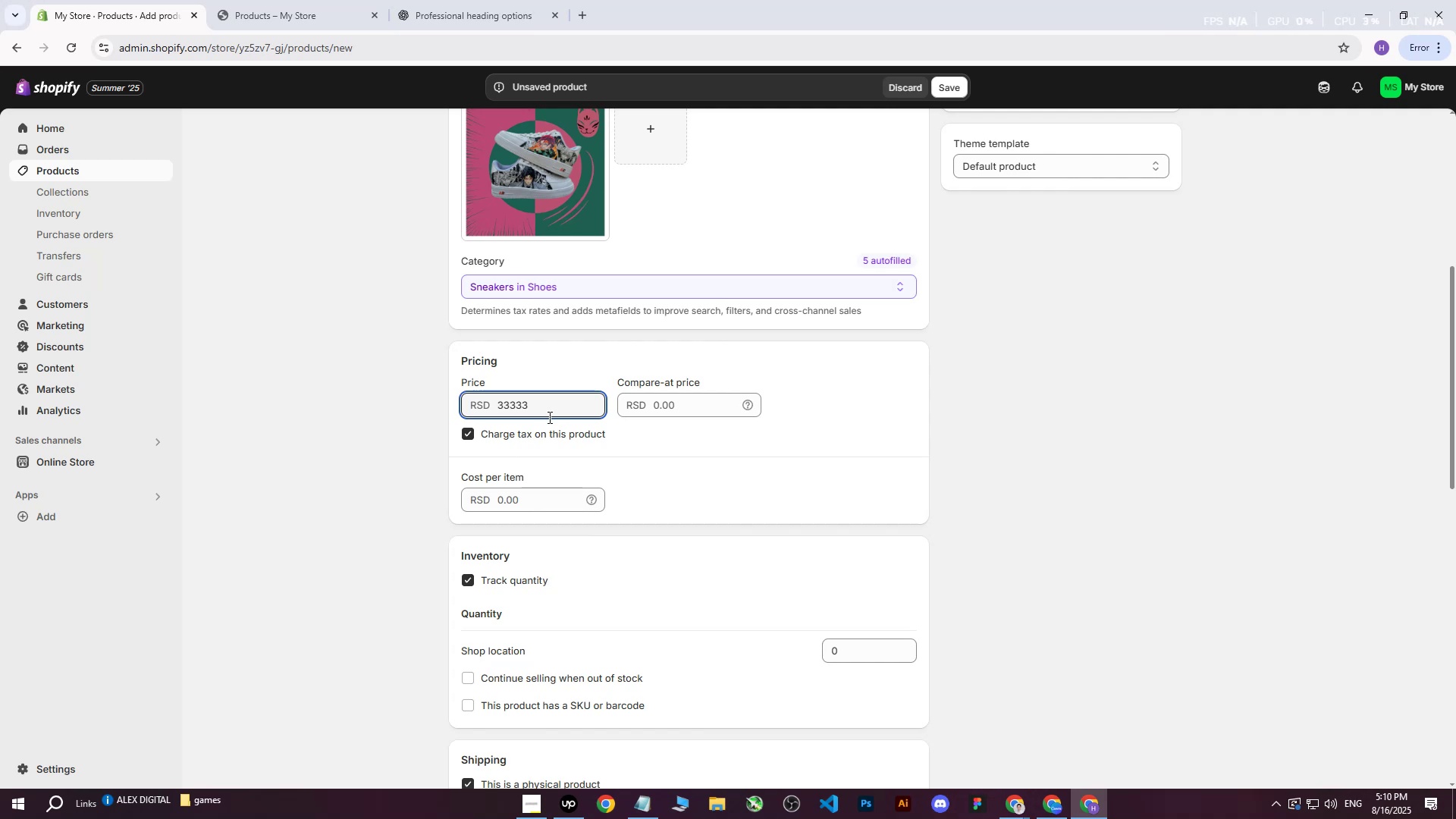 
left_click_drag(start_coordinate=[551, 416], to_coordinate=[441, 410])
 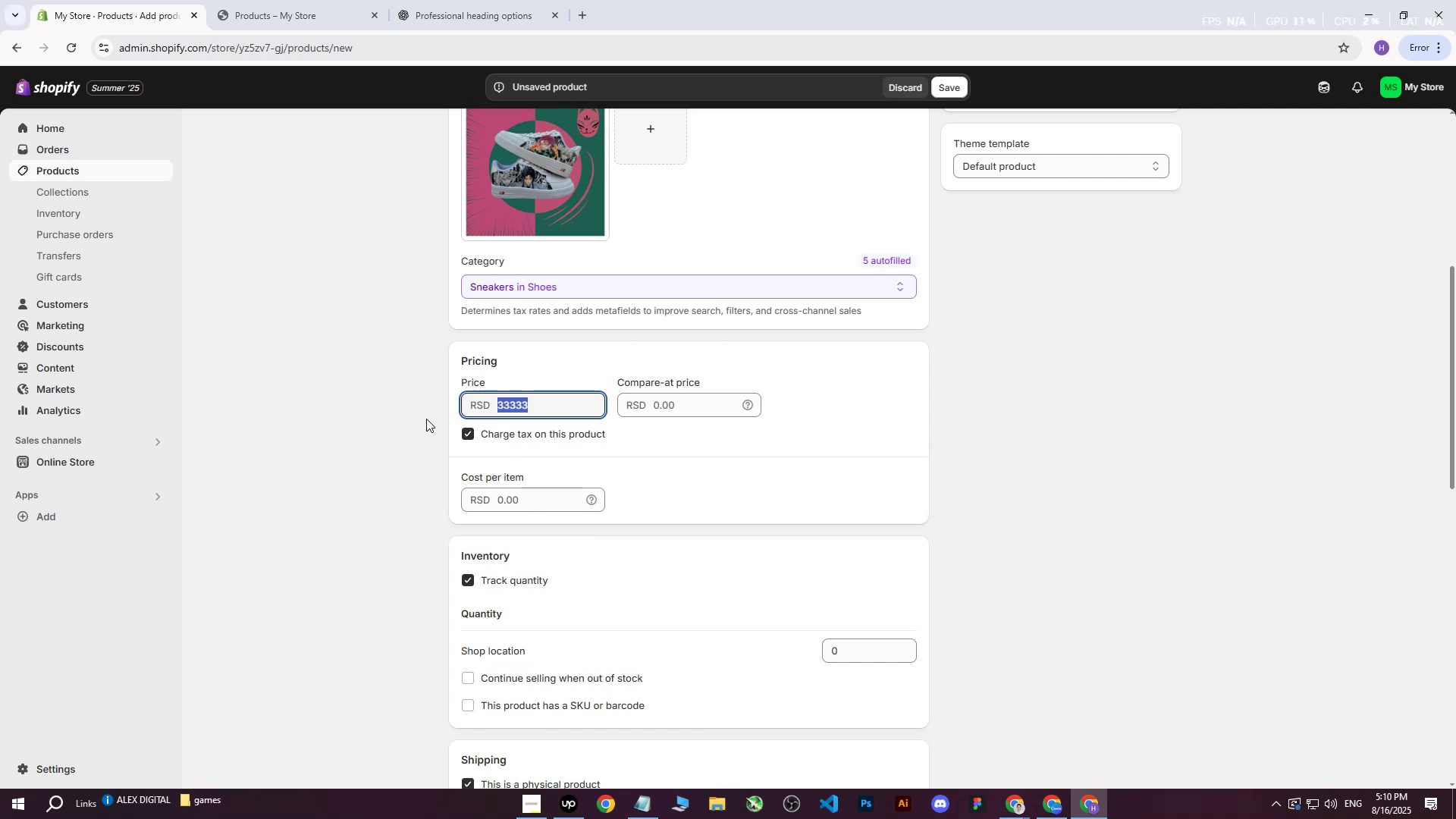 
type(33333)
 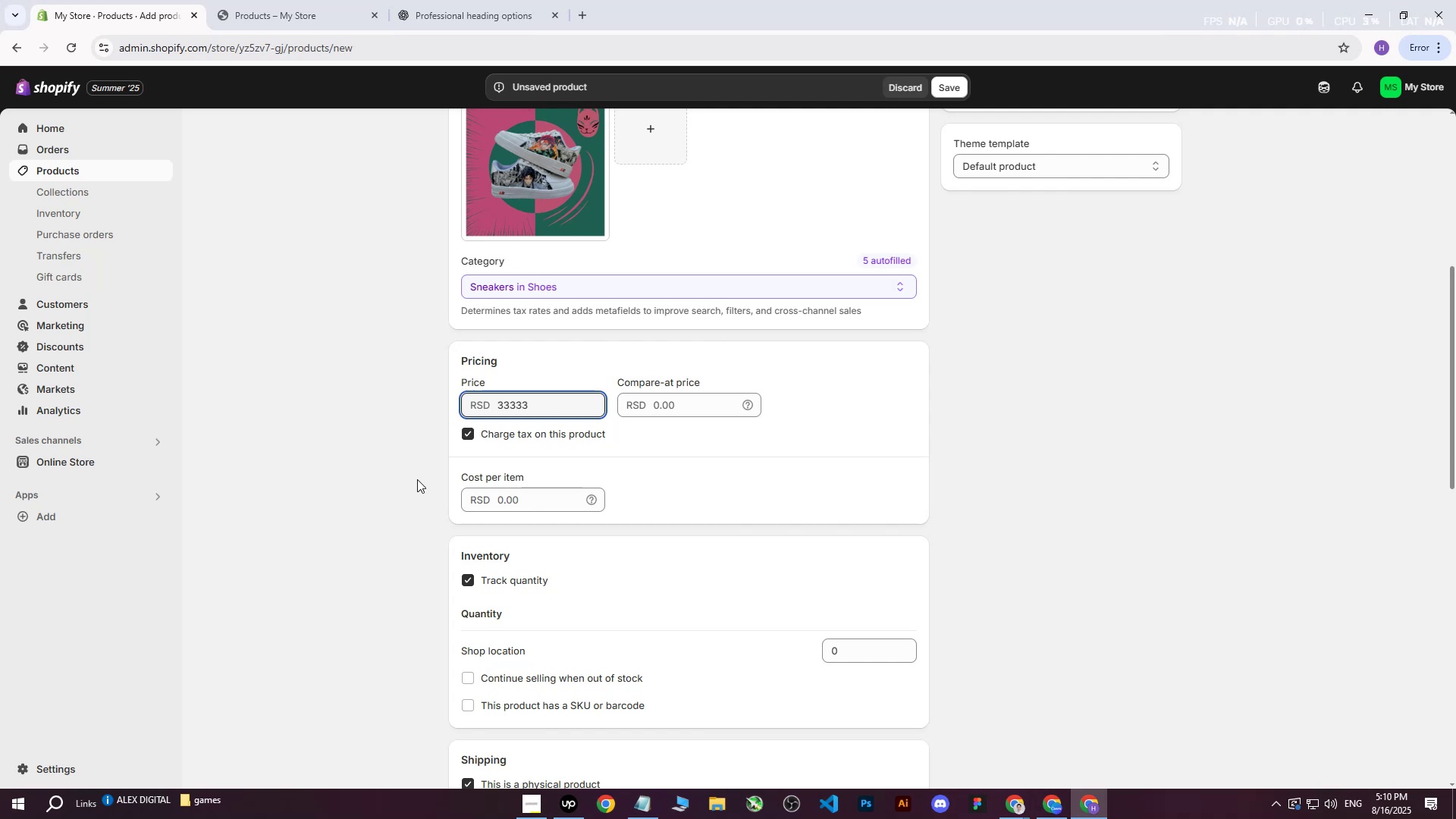 
left_click([417, 479])
 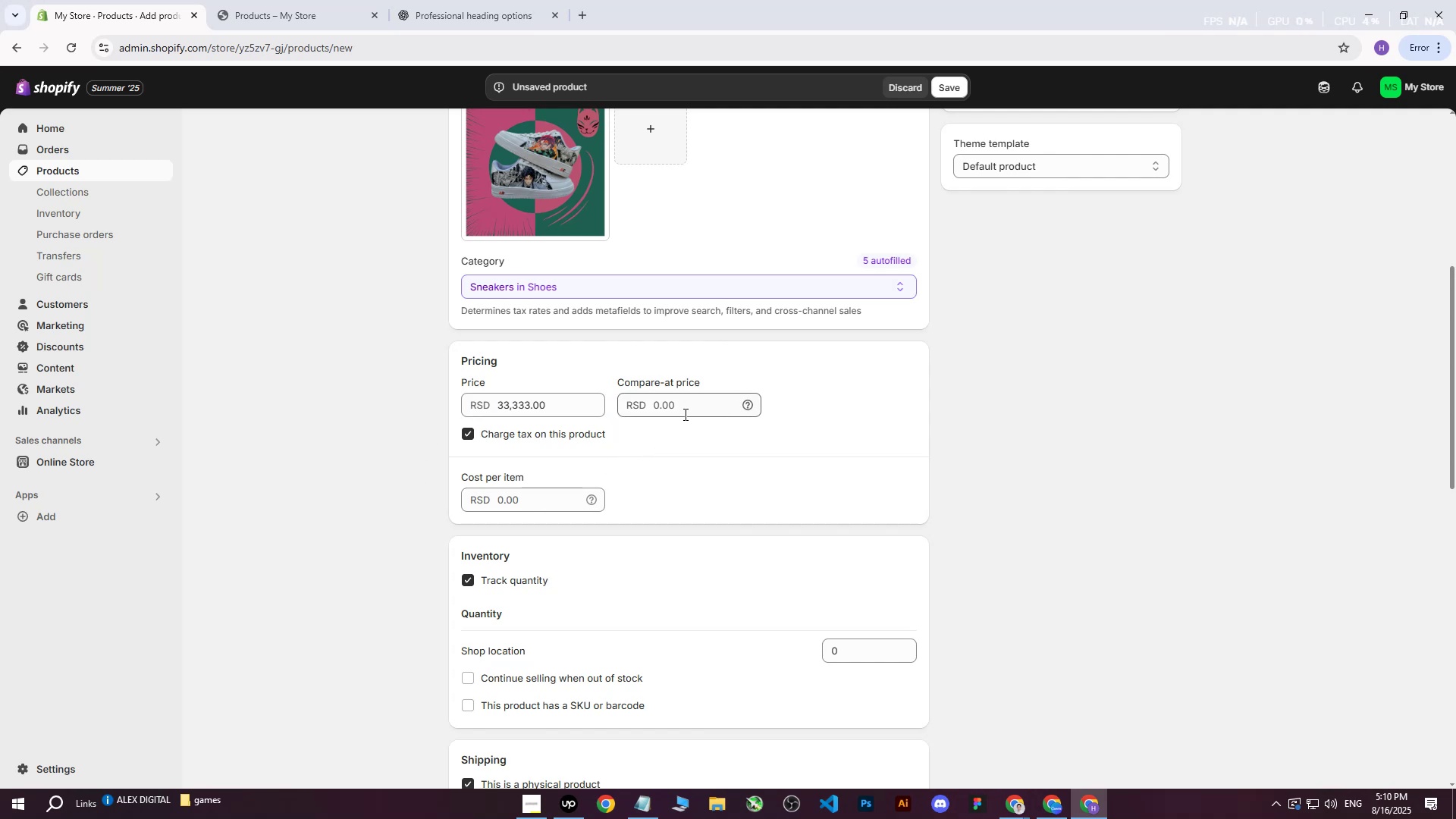 
left_click([529, 503])
 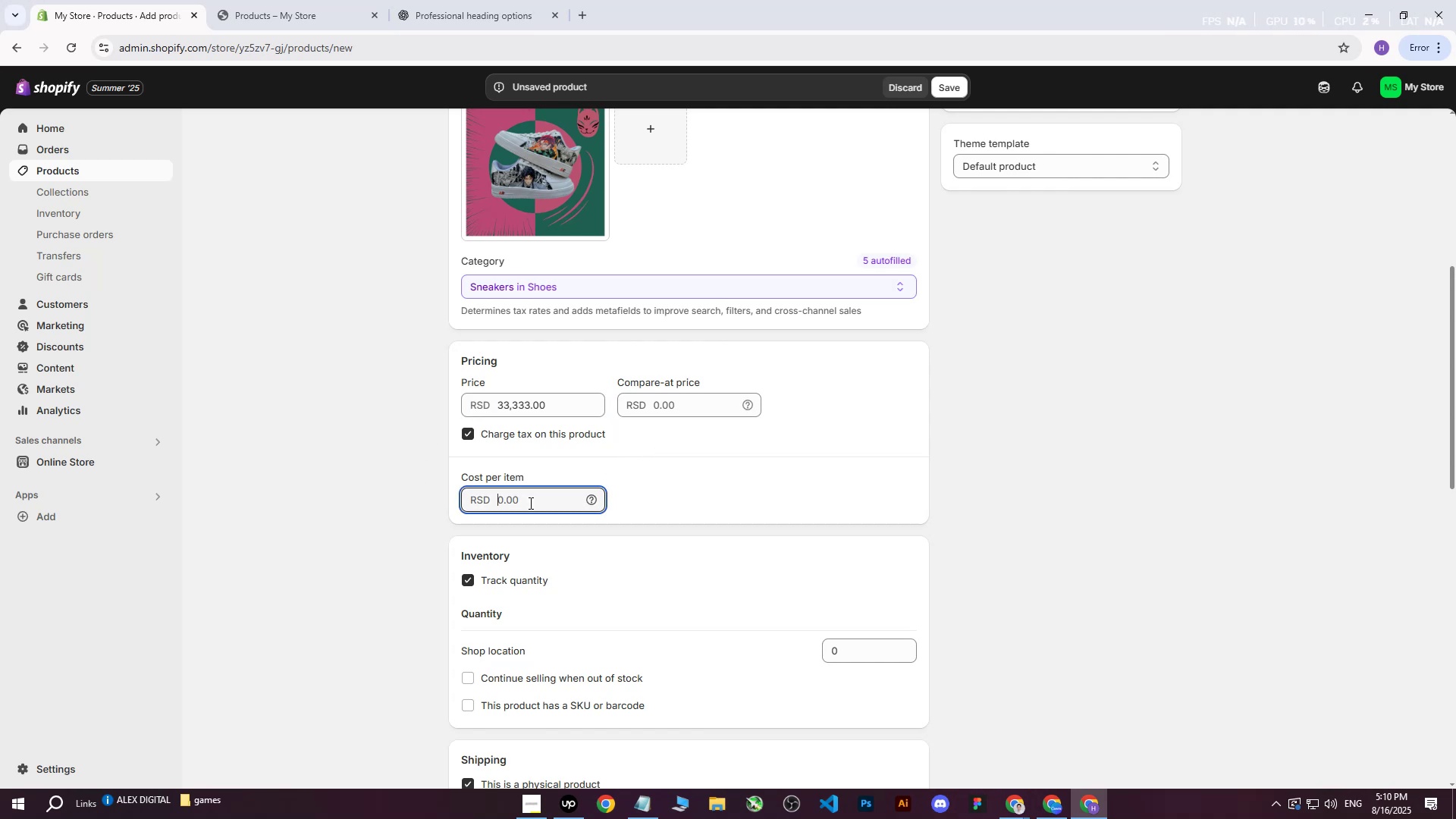 
type(27000)
 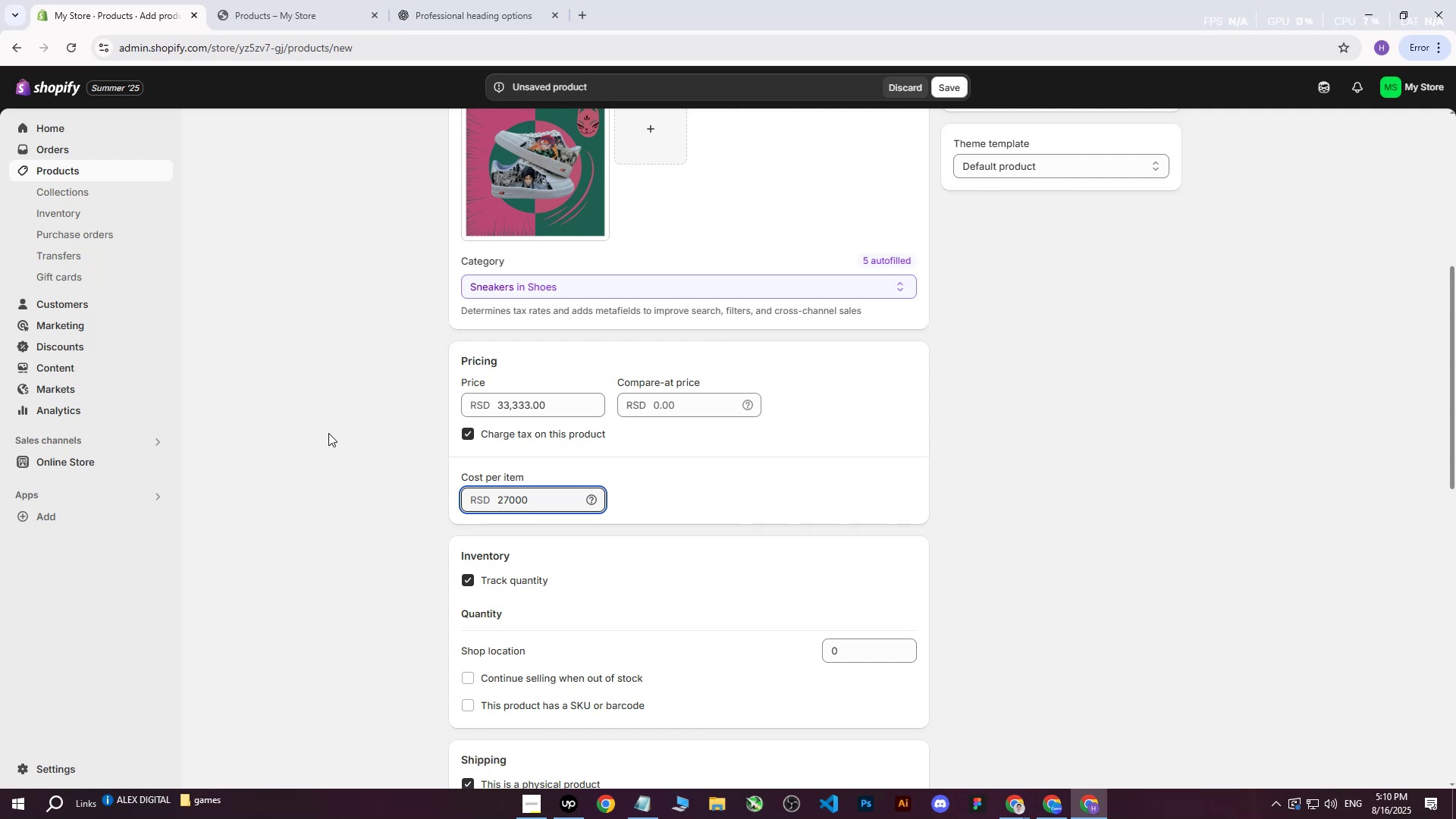 
left_click([328, 433])
 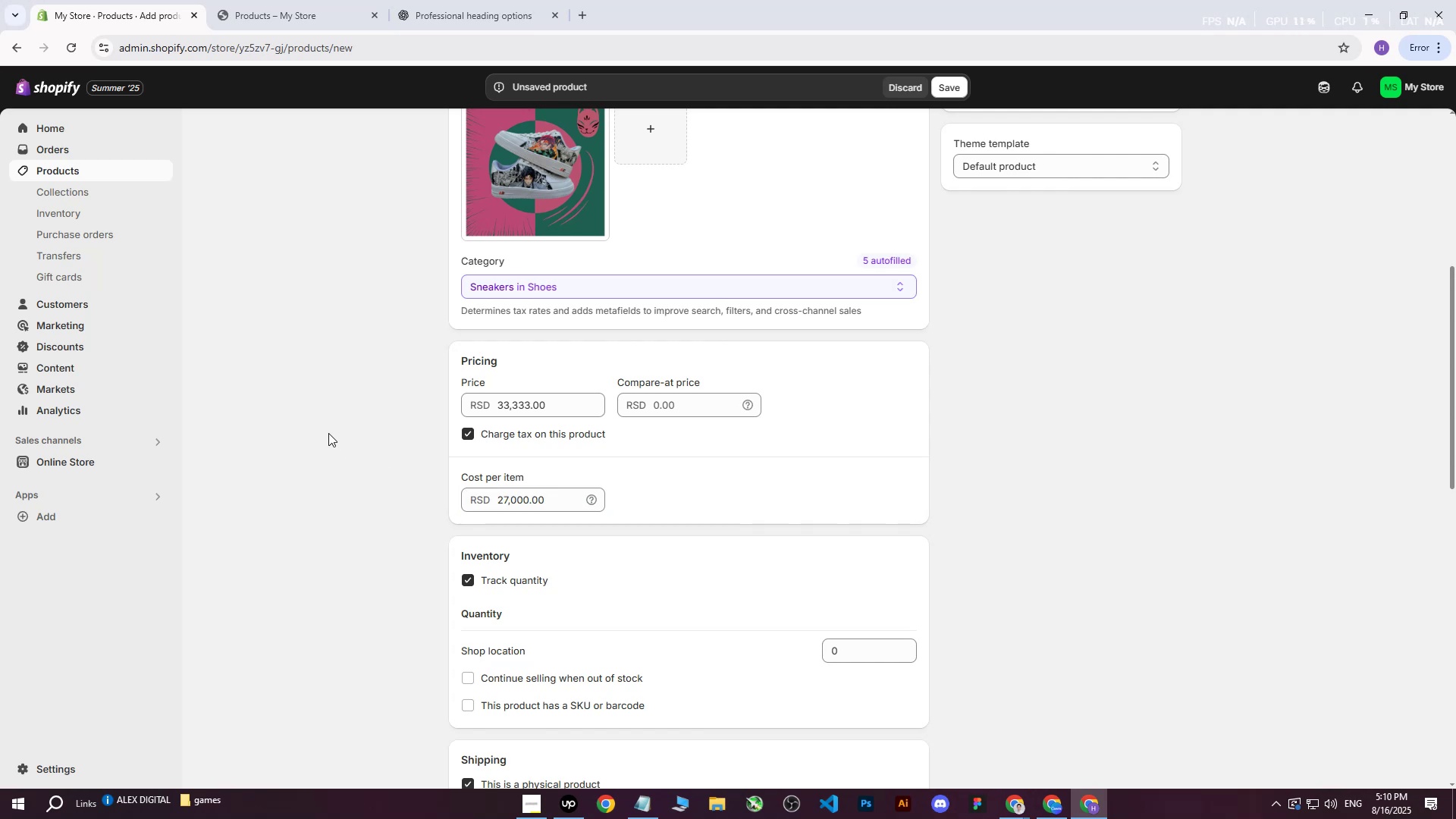 
scroll: coordinate [328, 433], scroll_direction: down, amount: 2.0
 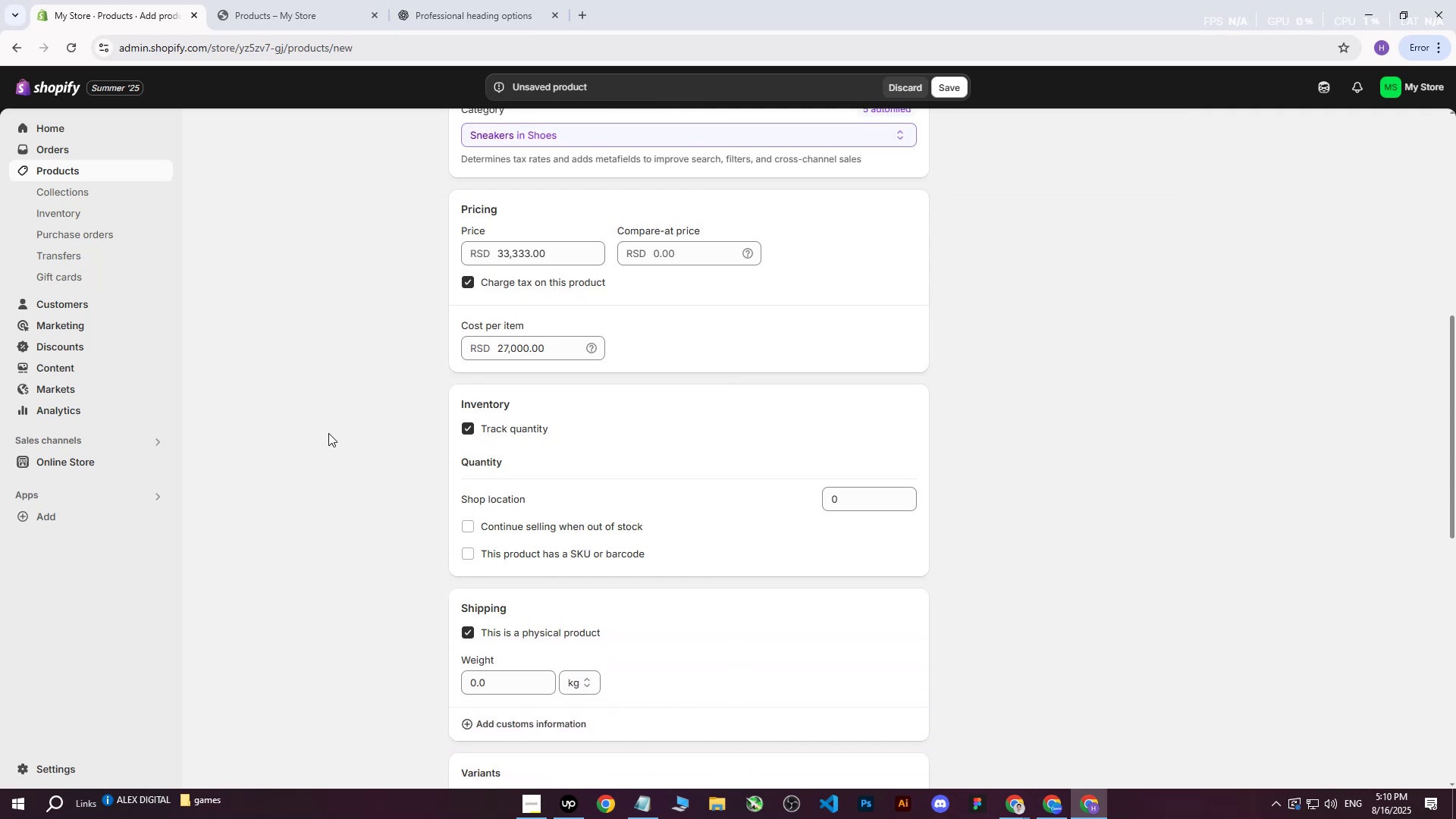 
scroll: coordinate [328, 433], scroll_direction: up, amount: 1.0
 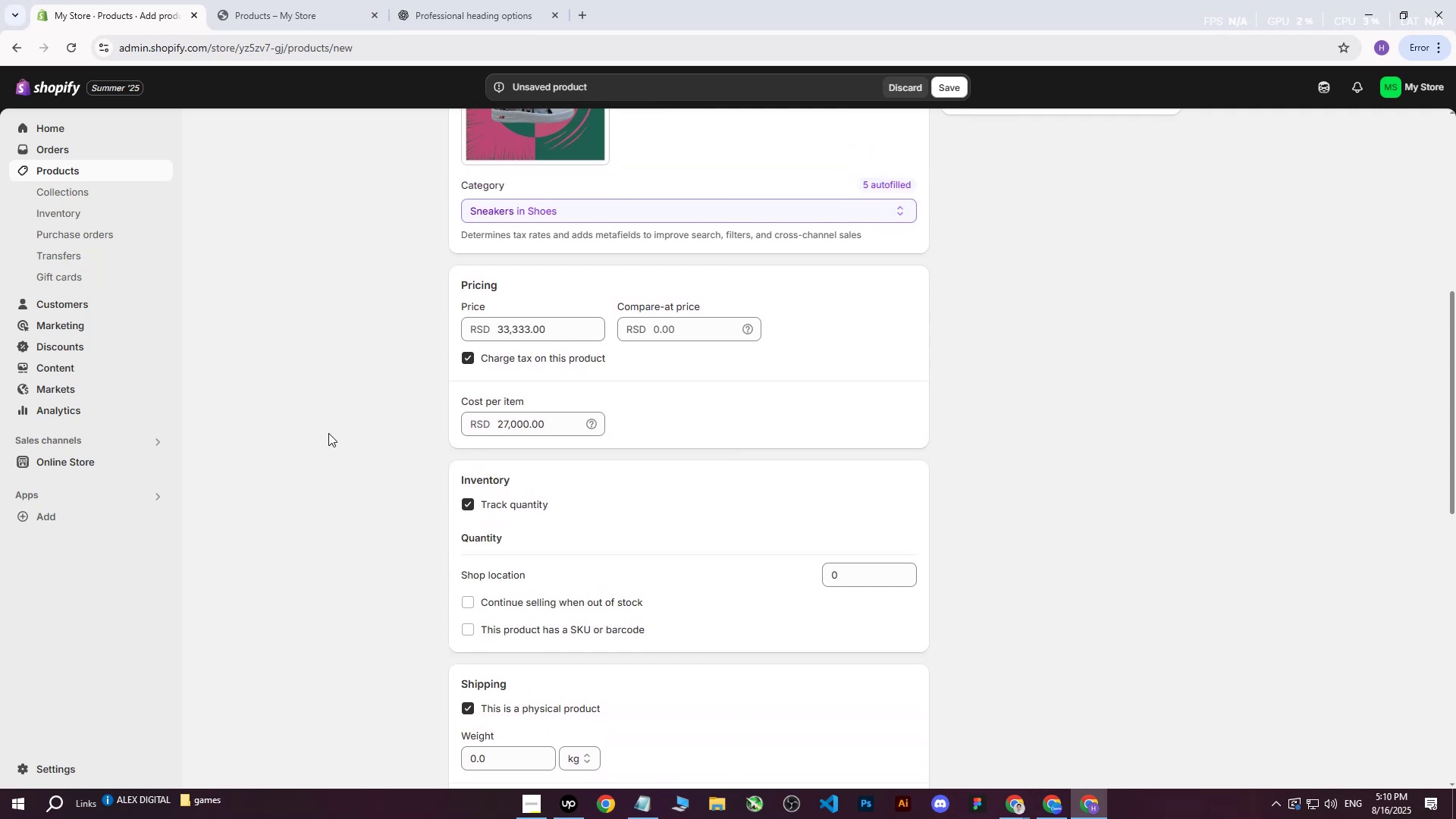 
scroll: coordinate [328, 433], scroll_direction: down, amount: 1.0
 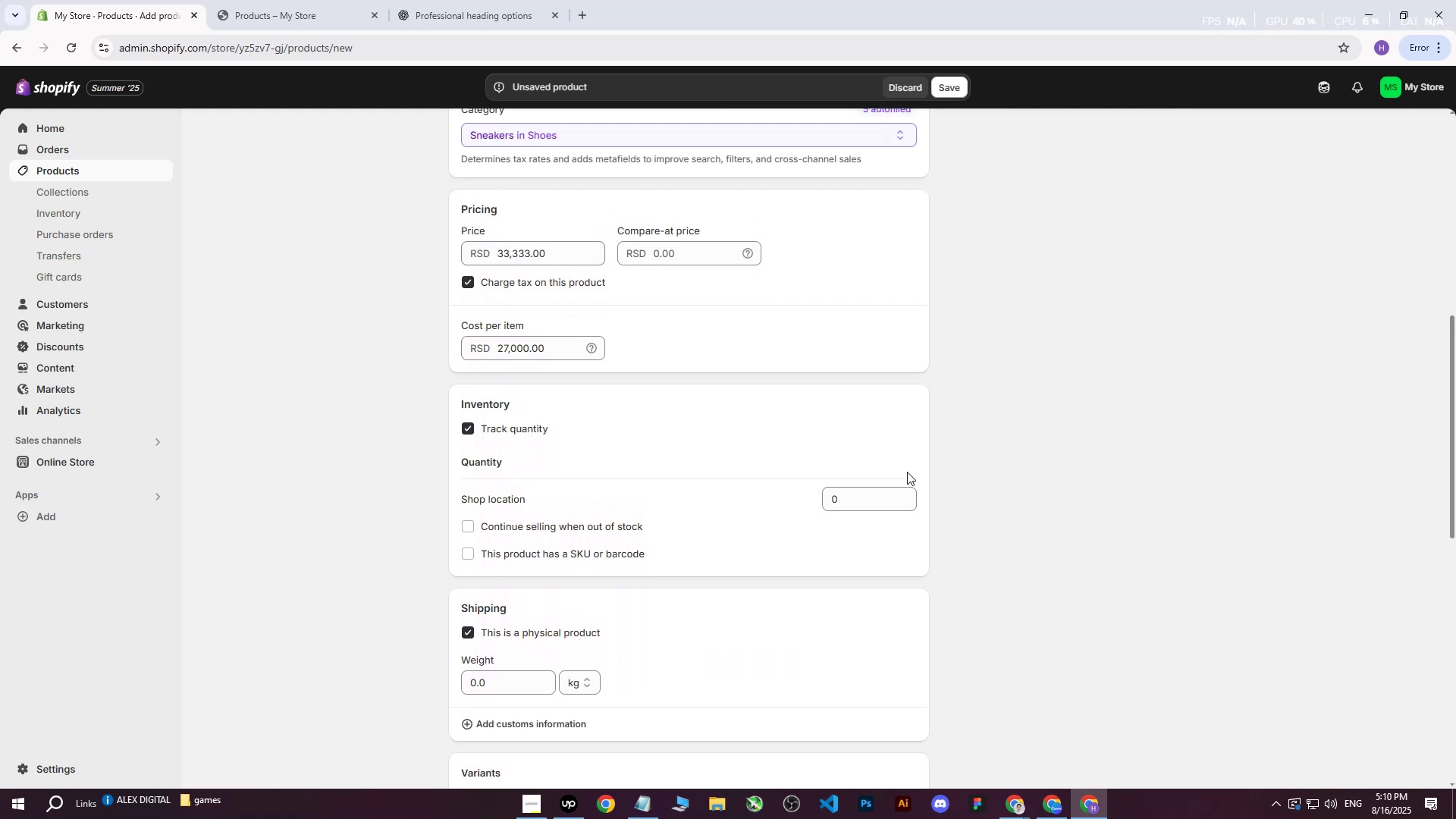 
left_click([860, 505])
 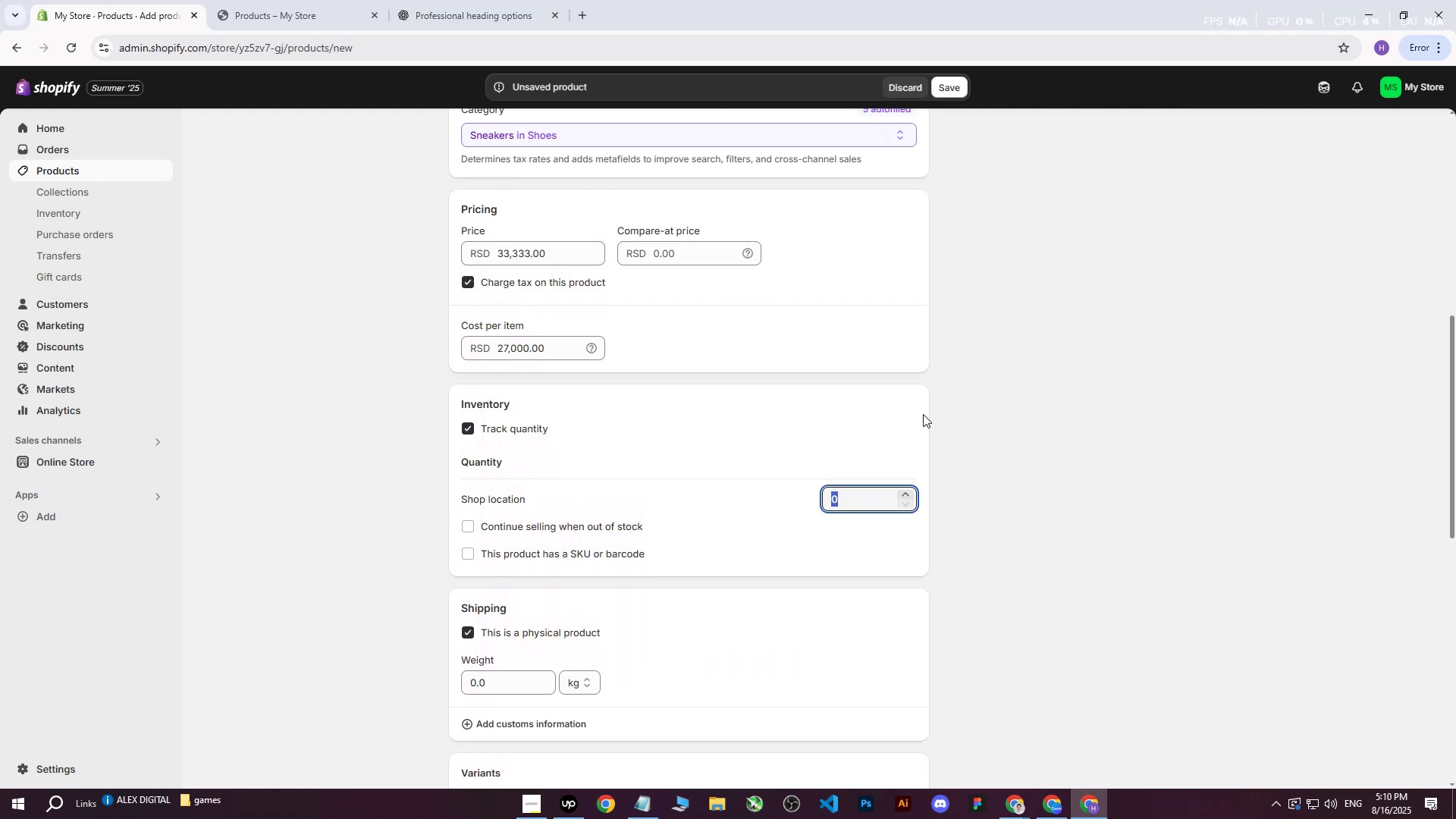 
key(6)
 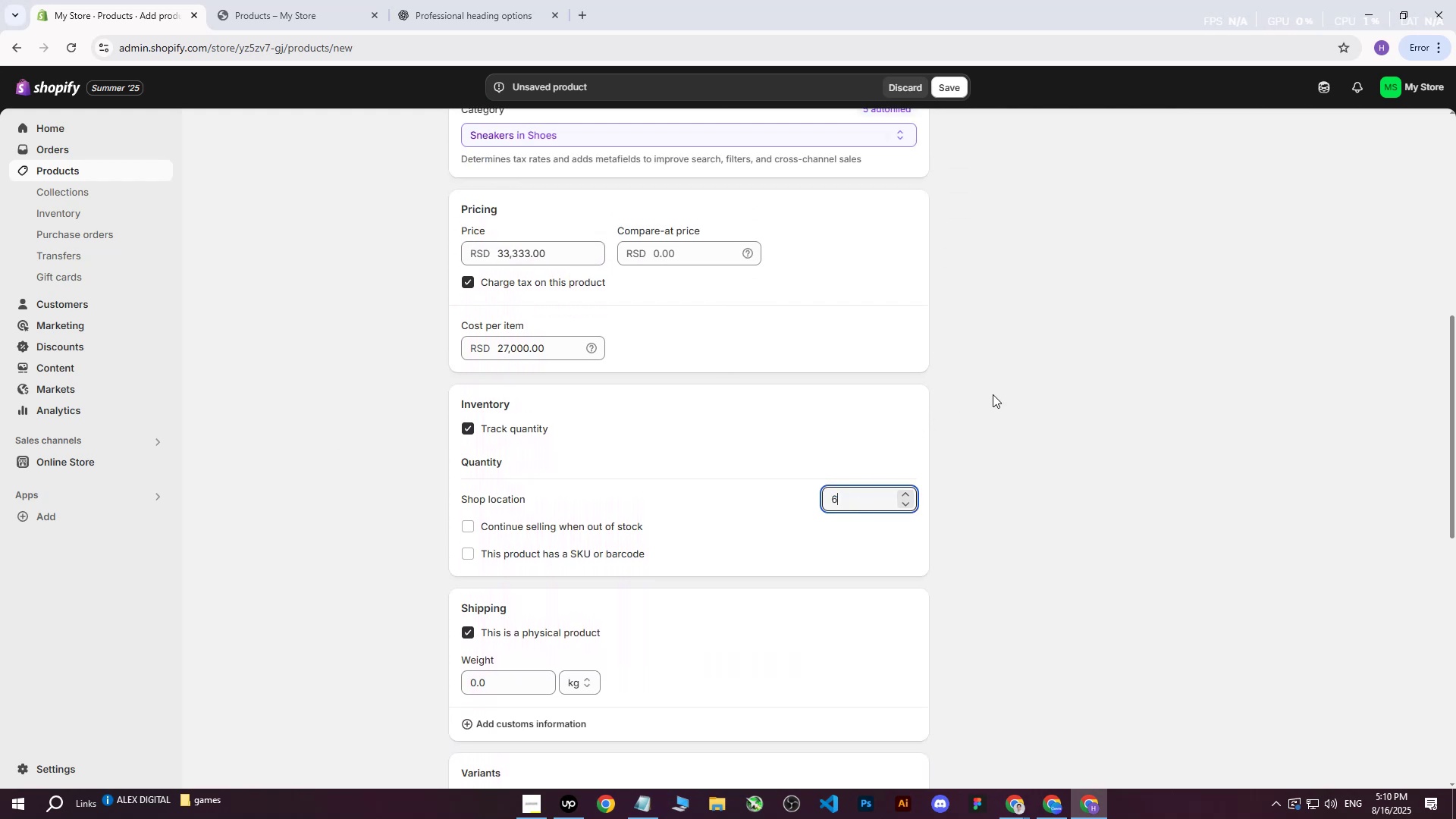 
scroll: coordinate [1034, 430], scroll_direction: up, amount: 7.0
 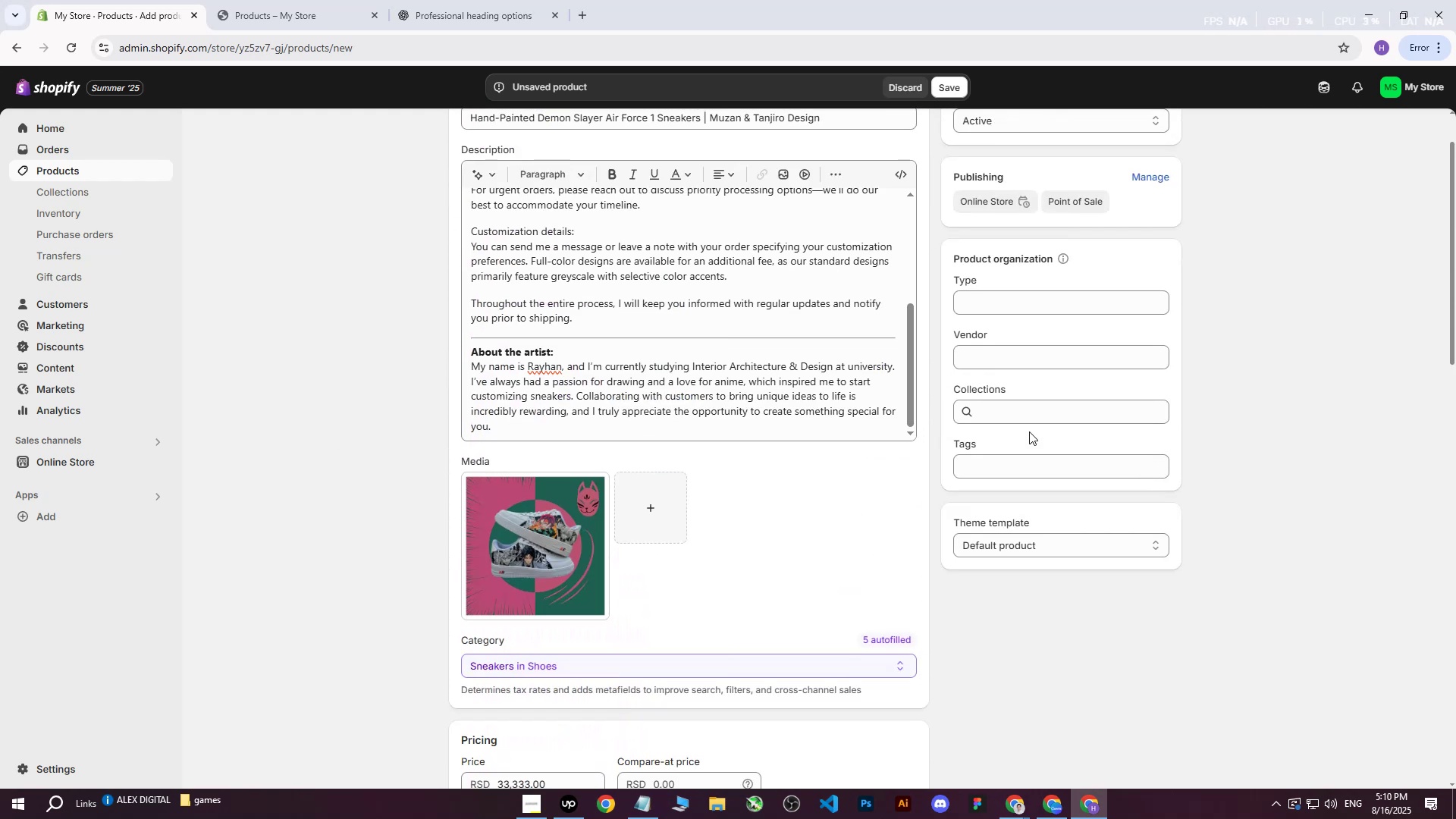 
scroll: coordinate [1028, 434], scroll_direction: down, amount: 6.0
 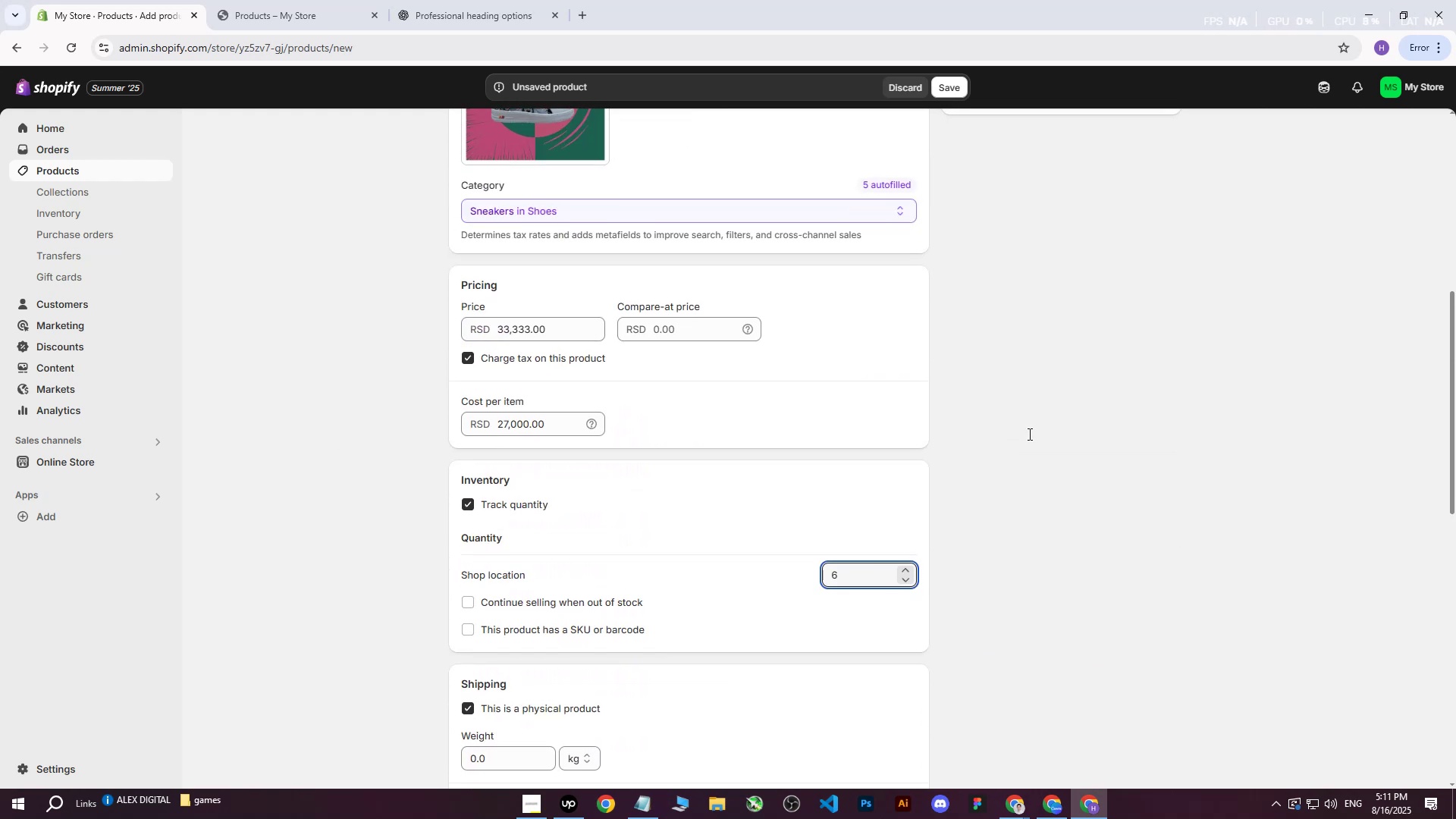 
left_click([1028, 434])
 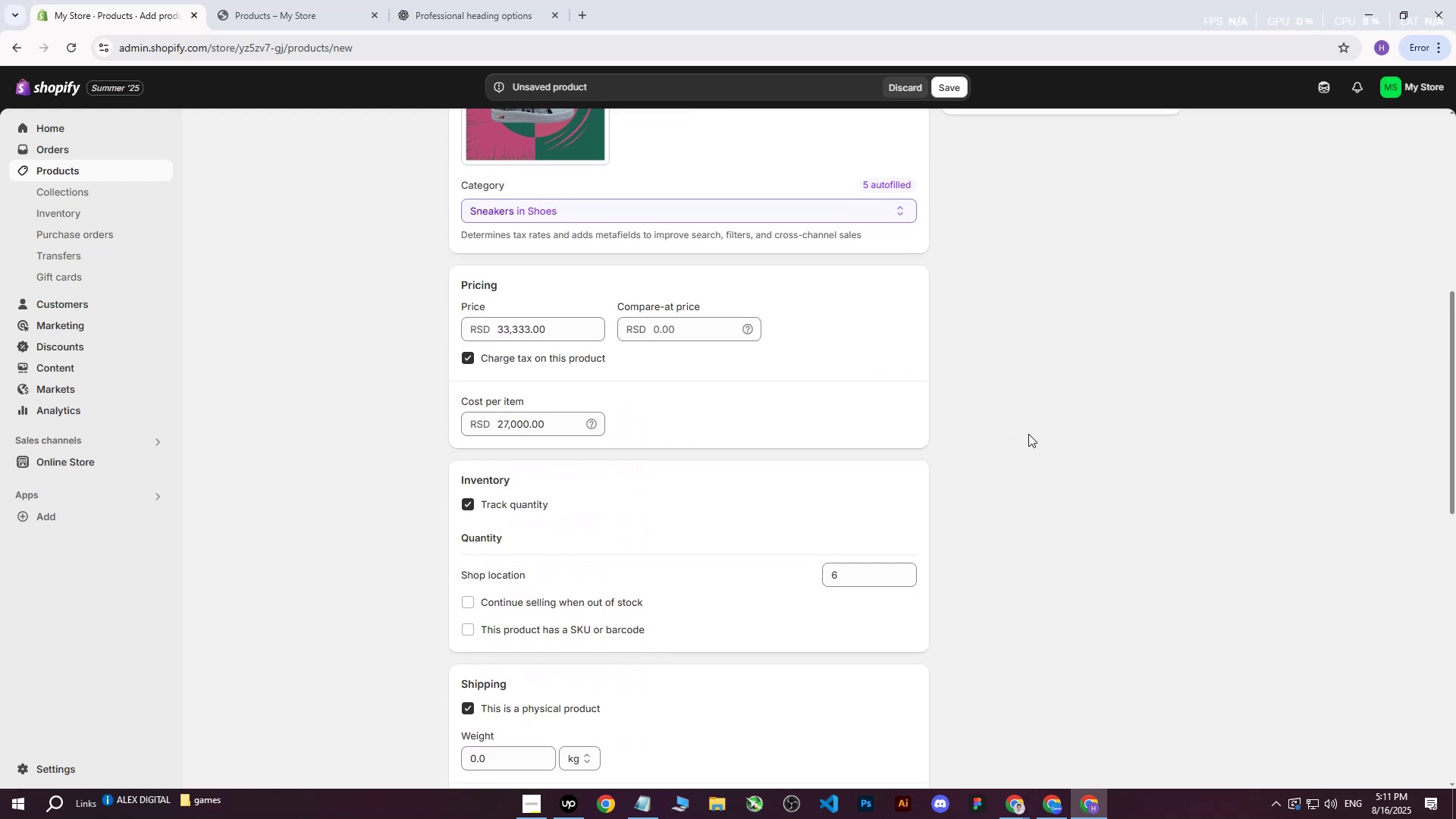 
scroll: coordinate [1025, 439], scroll_direction: down, amount: 5.0
 